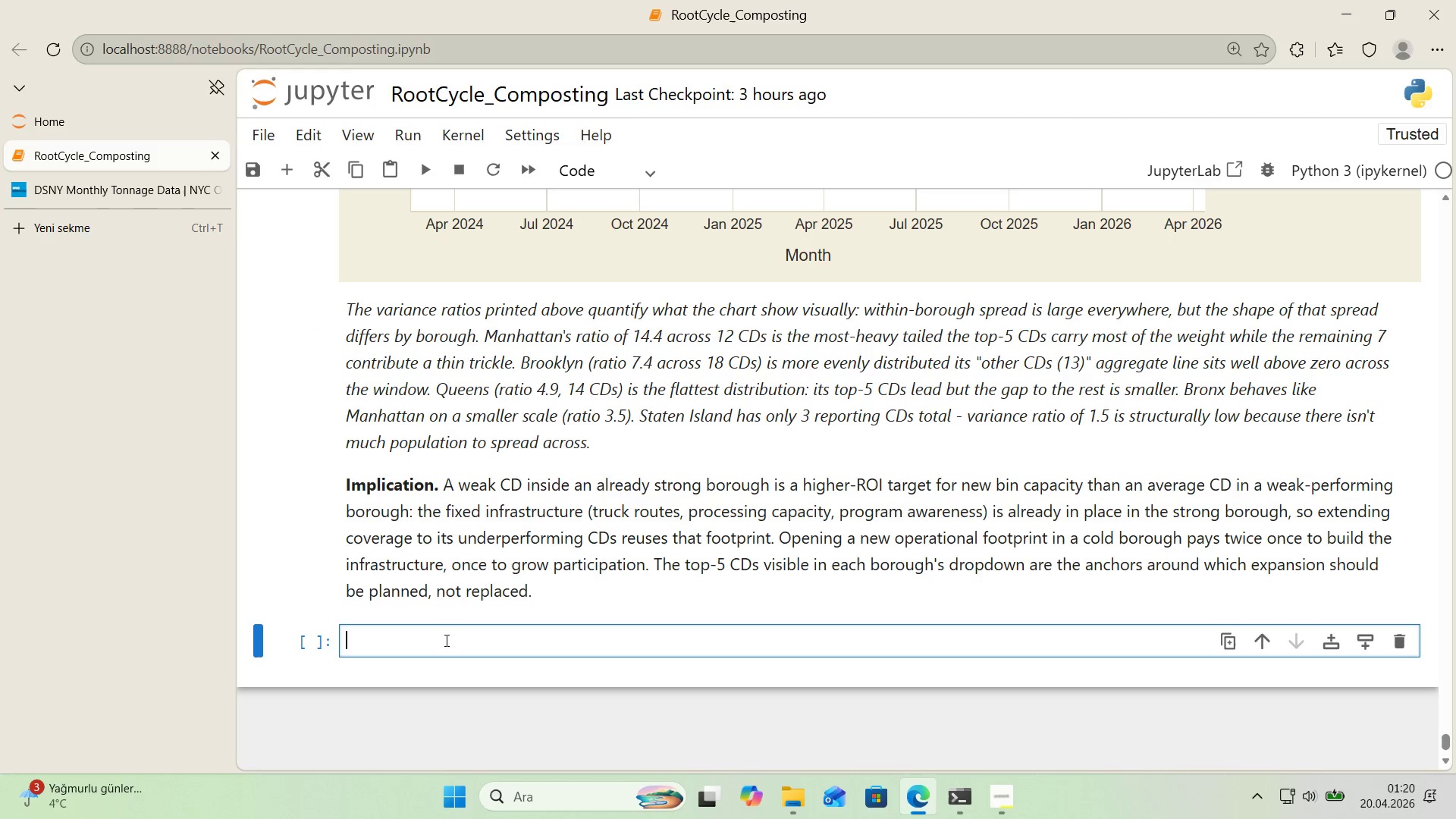 
key(Alt+Control+3)
 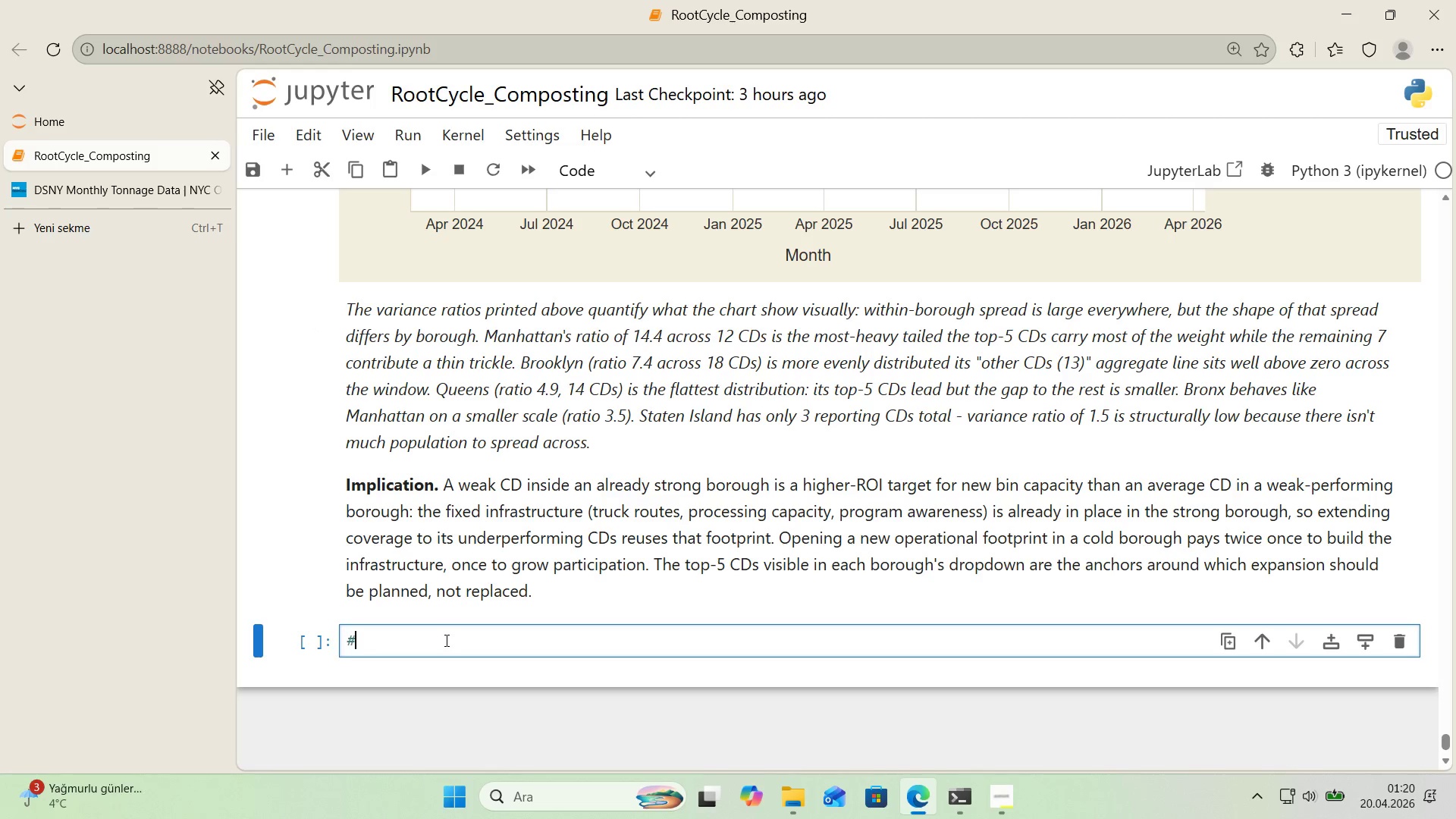 
key(Alt+Control+3)
 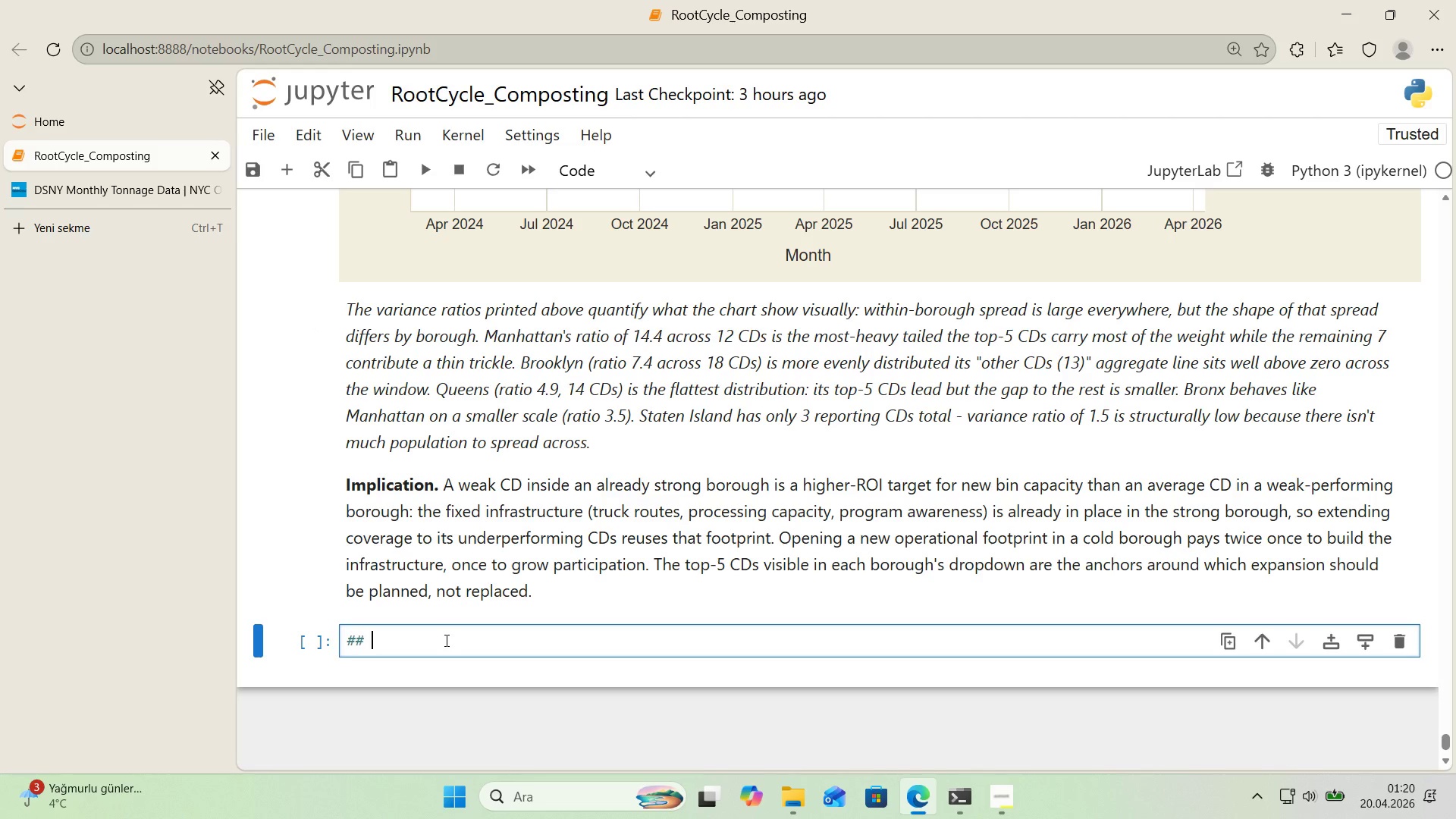 
type( )
key(Backspace)
key(Backspace)
type( --- L'fecycle)
 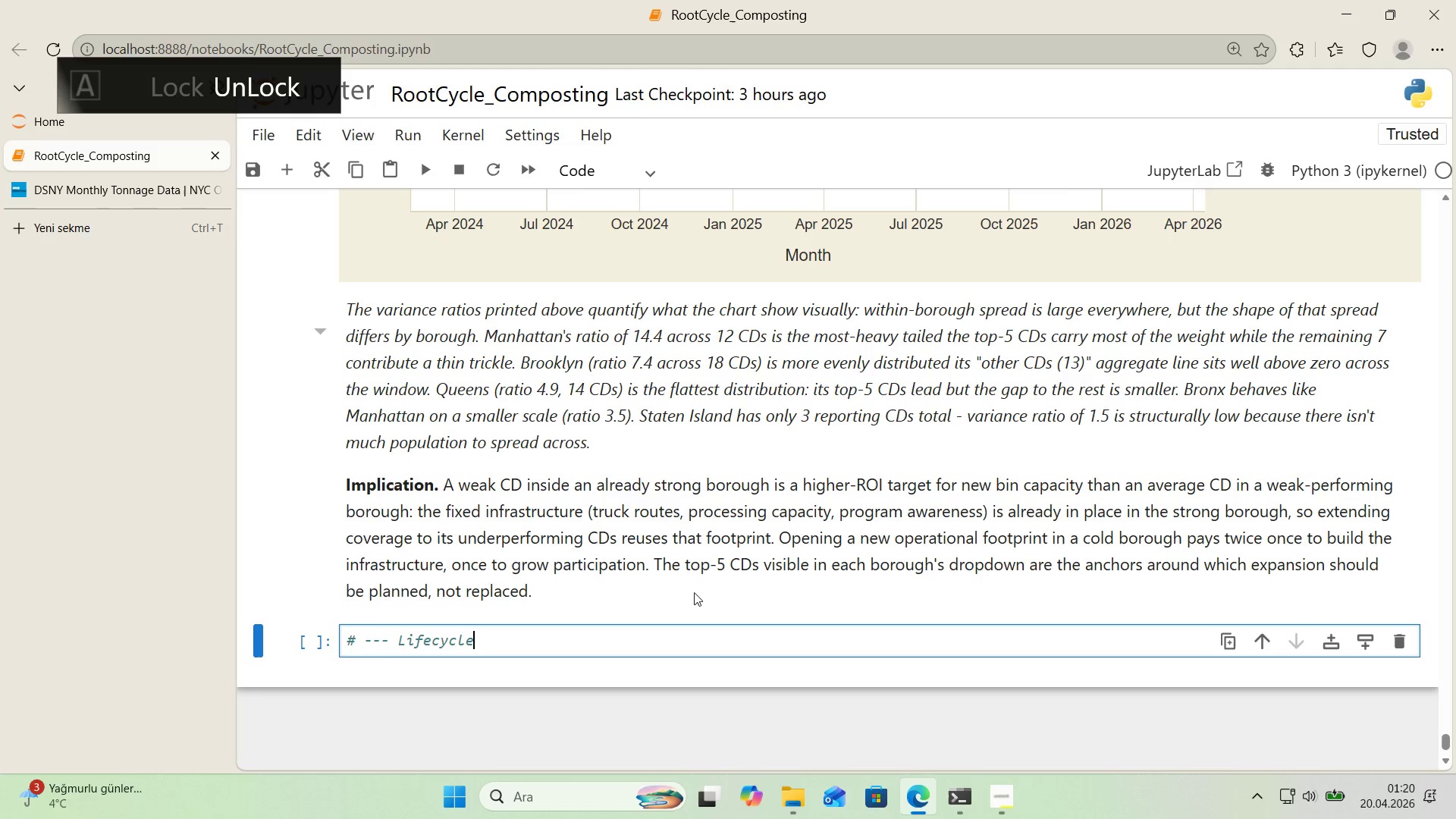 
type( segmentat'on of comp)
key(Backspace)
type(mun'ty d'str'cts ---)
 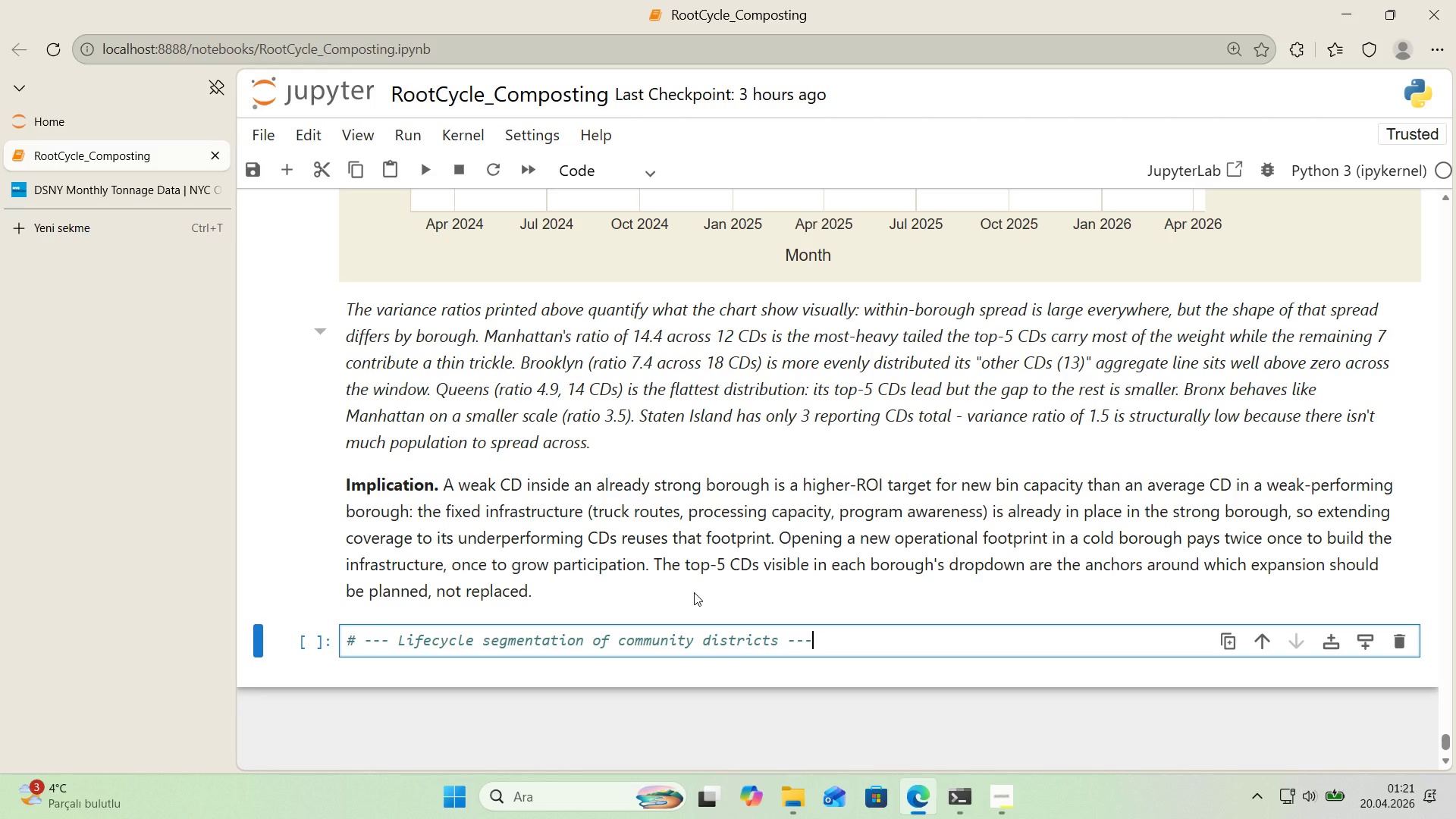 
key(Enter)
 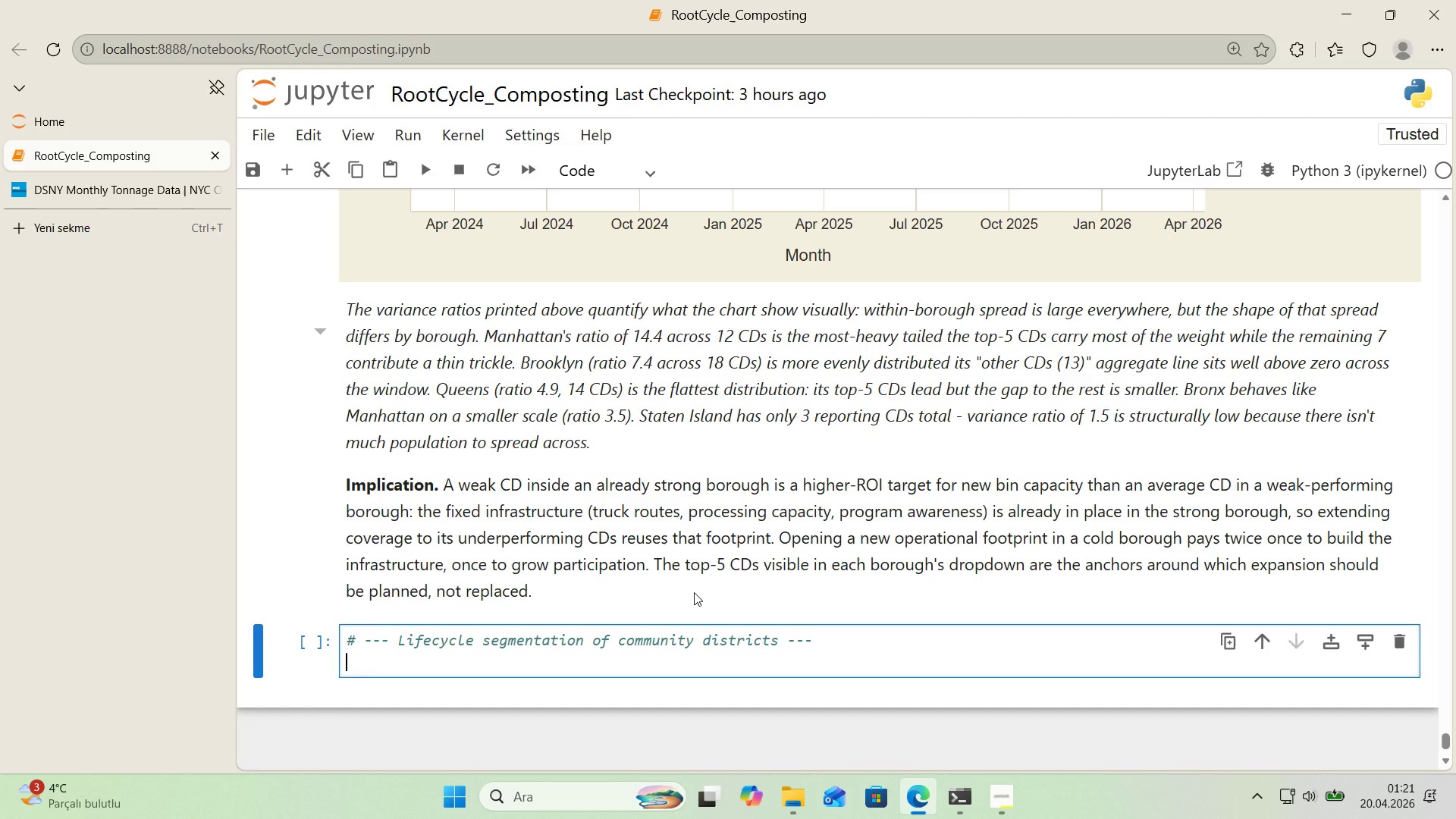 
wait(13.7)
 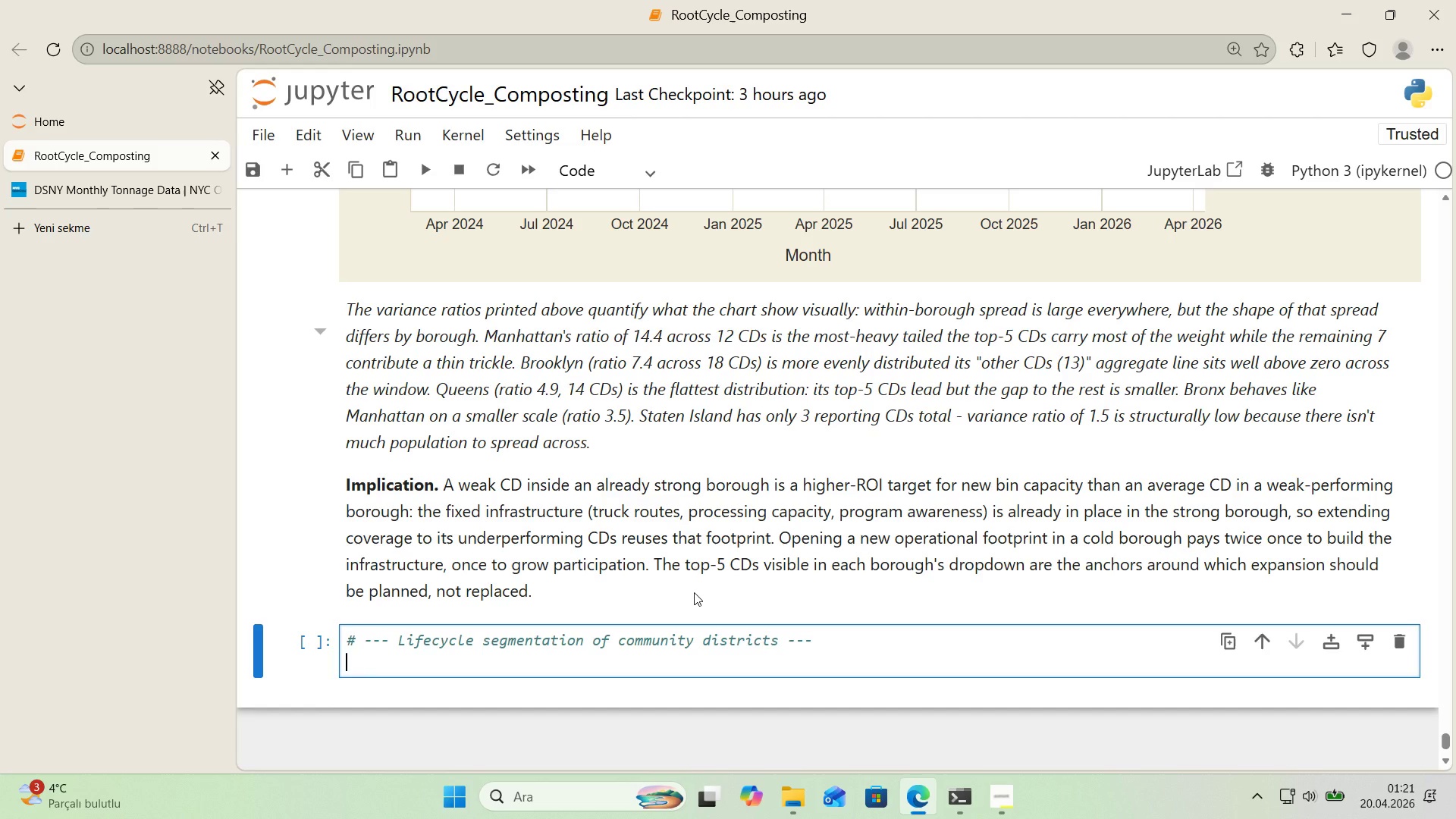 
scroll: coordinate [705, 560], scroll_direction: down, amount: 2.0
 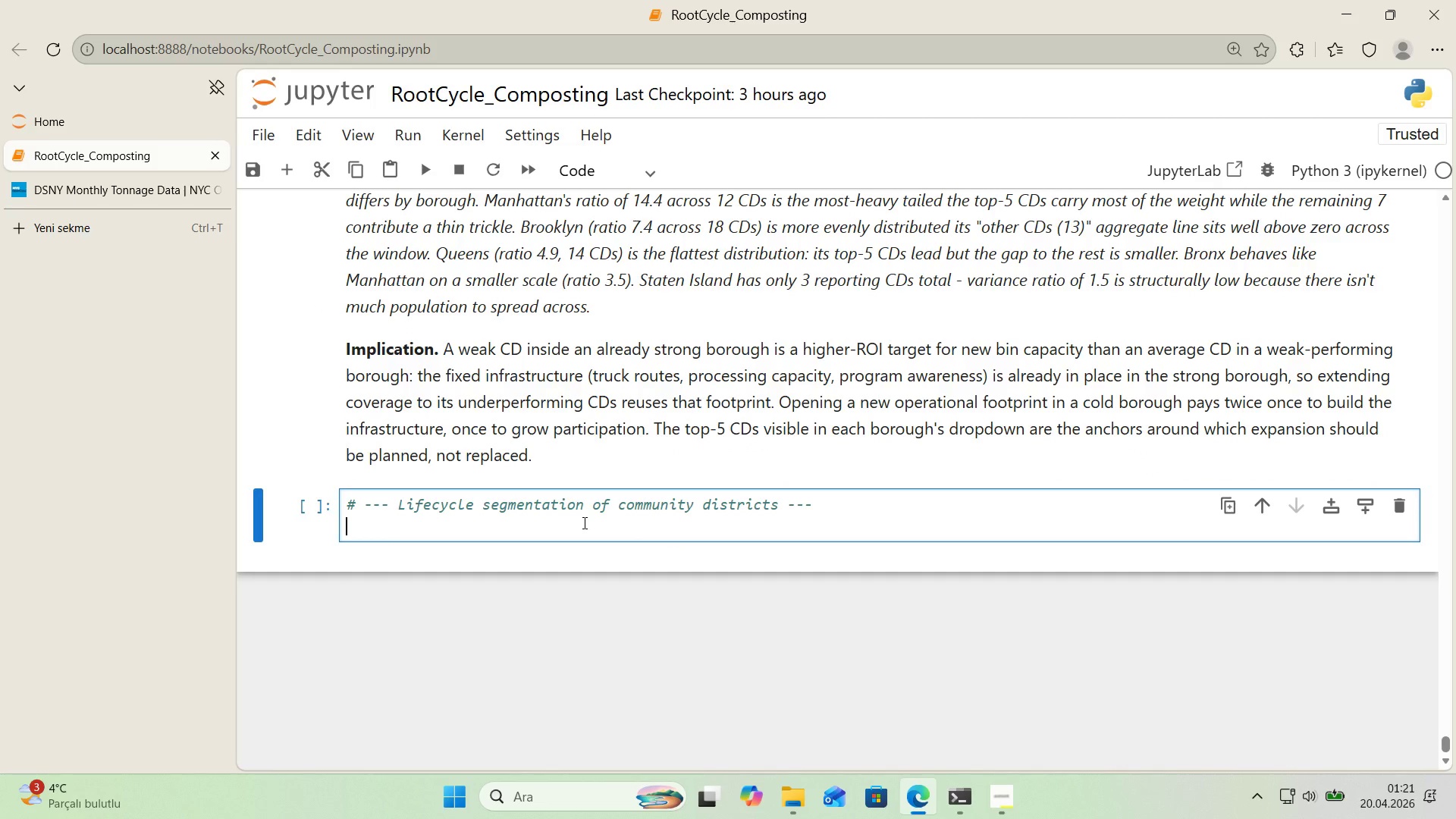 
left_click([583, 523])
 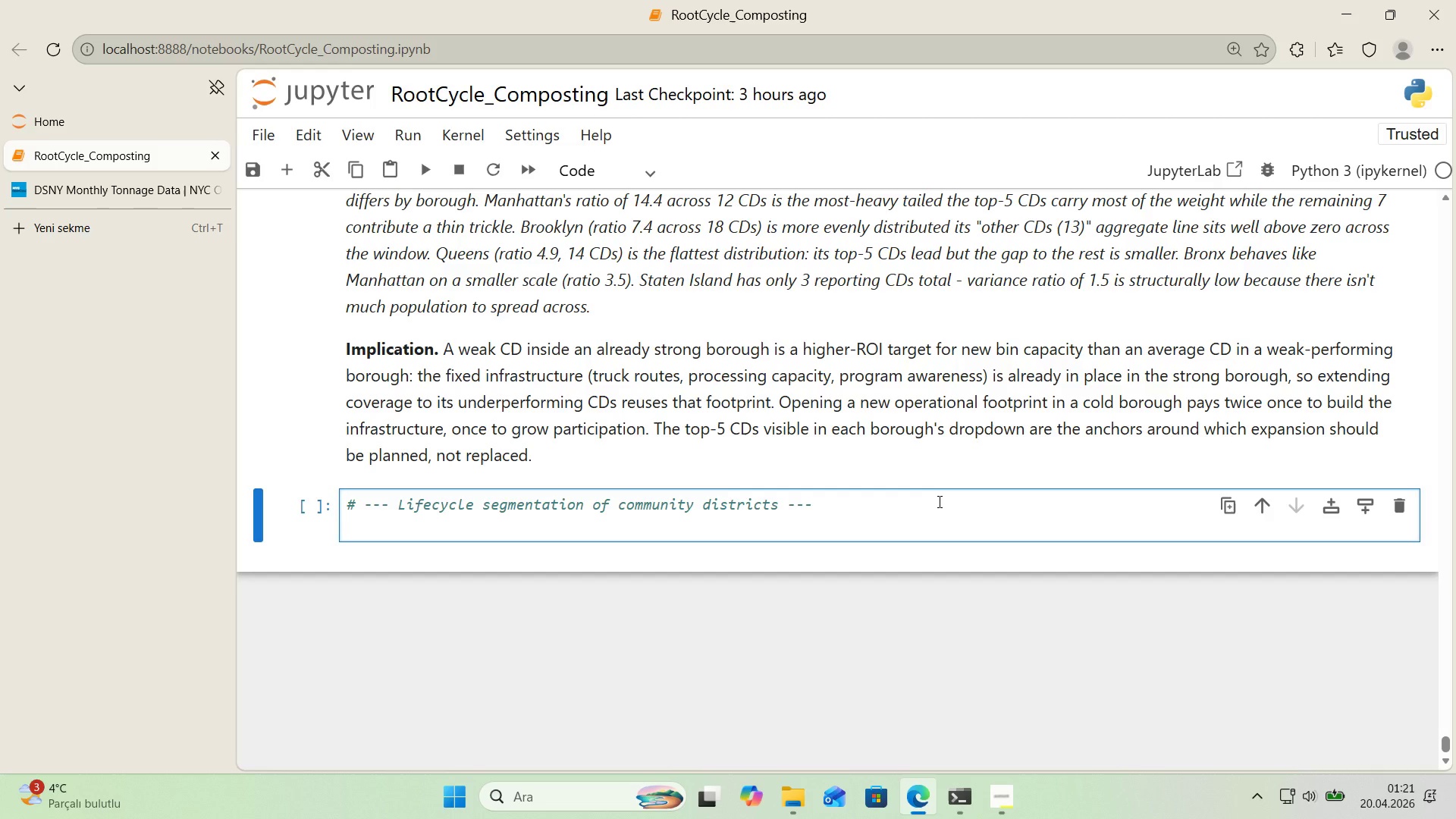 
key(Alt+Control+AltRight)
 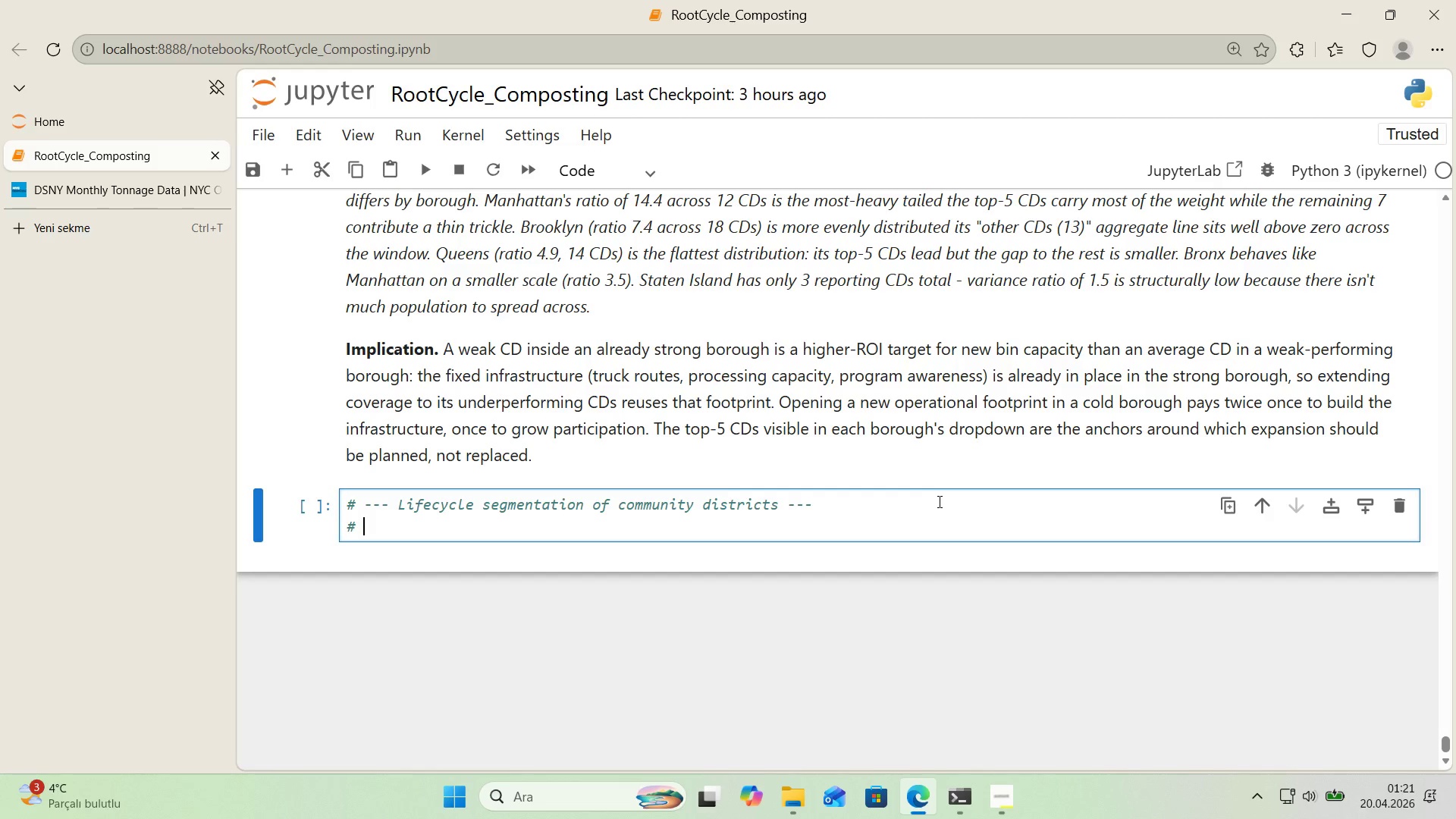 
key(Control+ControlLeft)
 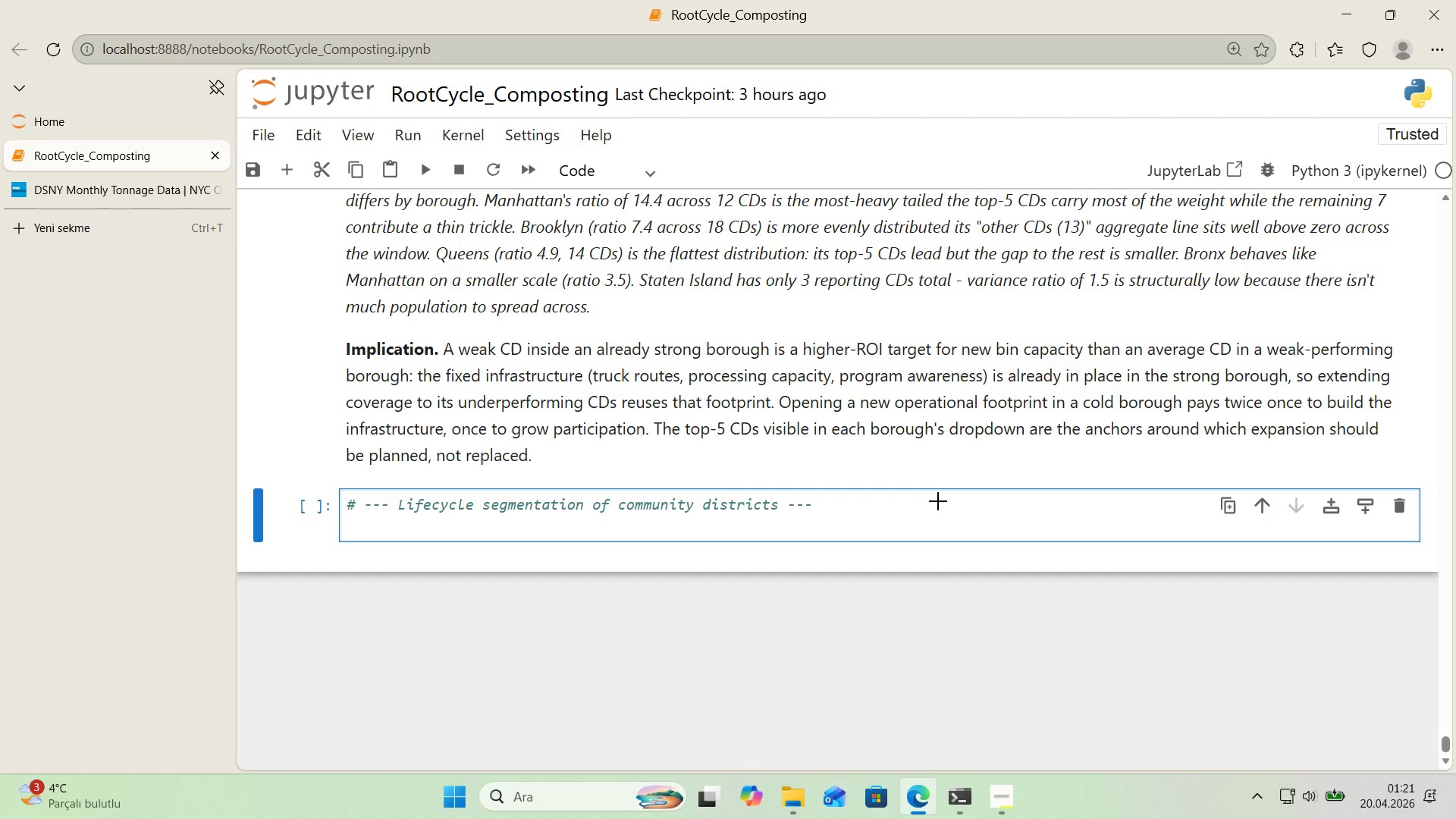 
key(Alt+Control+3)
 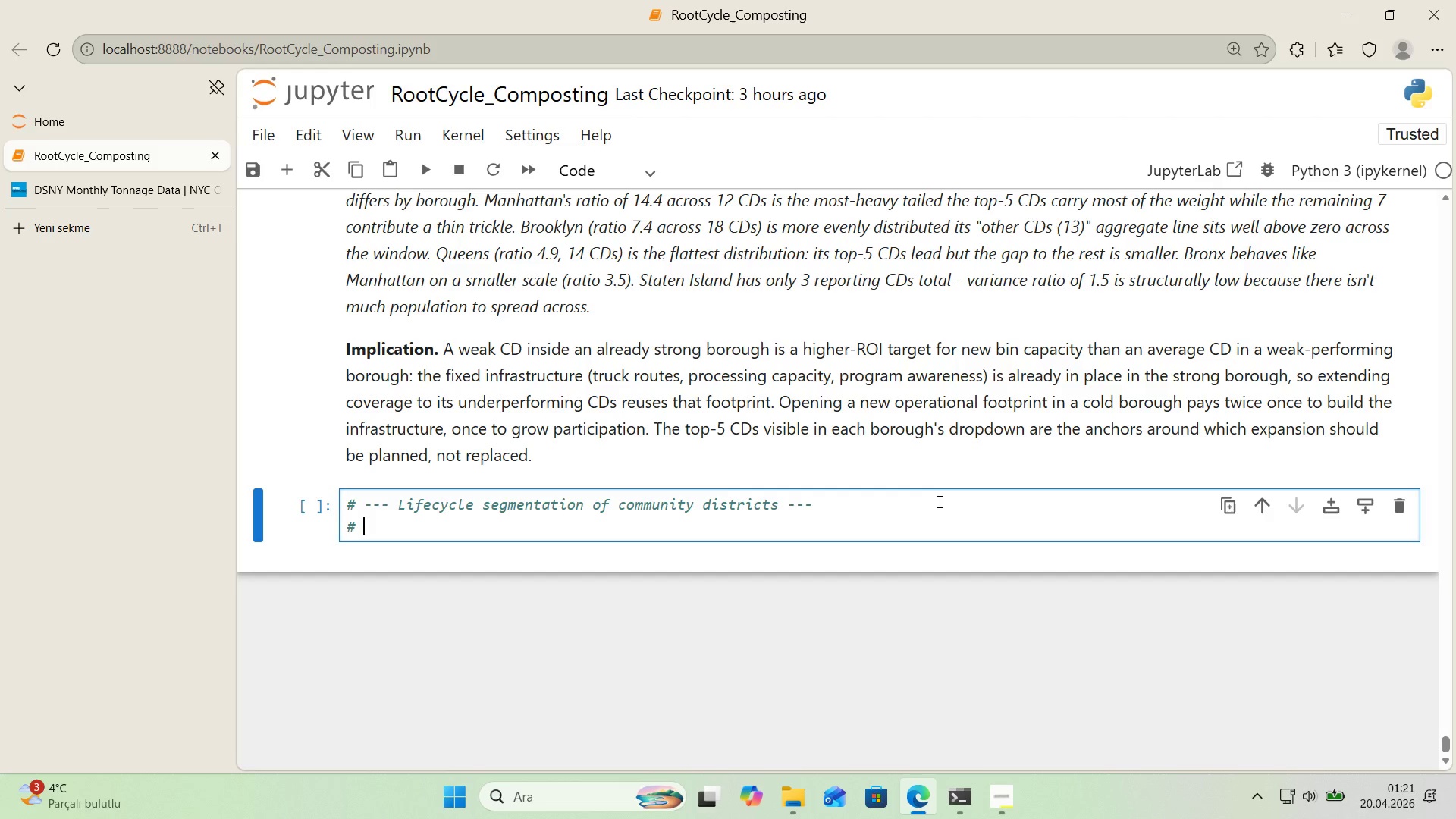 
type( Each CD 's)
 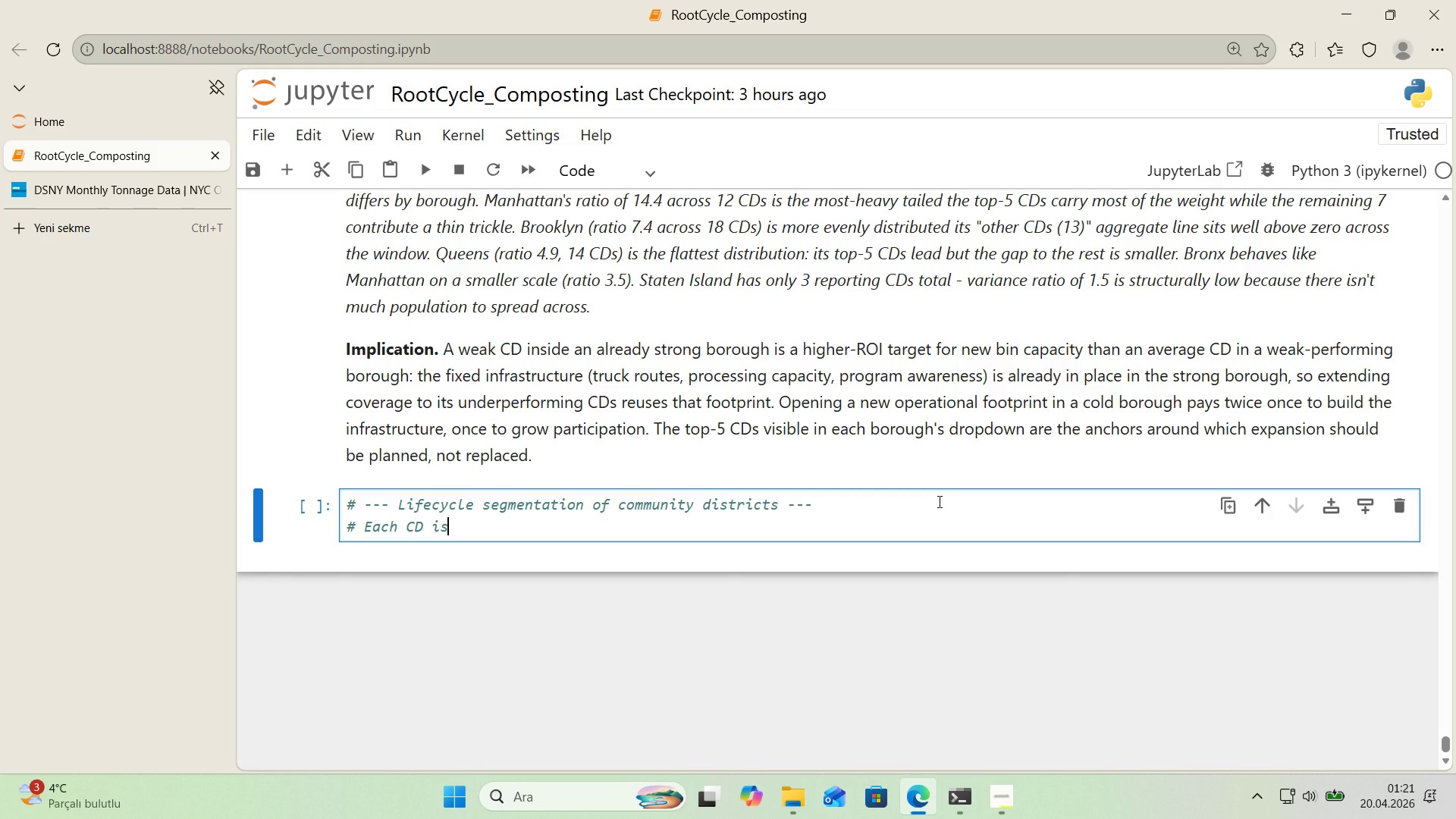 
wait(6.45)
 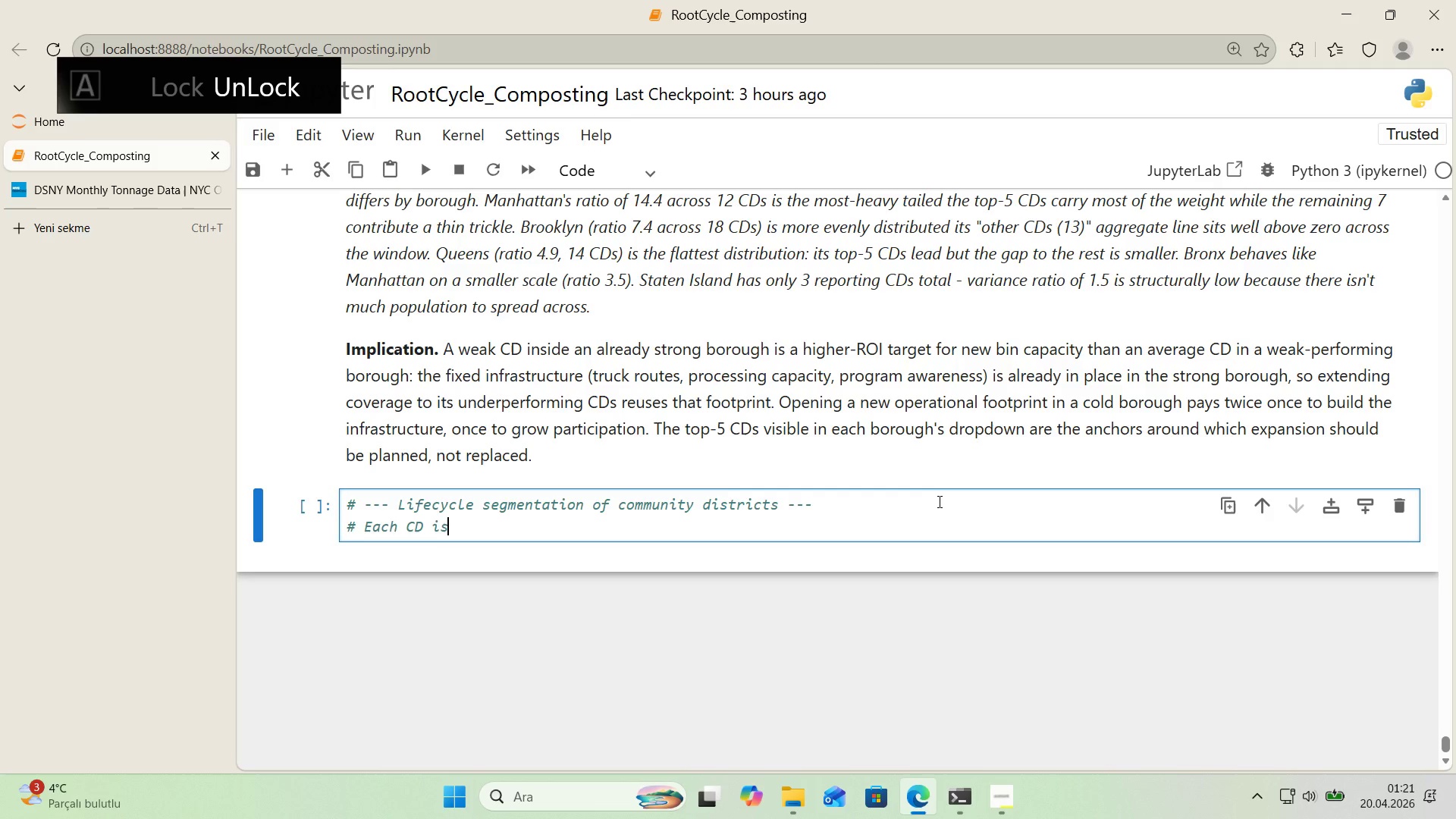 
type( ass'gned to one of four tage basedd on)
 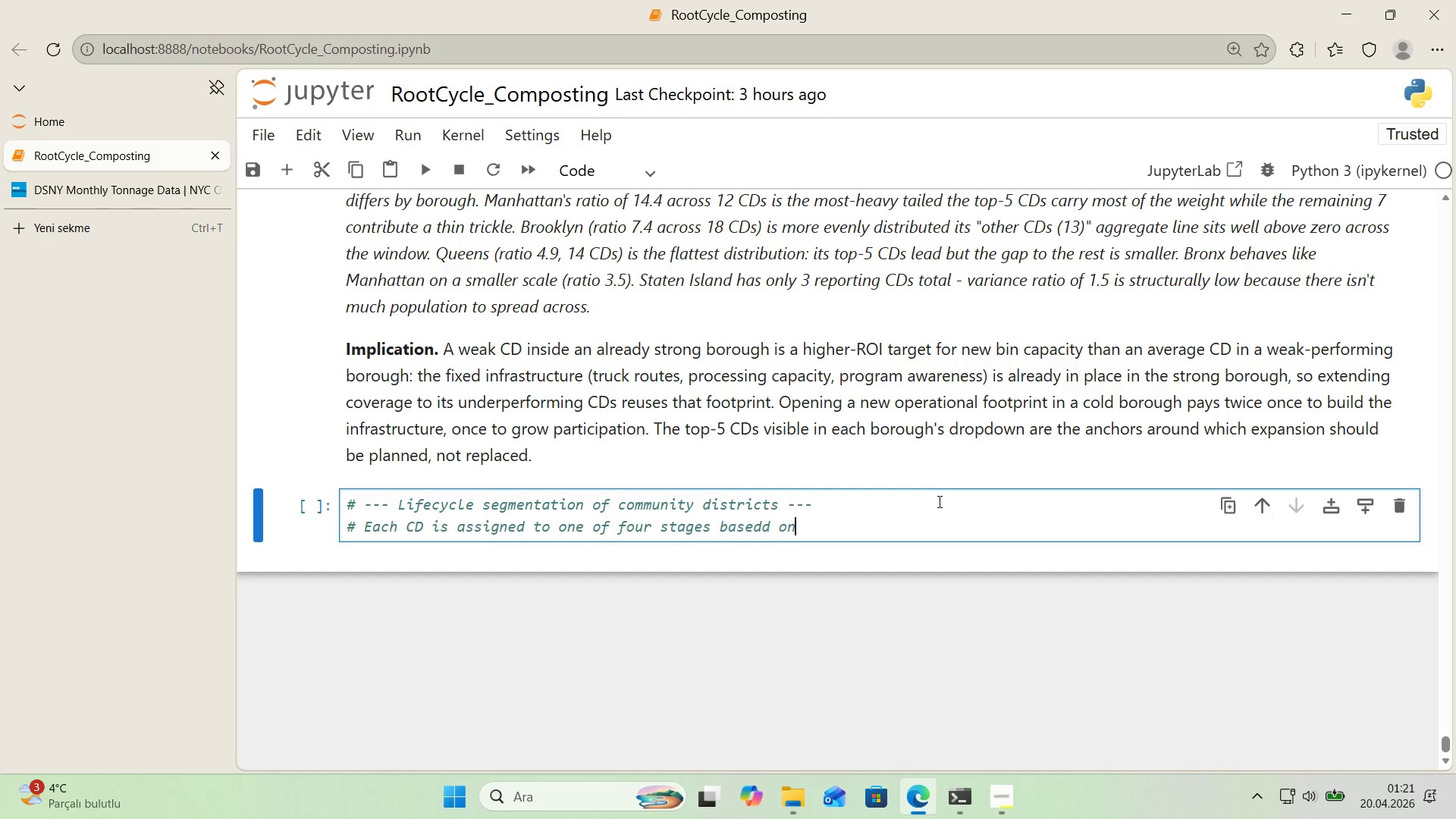 
key(ArrowLeft)
 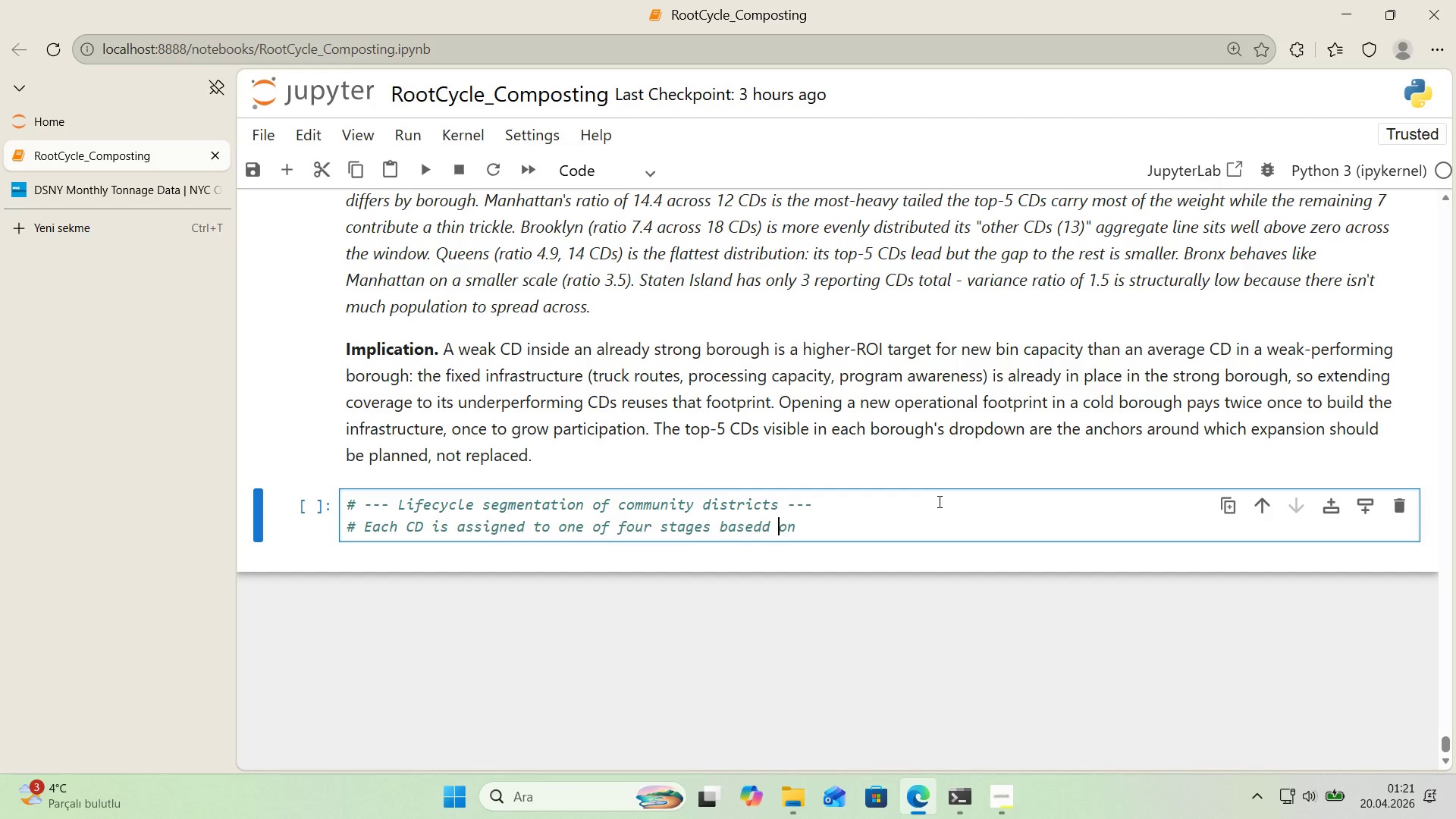 
key(ArrowLeft)
 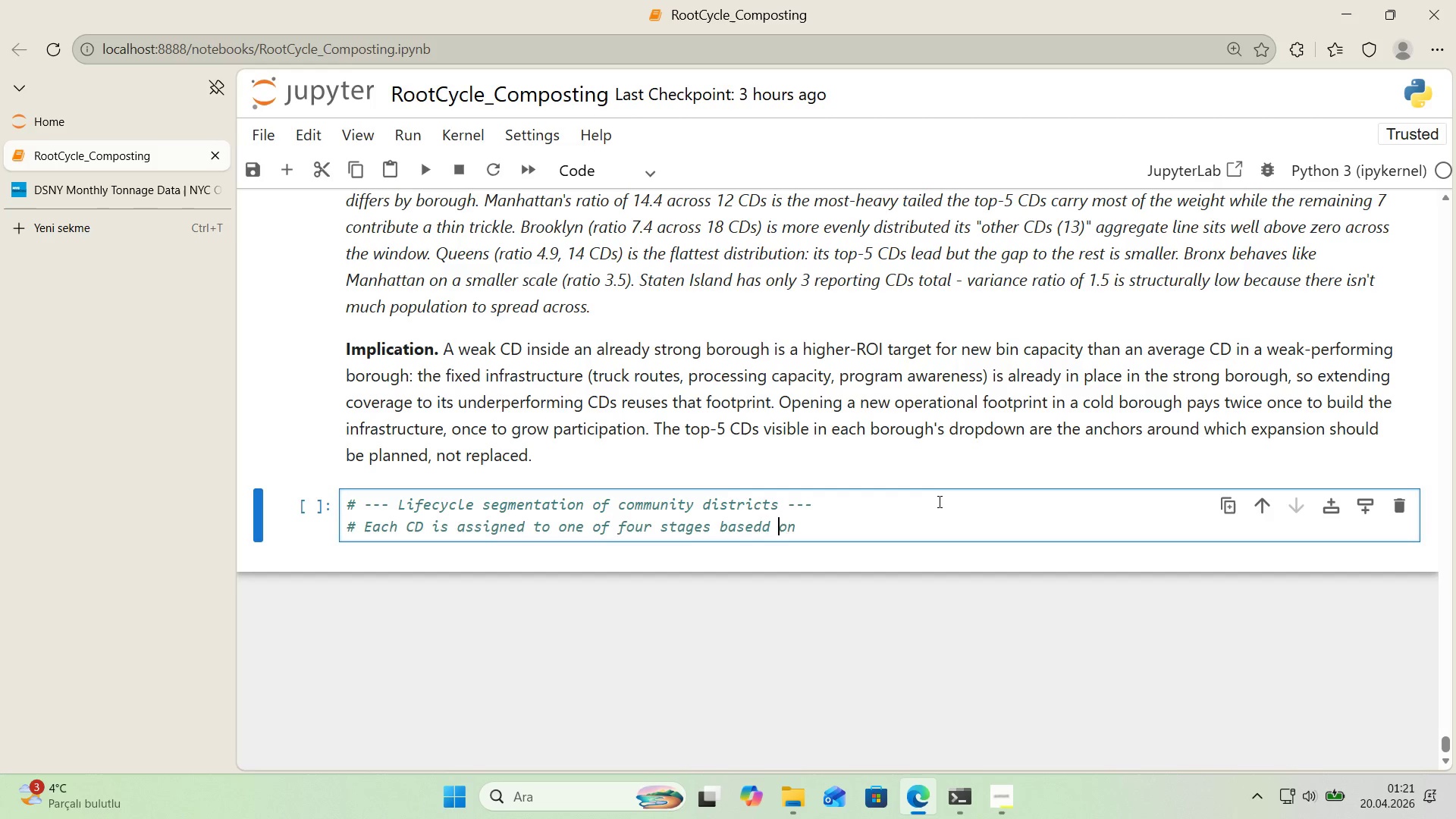 
key(ArrowLeft)
 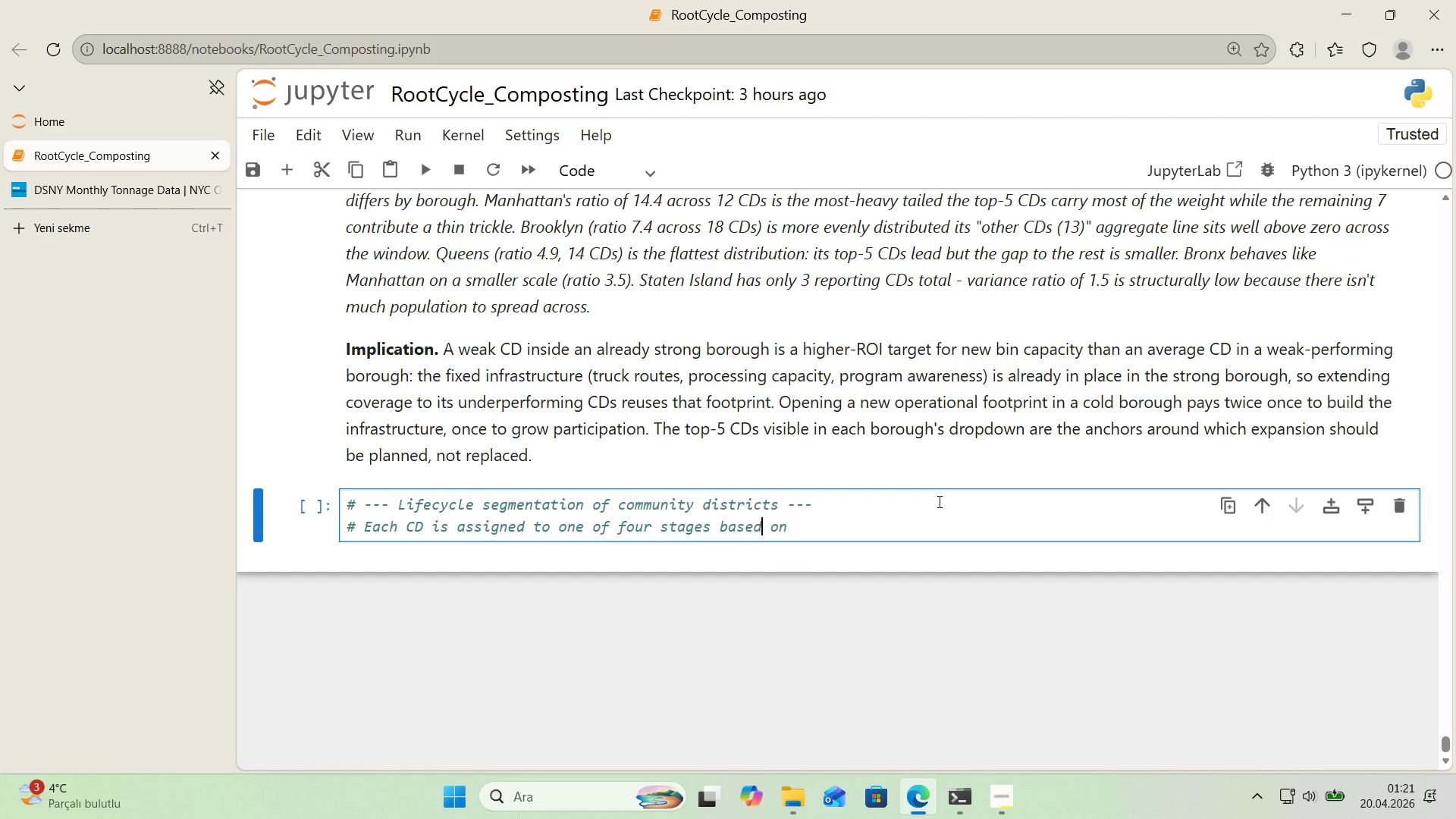 
key(Backspace)
 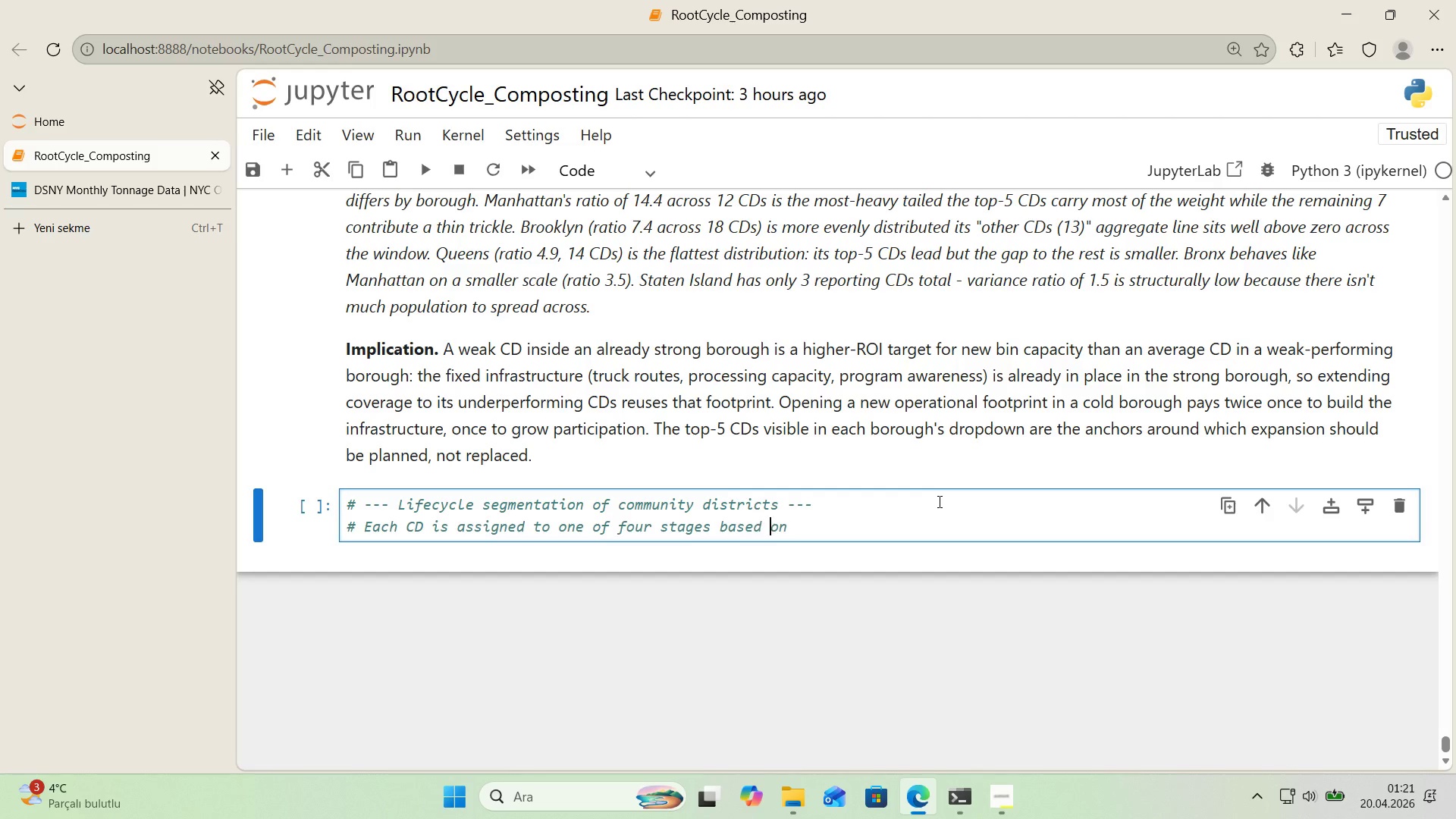 
key(ArrowRight)
 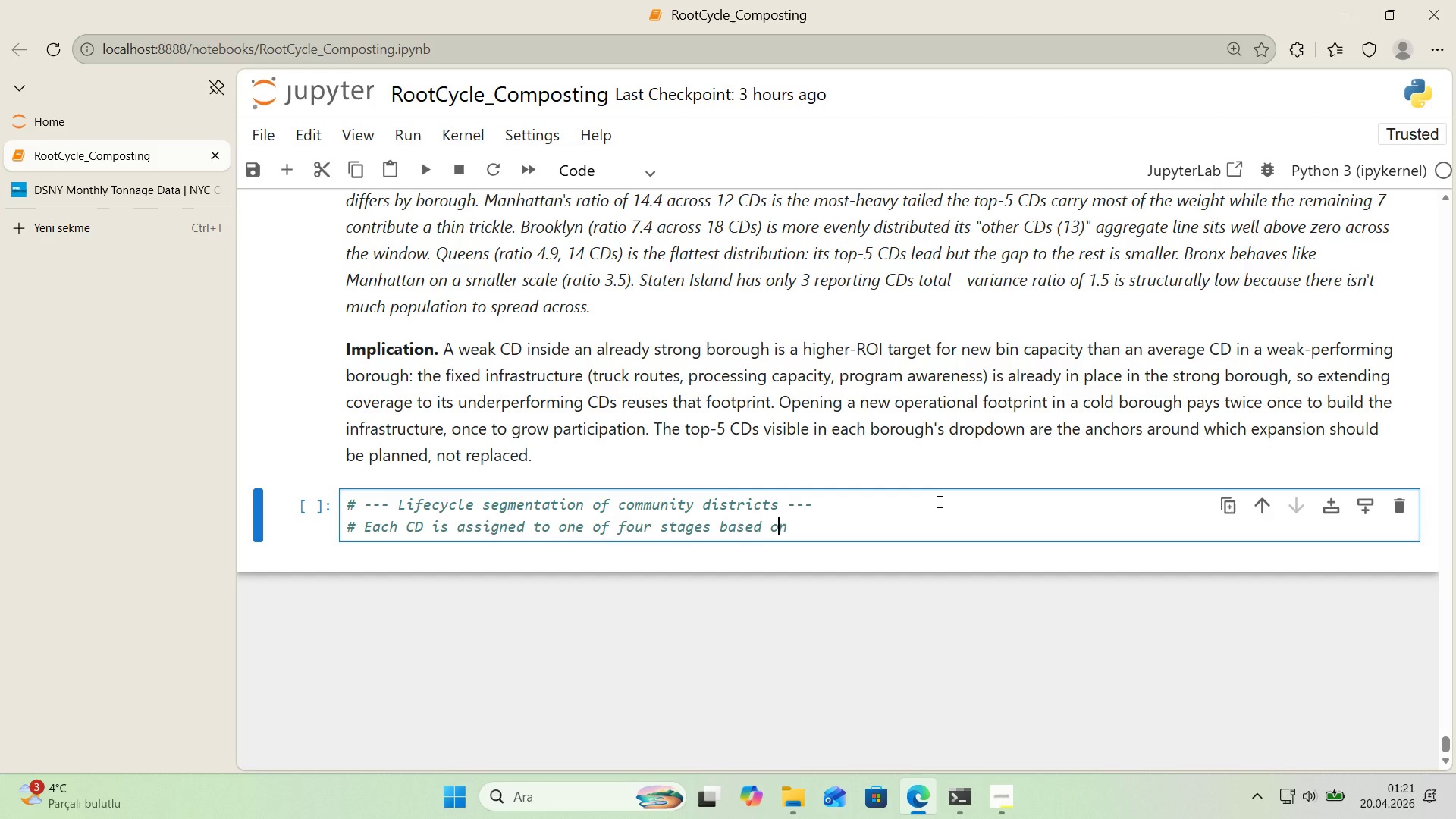 
key(ArrowRight)
 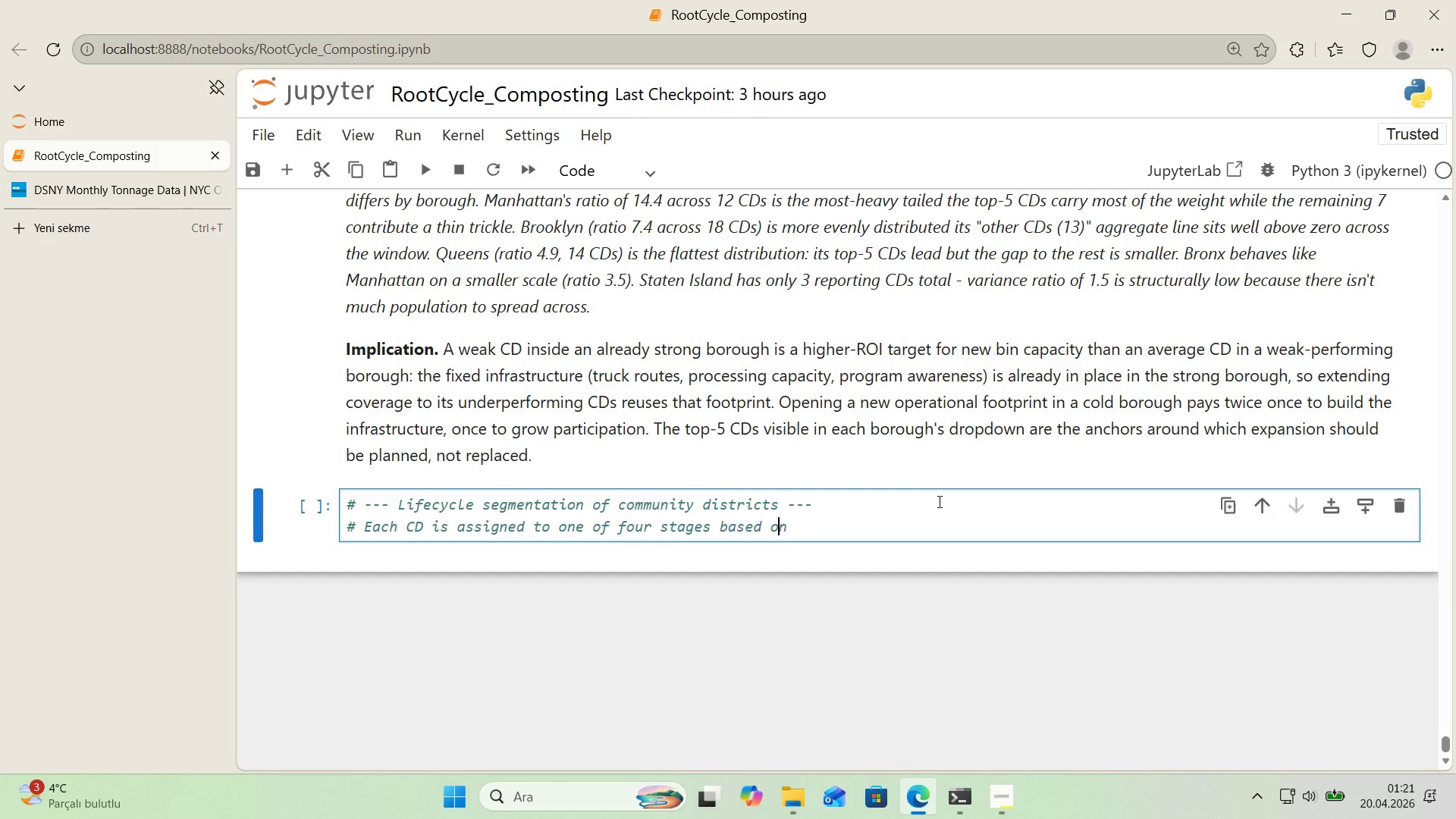 
key(ArrowRight)
 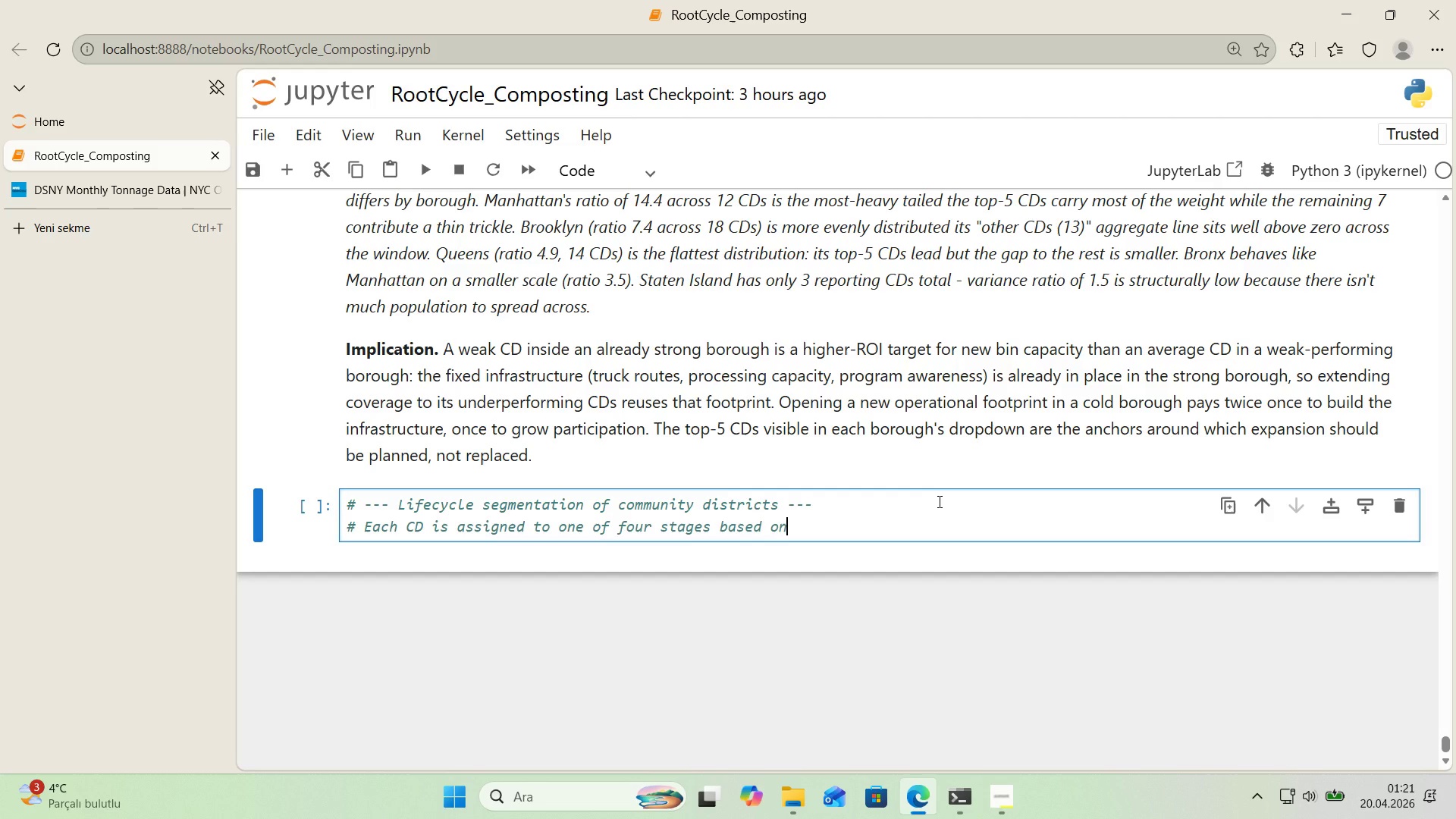 
key(ArrowRight)
 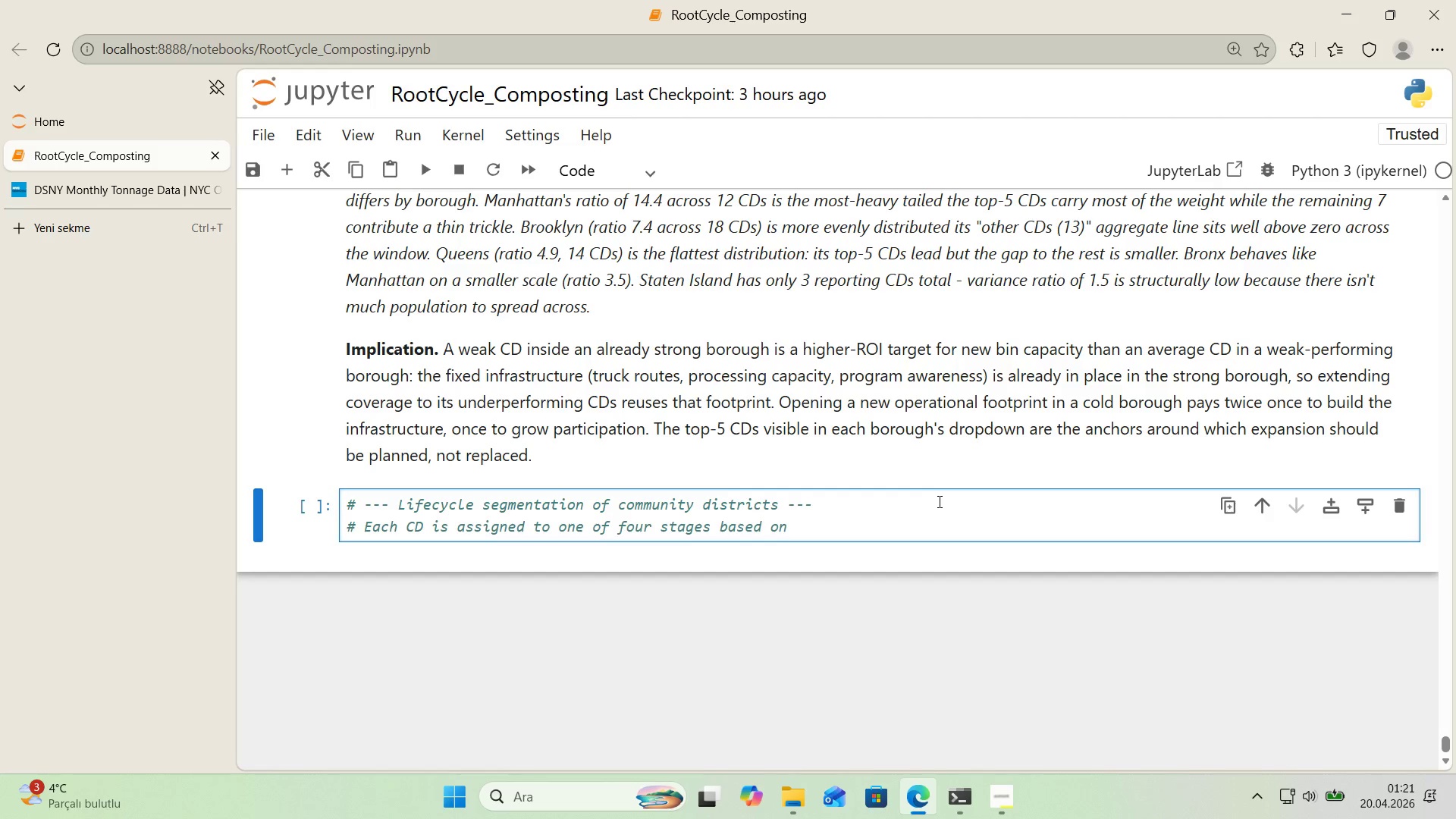 
type( two s'gnals>)
 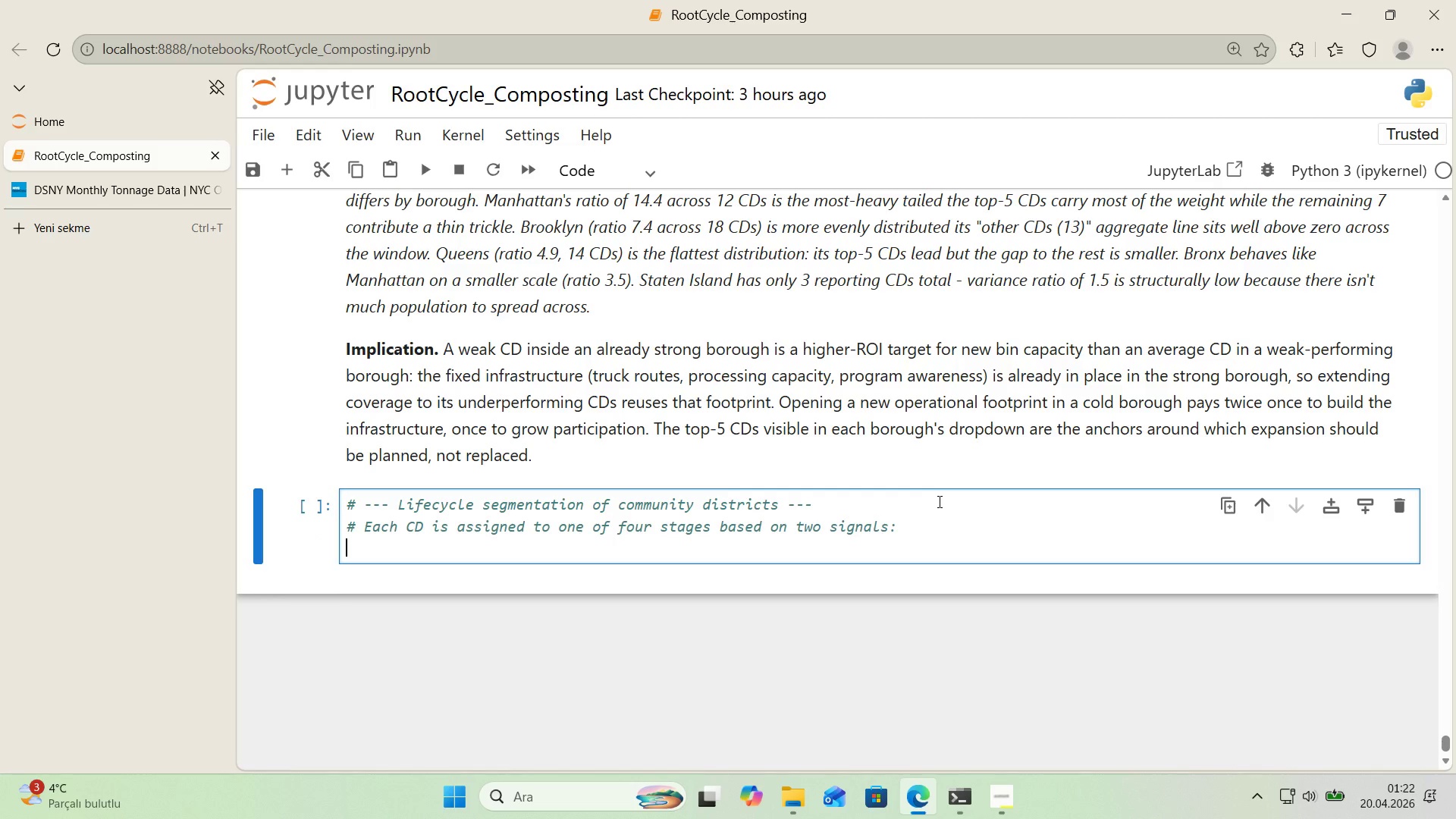 
 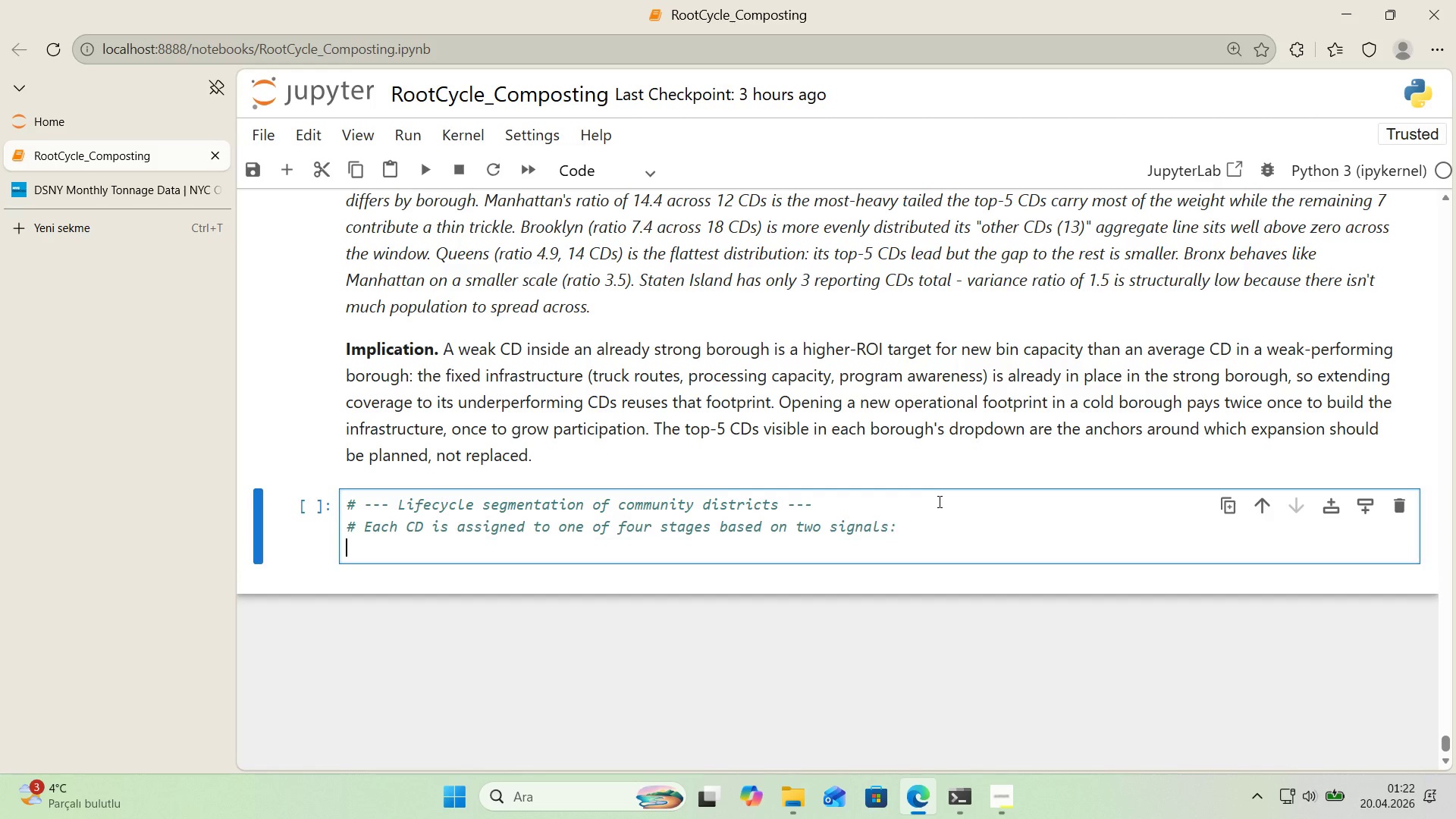 
key(Enter)
 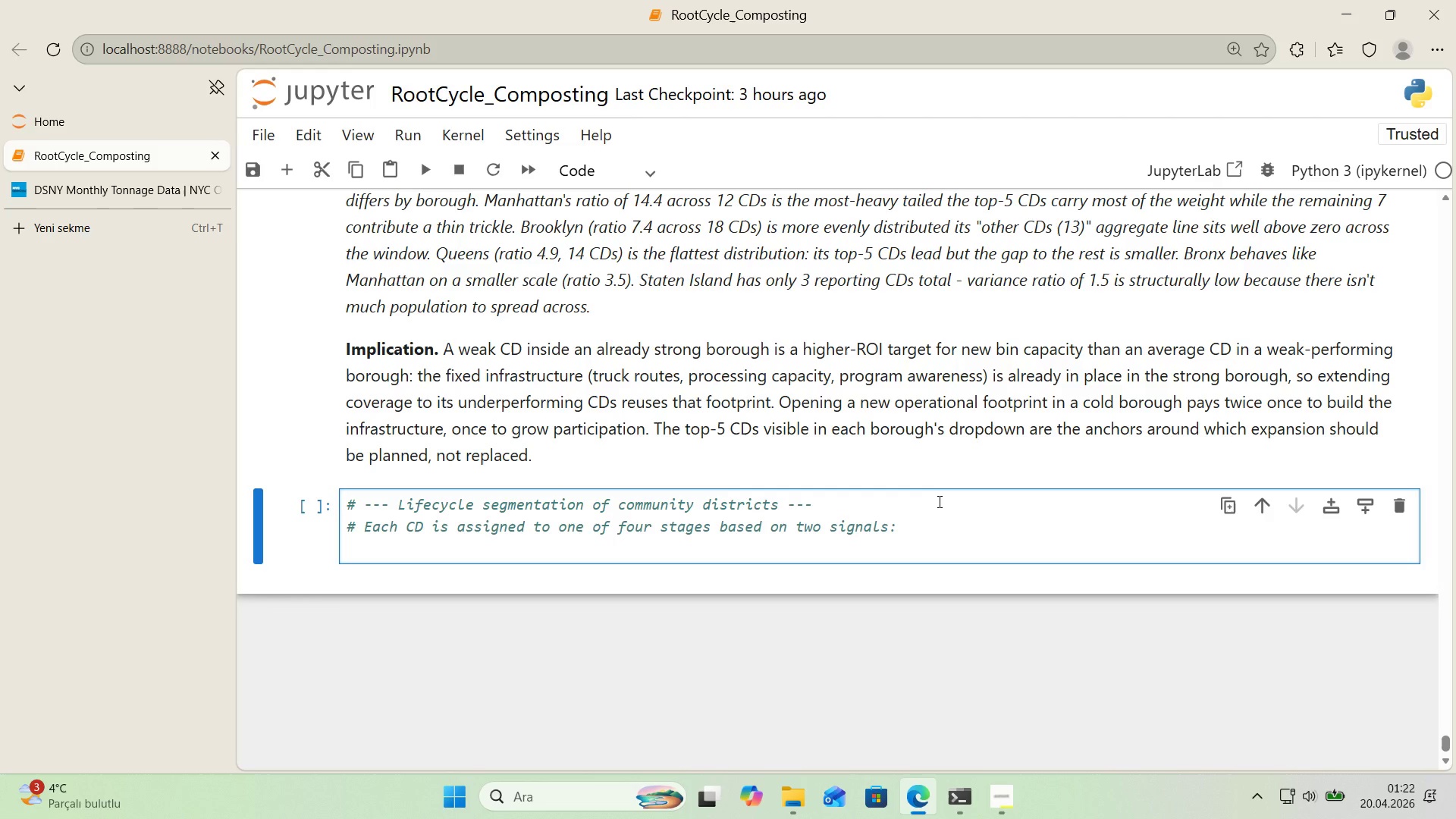 
wait(7.47)
 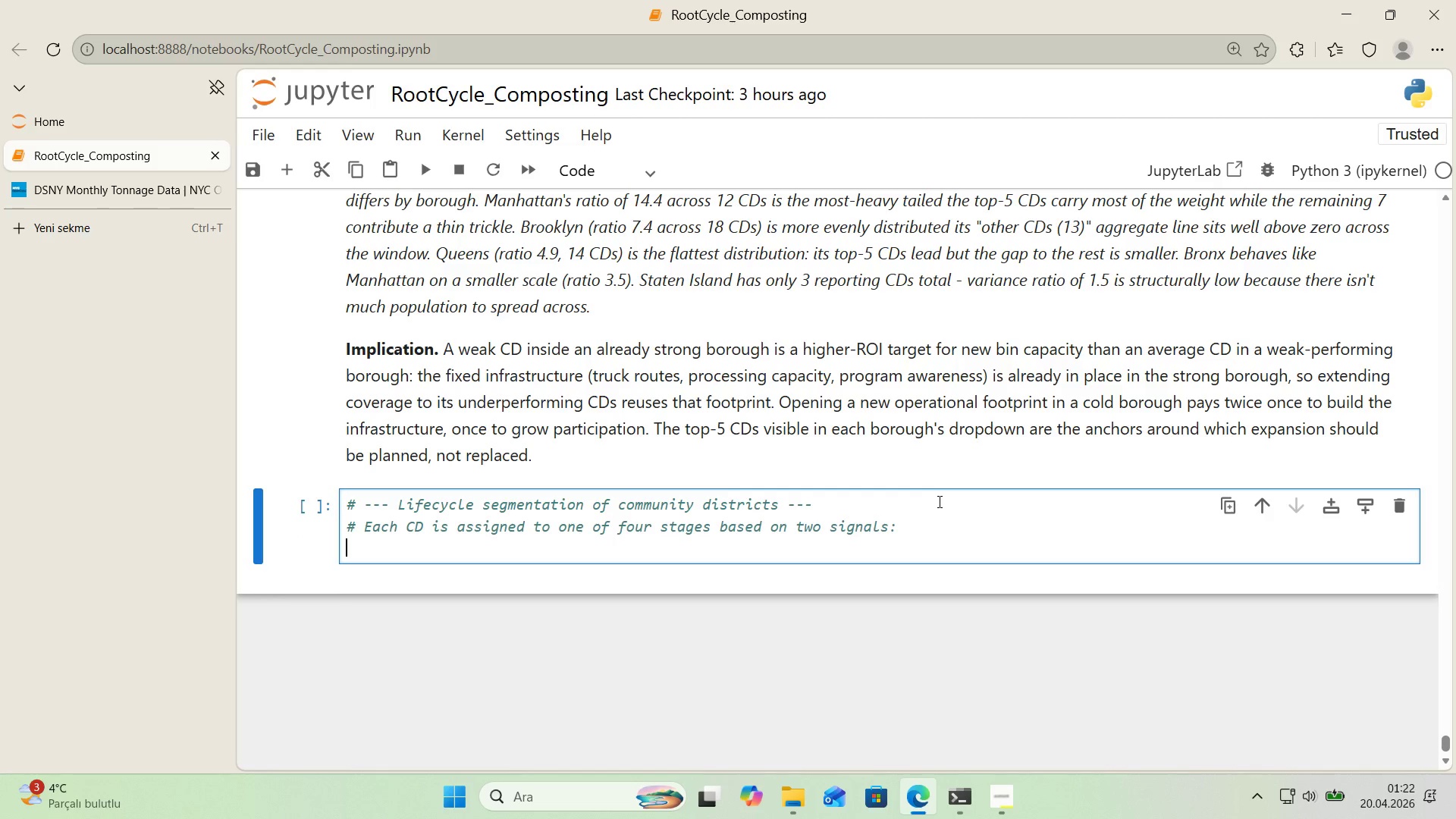 
key(Tab)
type(1(grot)
key(Backspace)
type(wth_rat'o ) )
 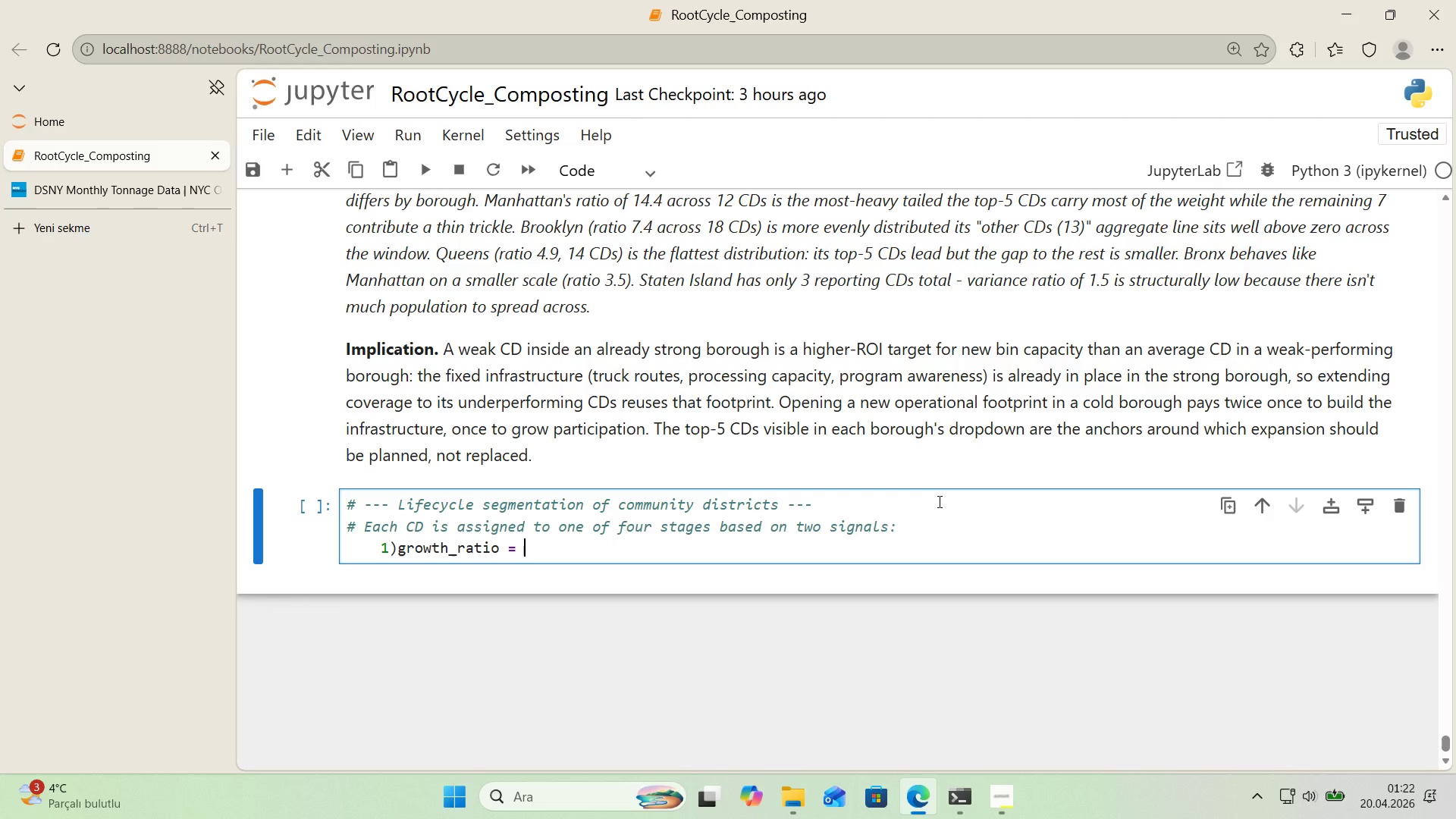 
key(Control+ControlLeft)
 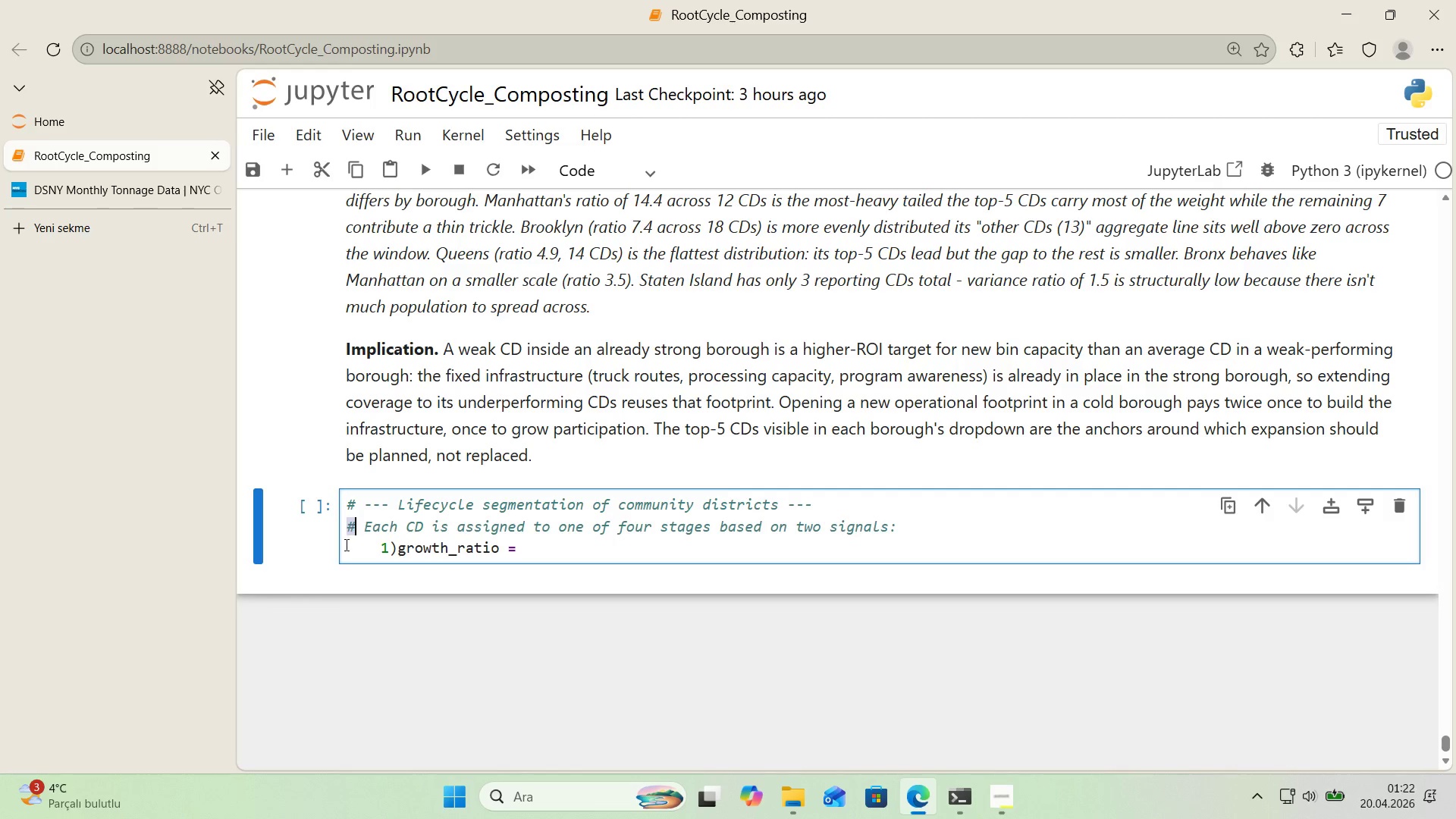 
key(Control+C)
 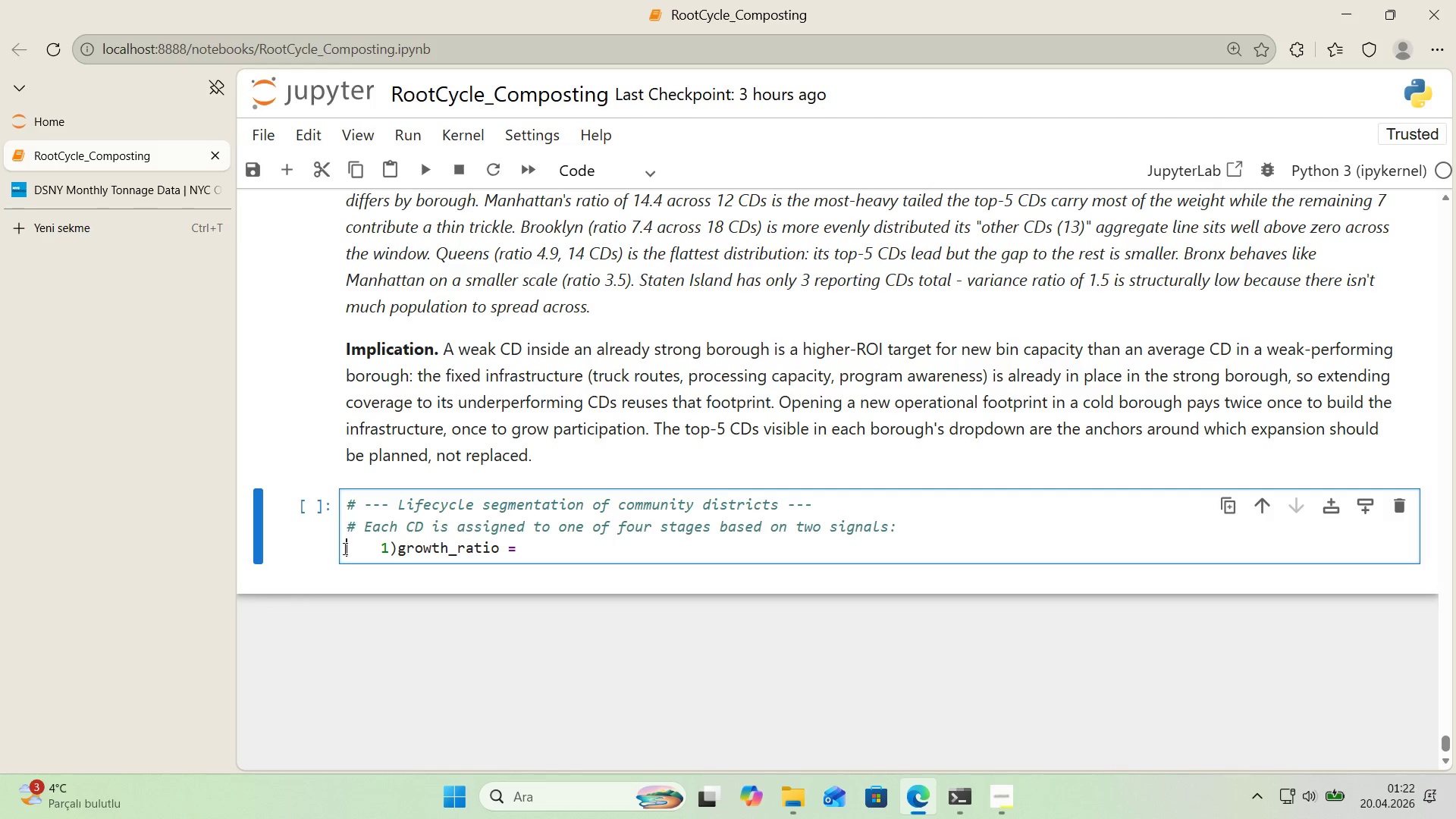 
left_click([344, 548])
 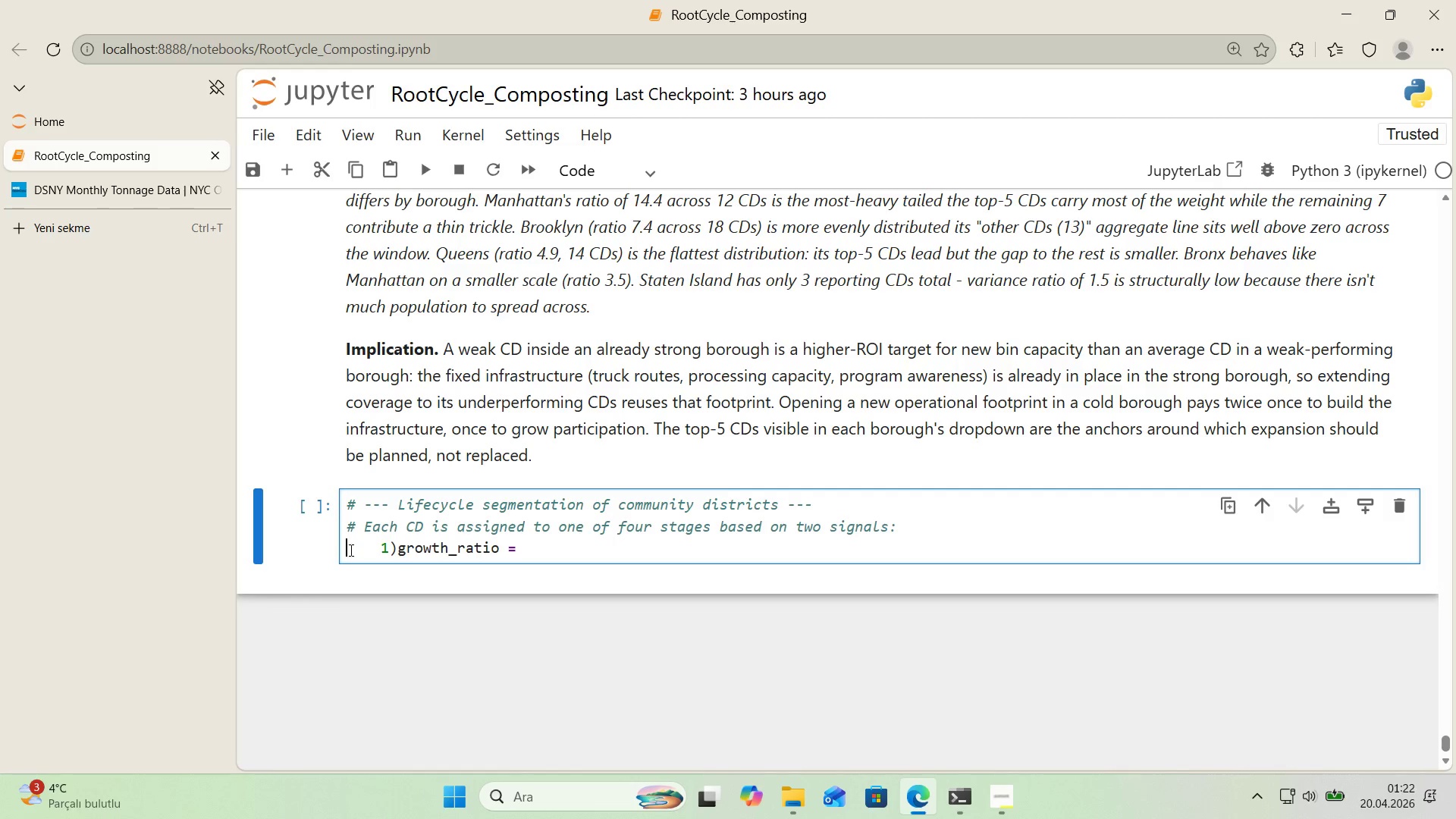 
key(Control+ControlLeft)
 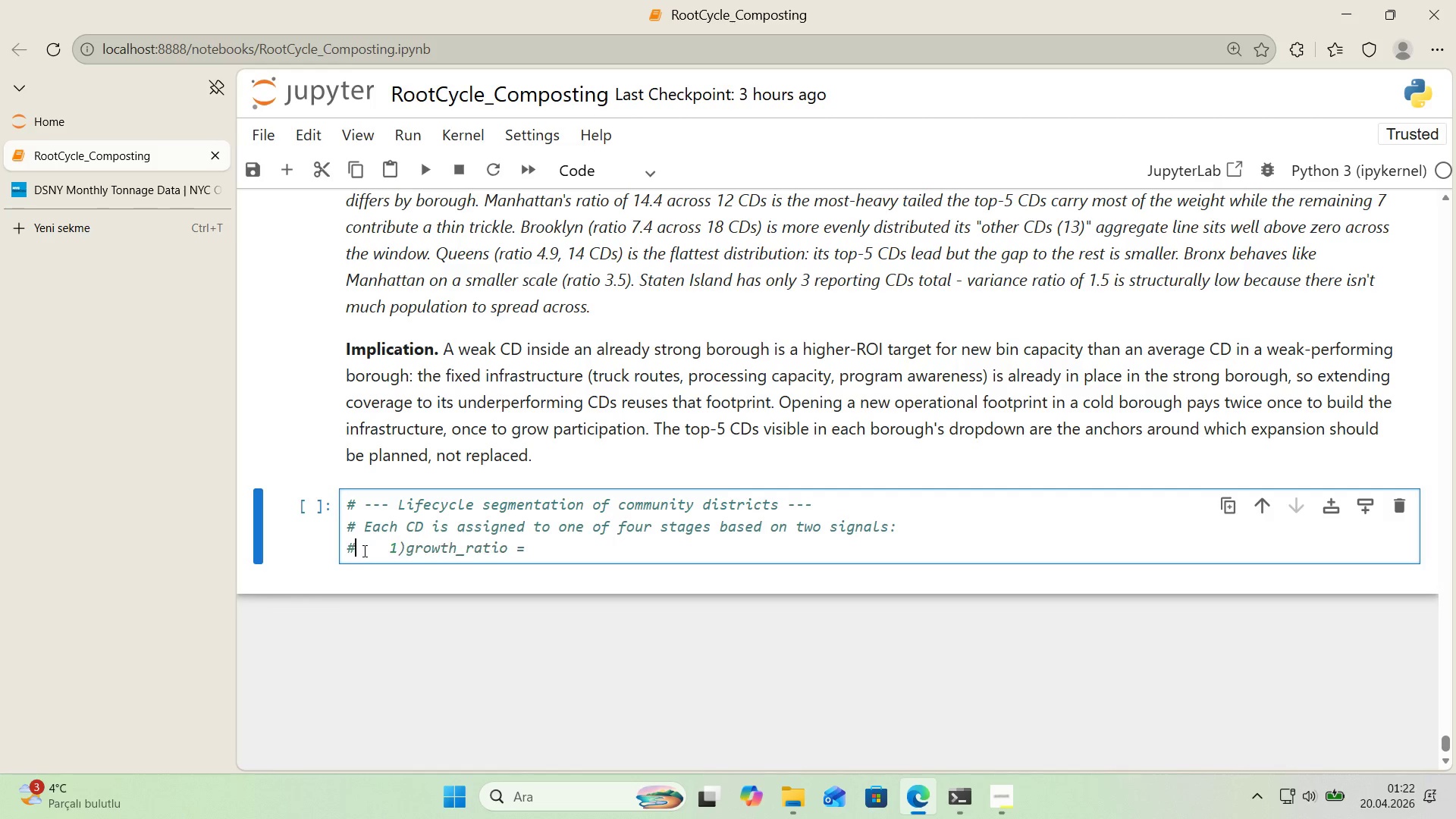 
key(Control+V)
 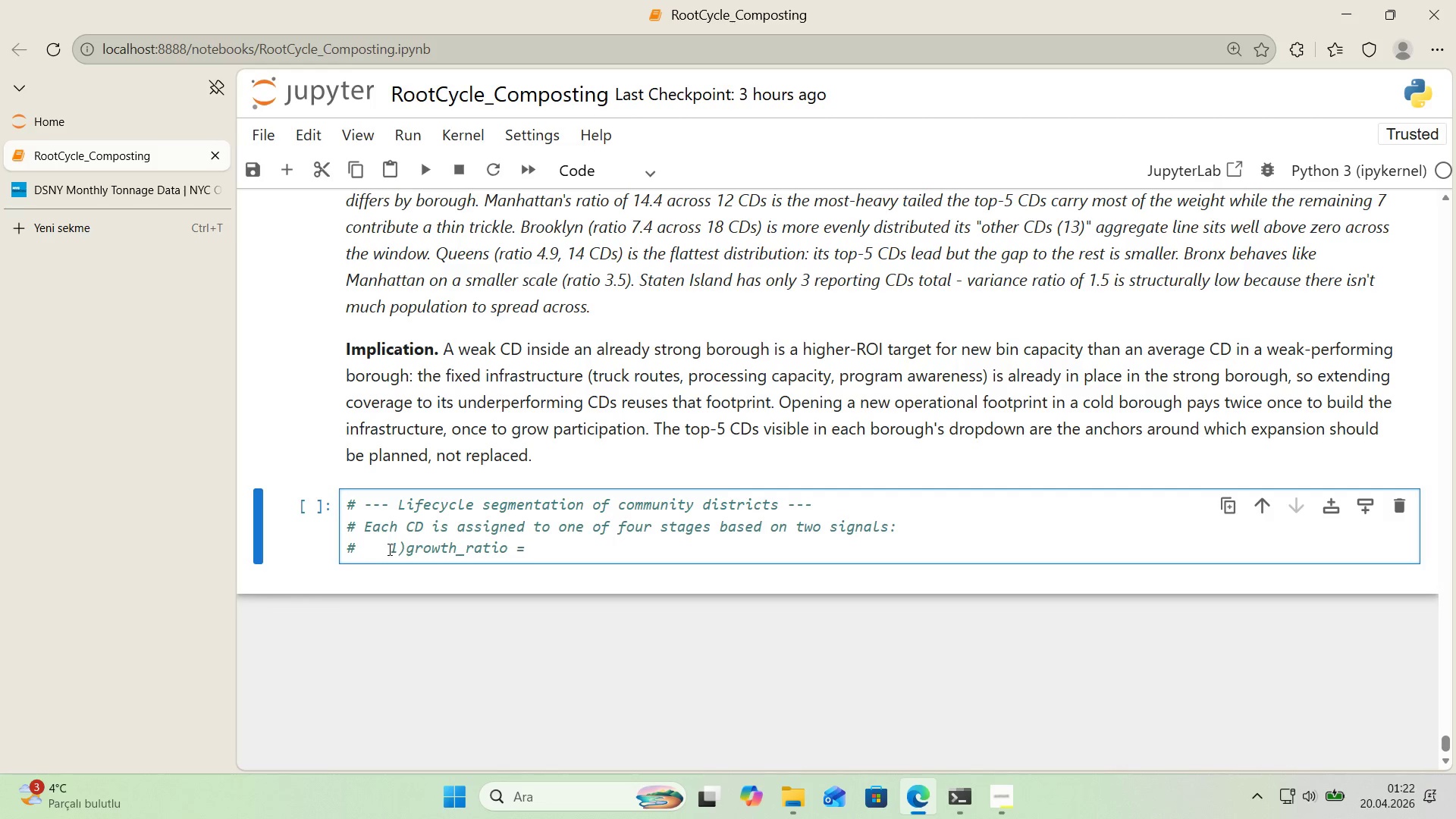 
left_click([390, 549])
 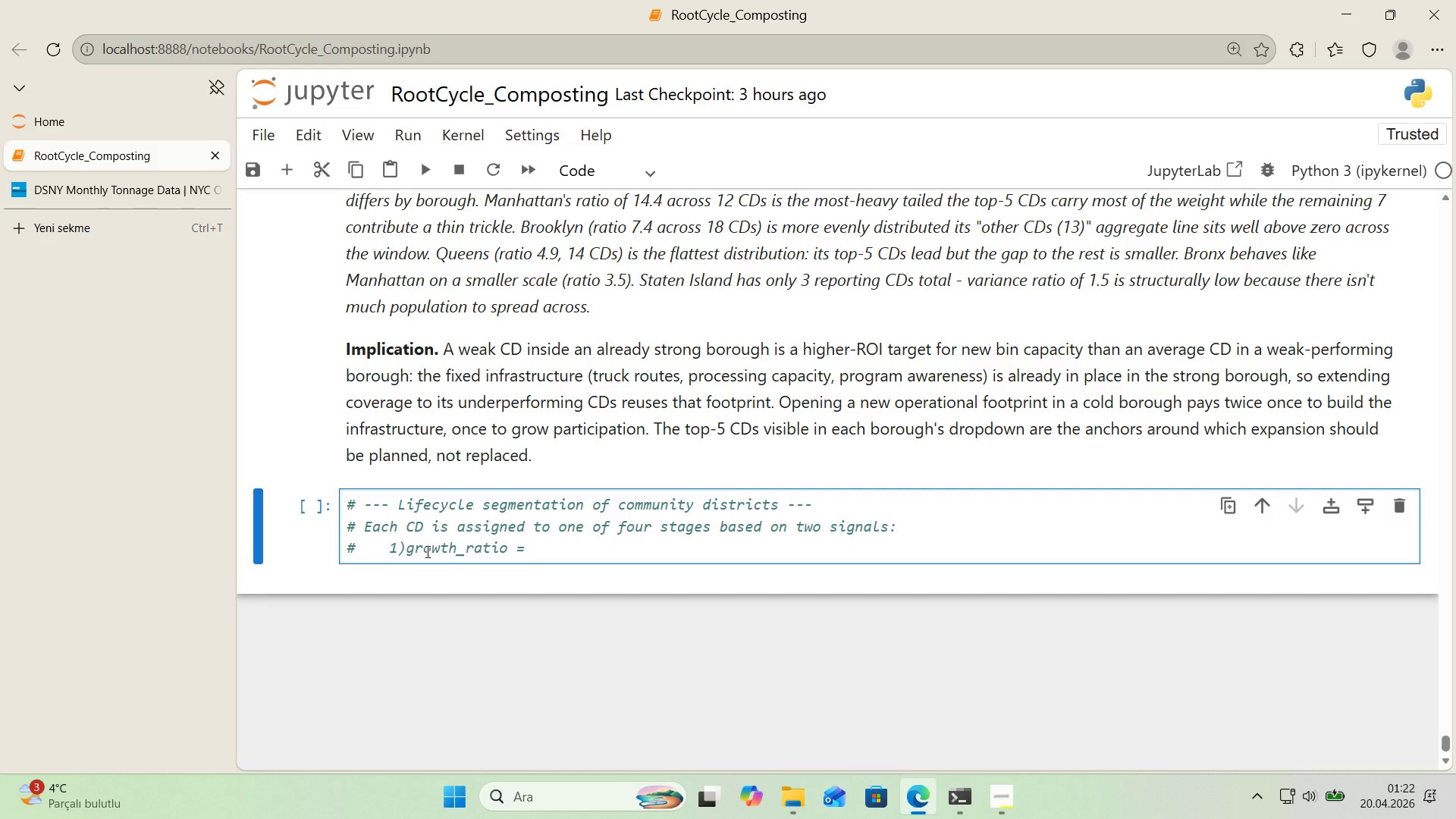 
key(Backspace)
 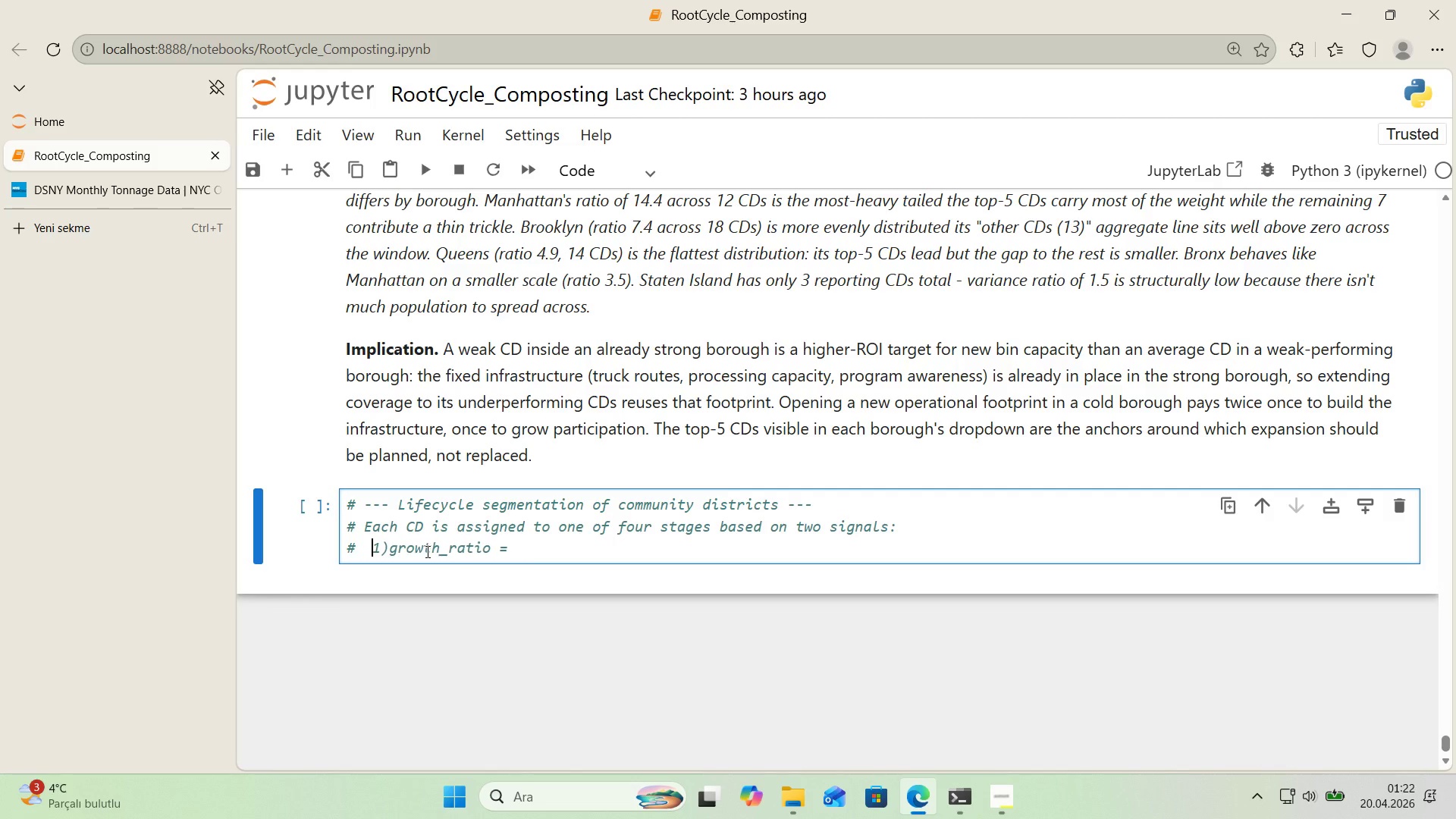 
key(Backspace)
 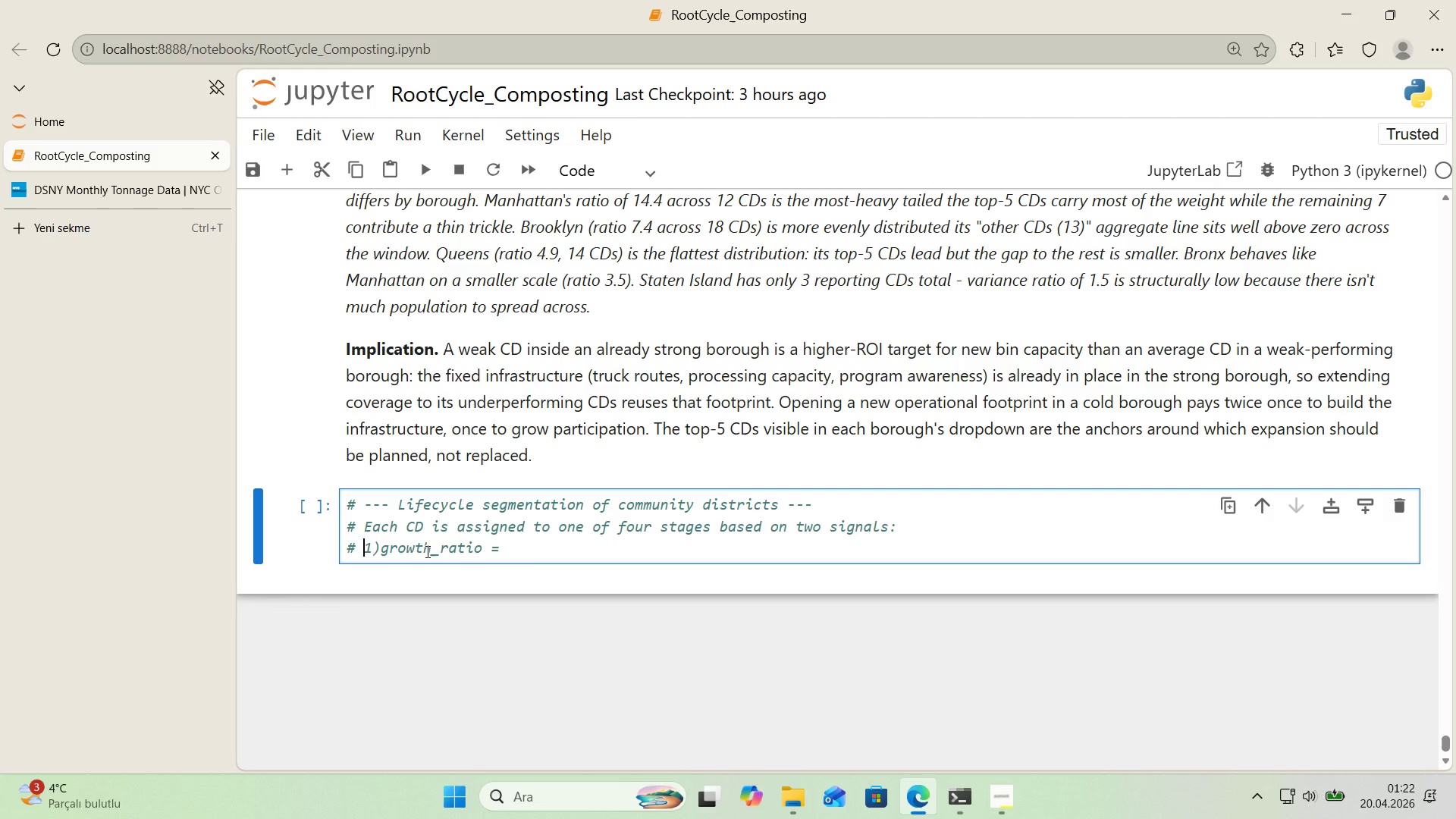 
key(Backspace)
 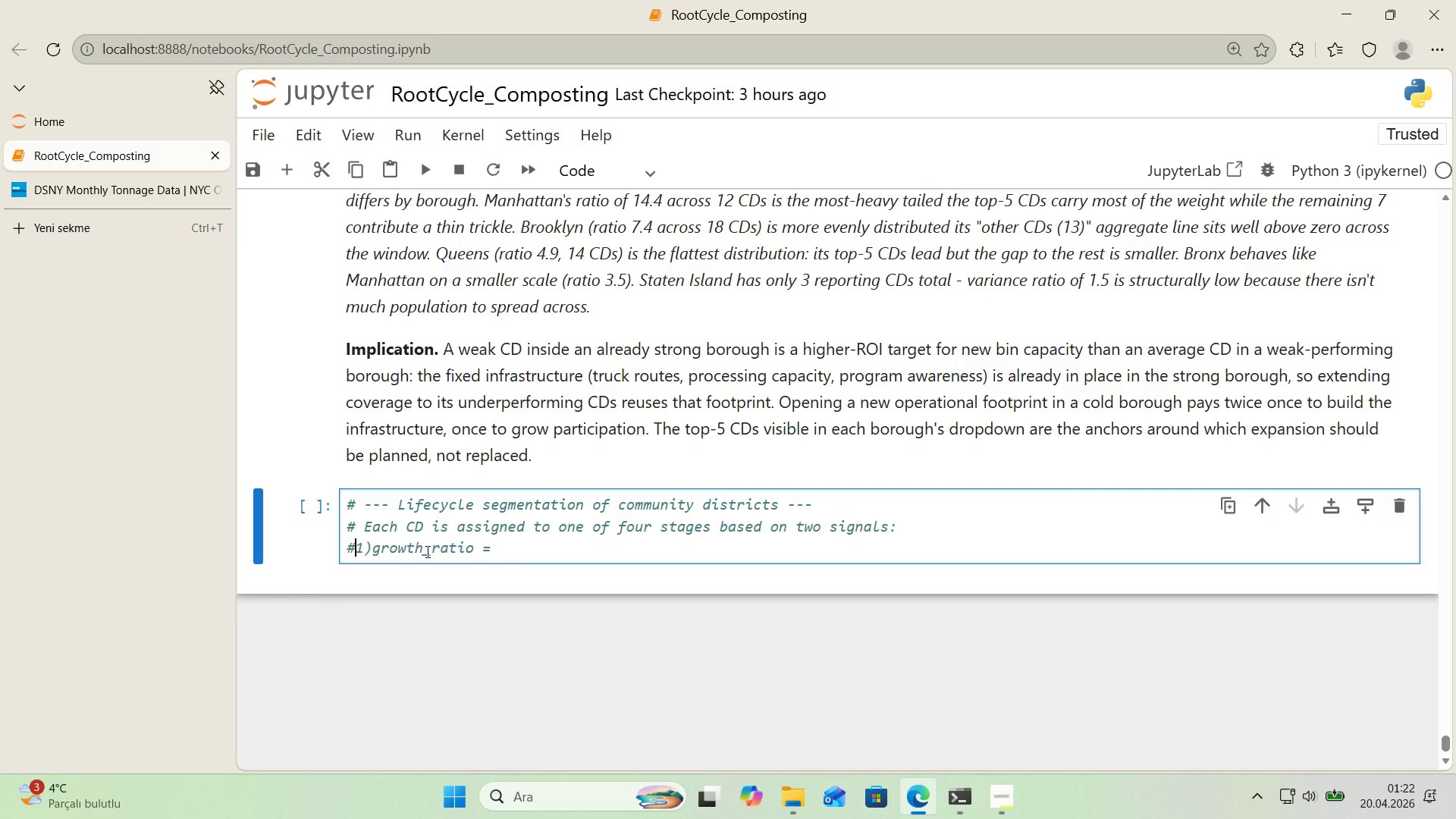 
key(Backspace)
 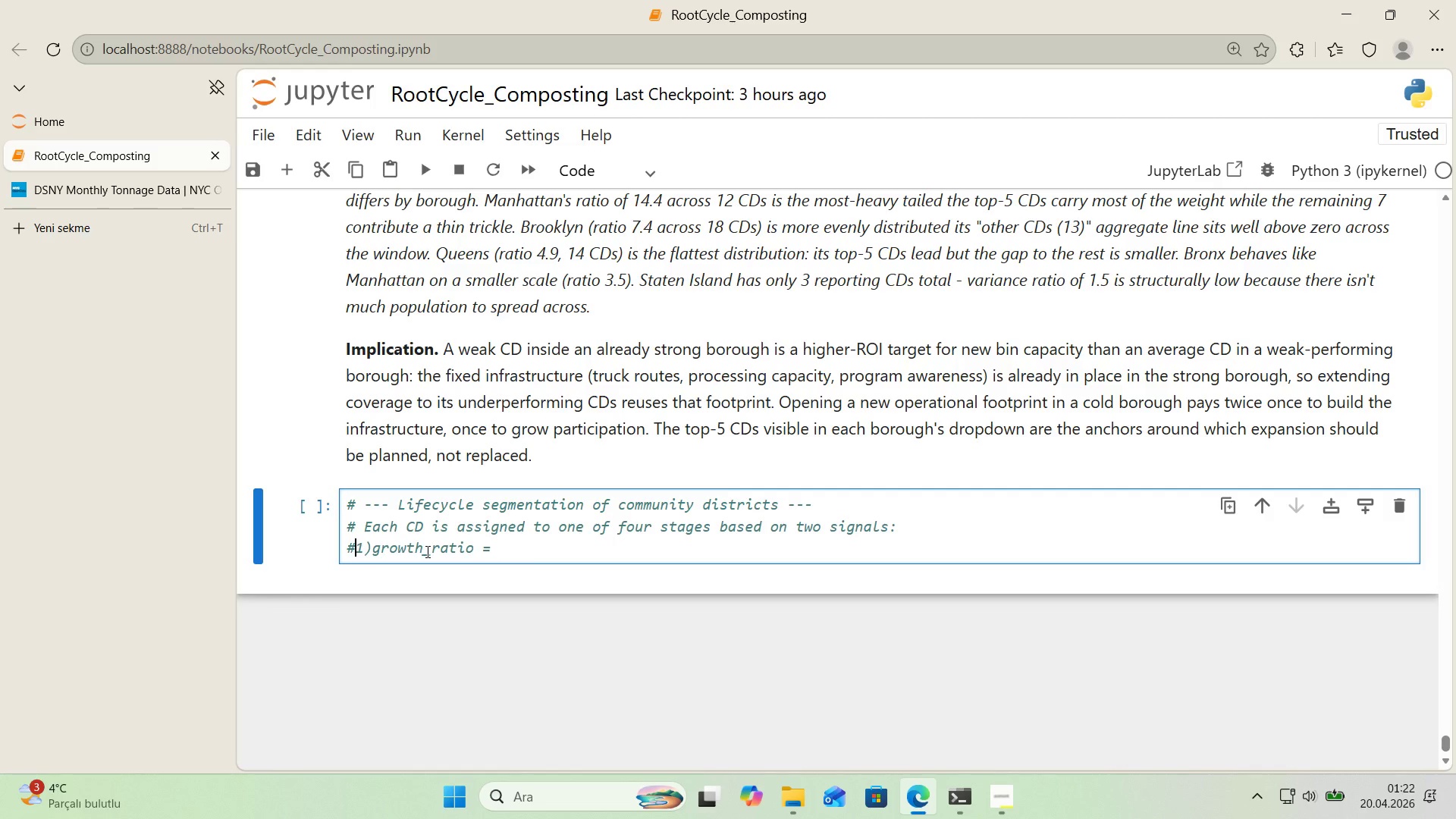 
key(Tab)
 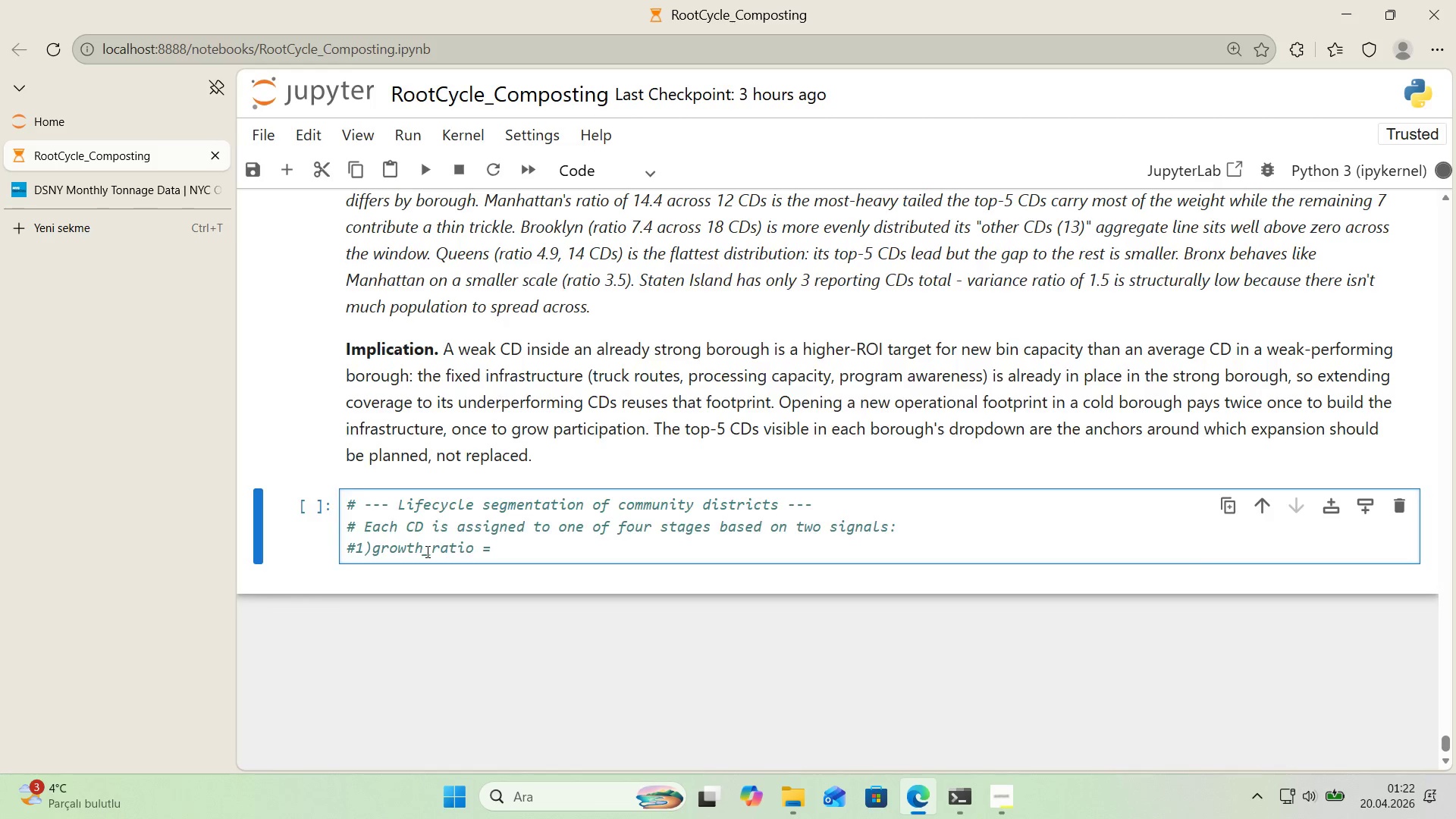 
key(Tab)
 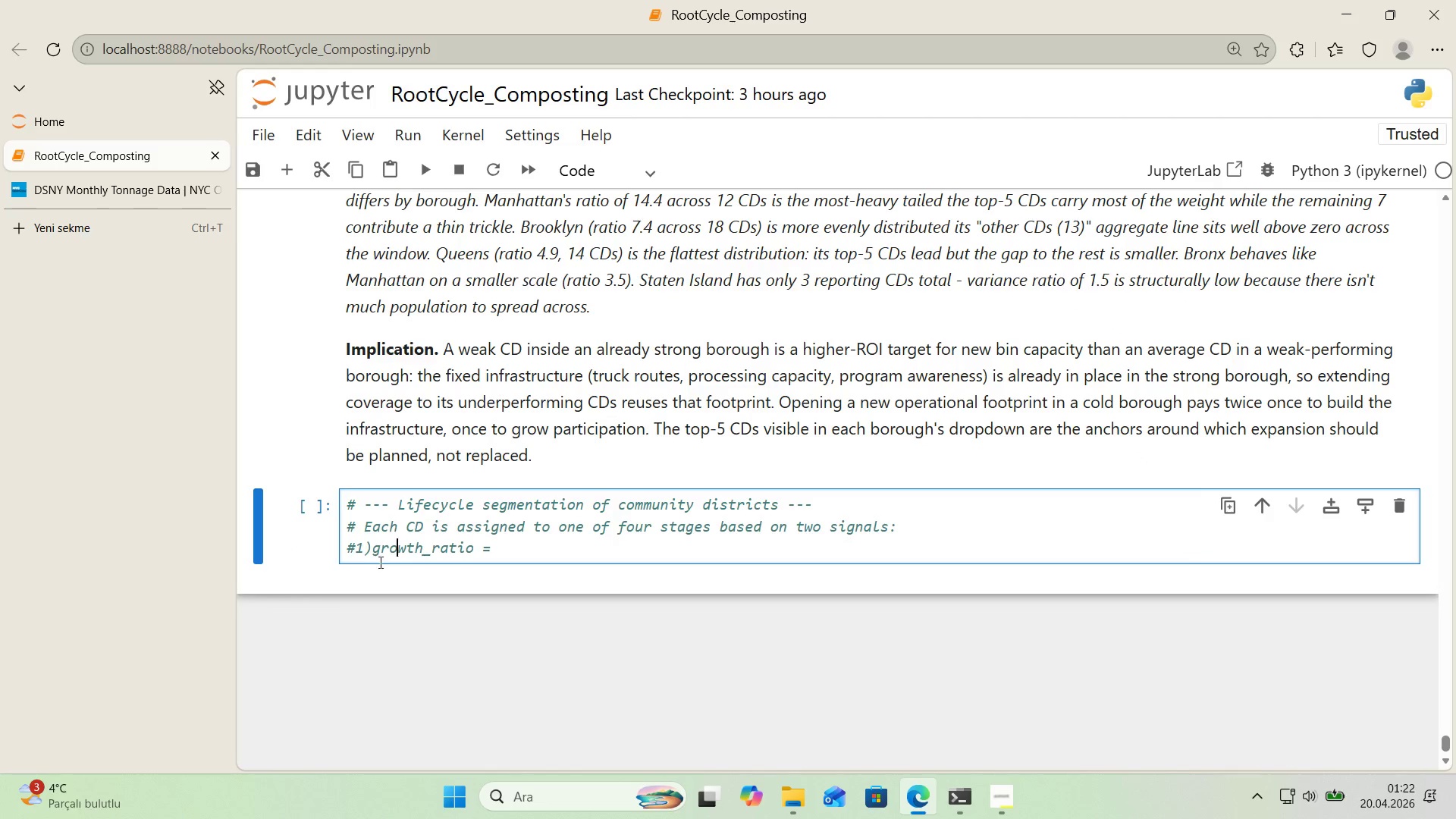 
double_click([359, 552])
 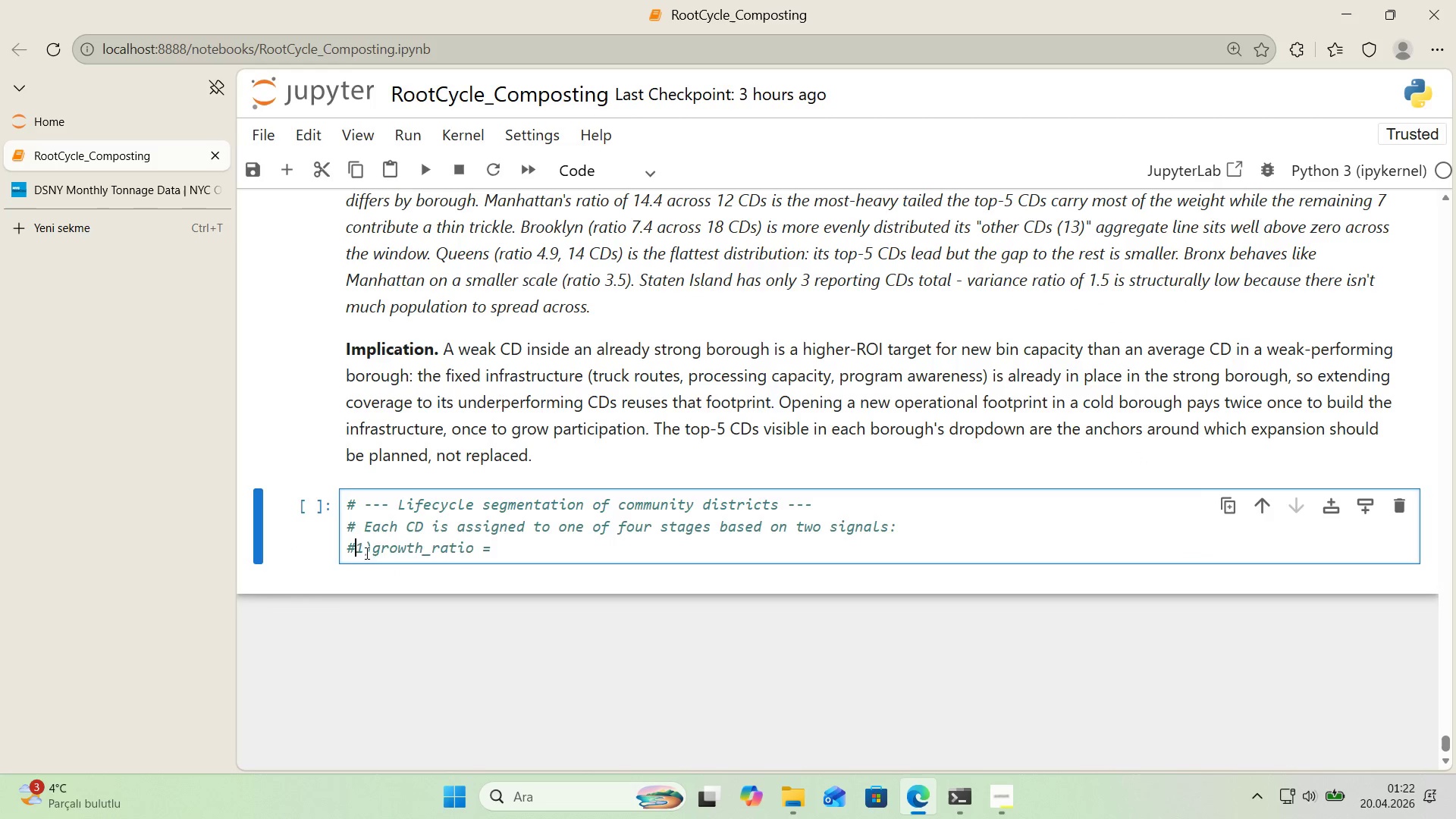 
key(Space)
 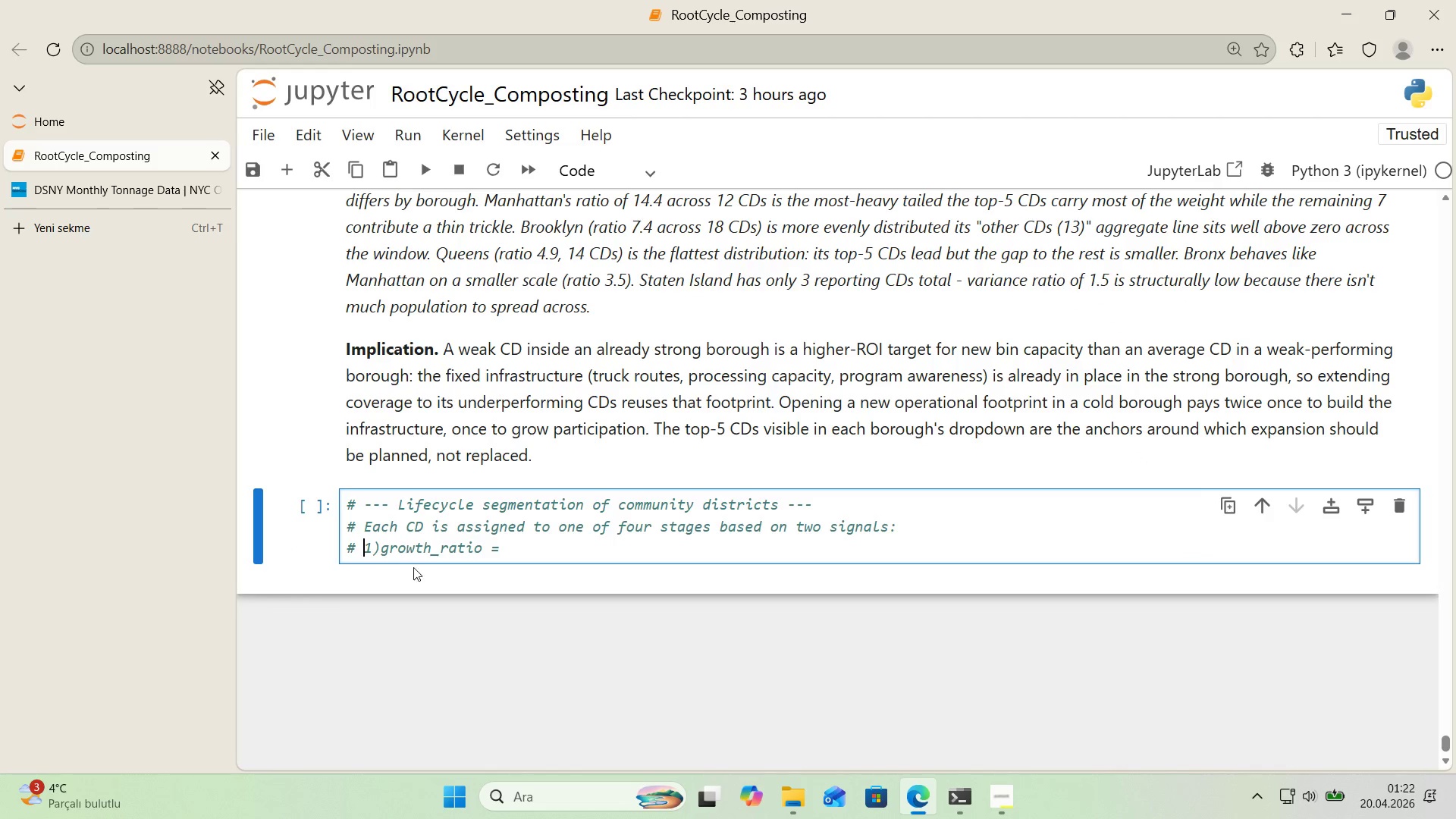 
key(Space)
 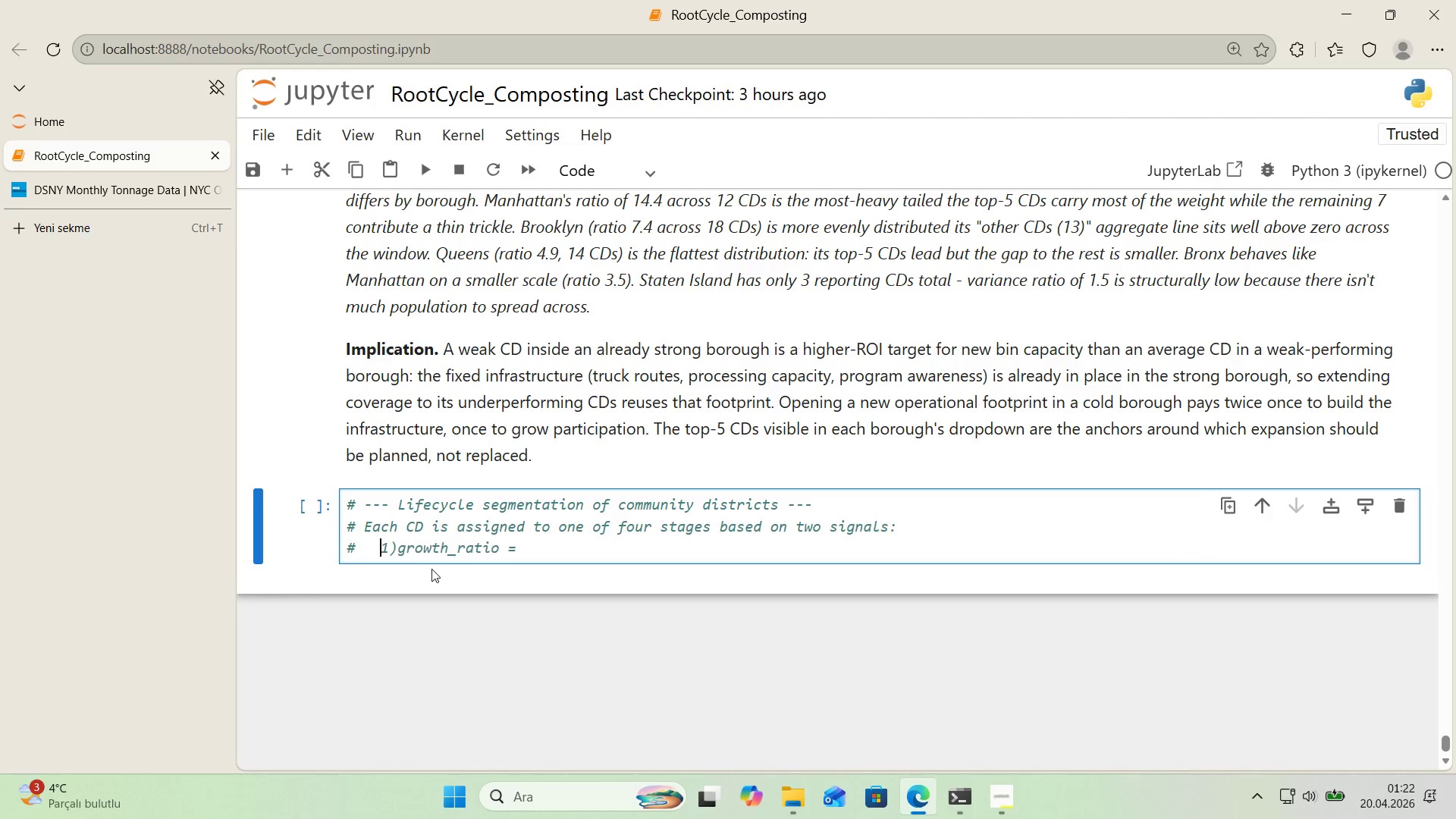 
key(Space)
 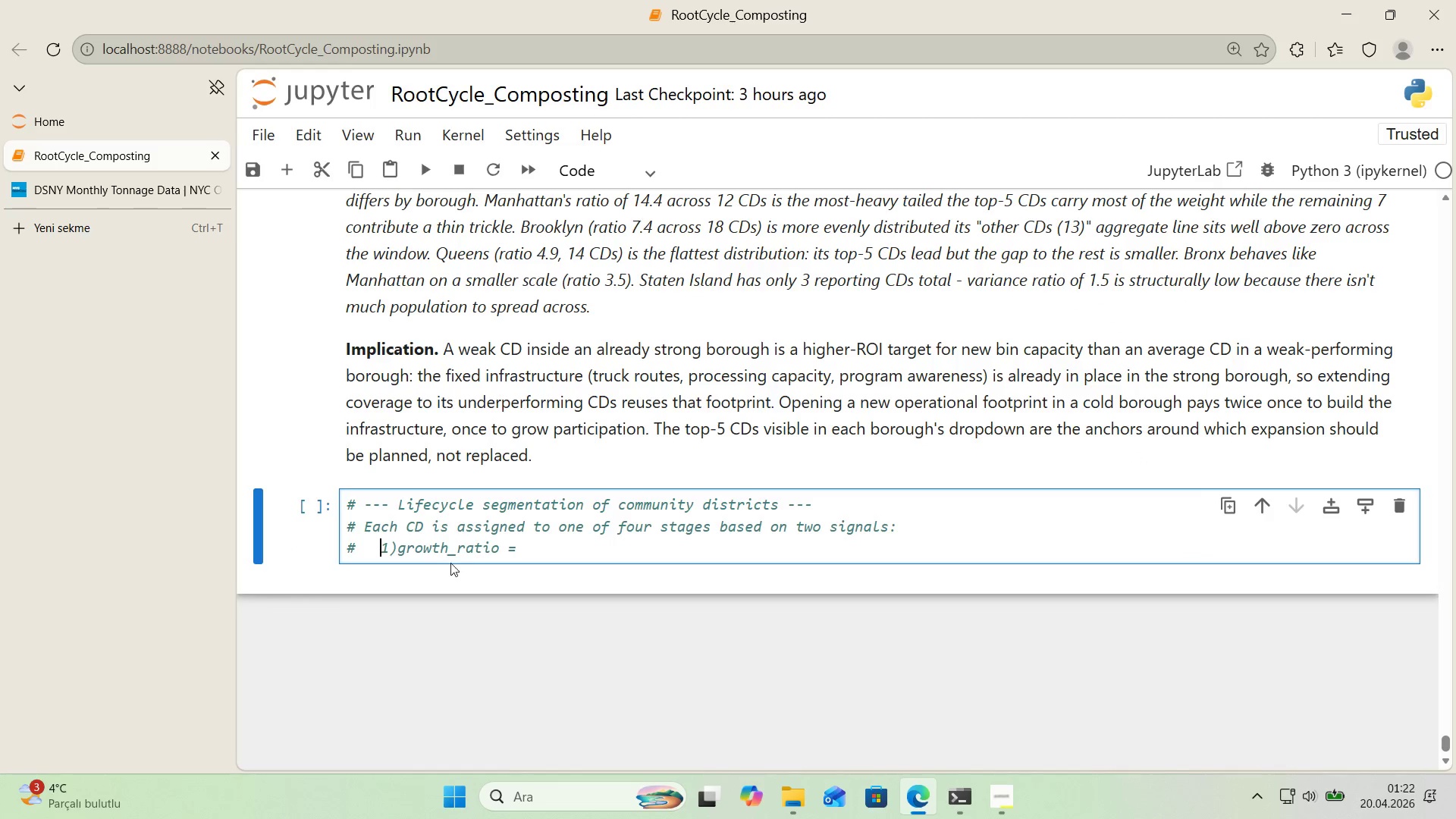 
key(Space)
 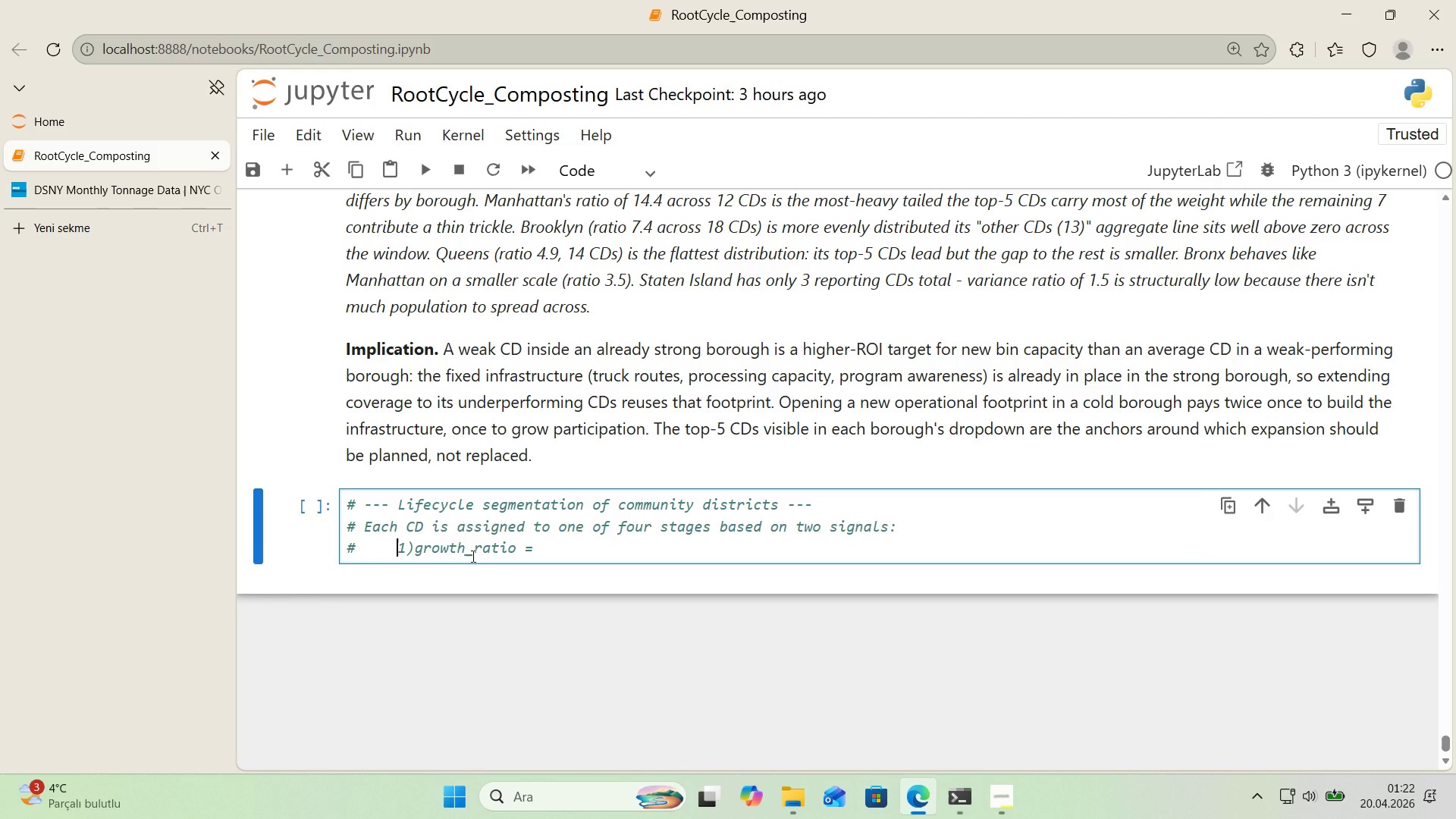 
key(Space)
 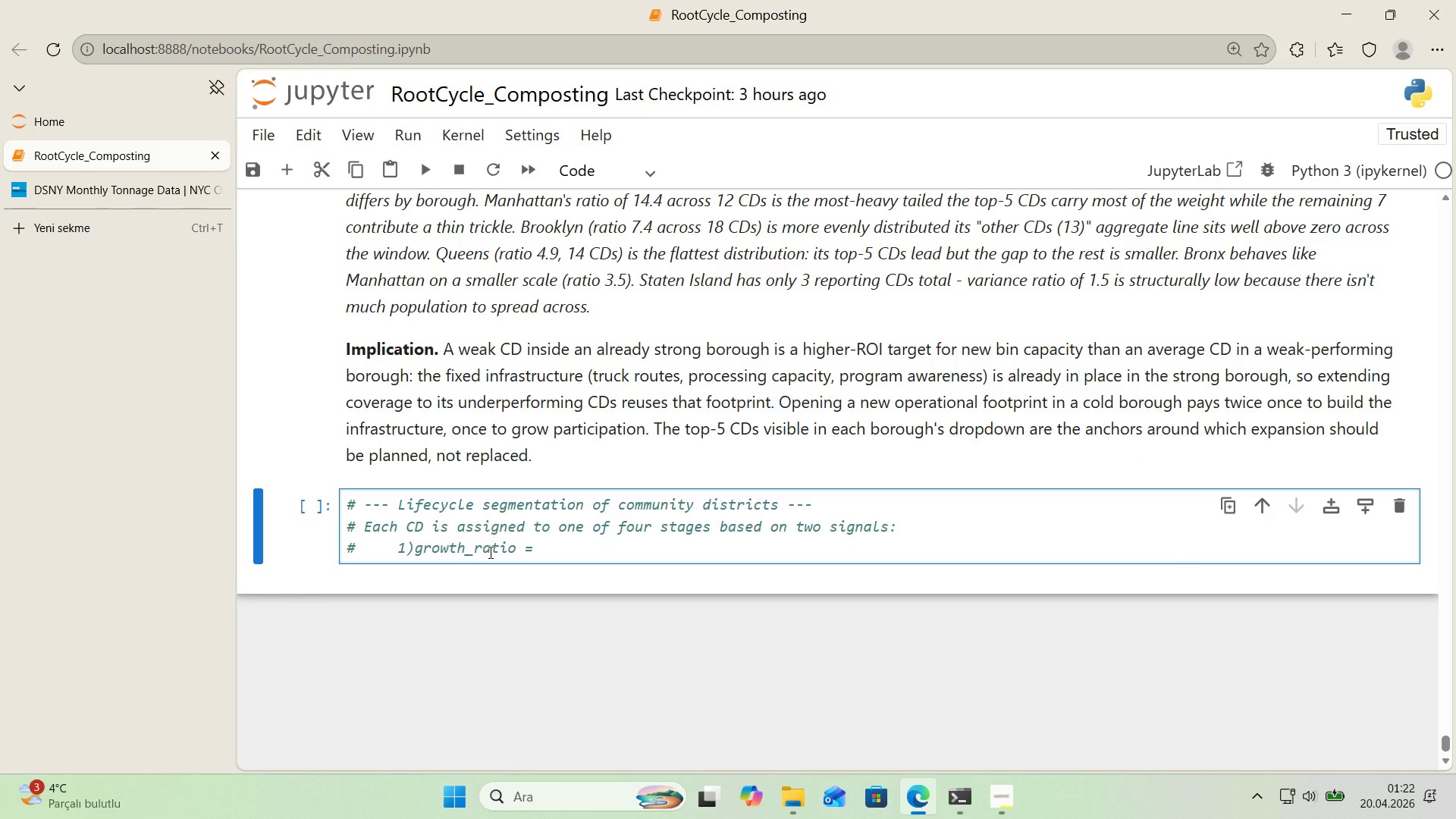 
key(Backspace)
 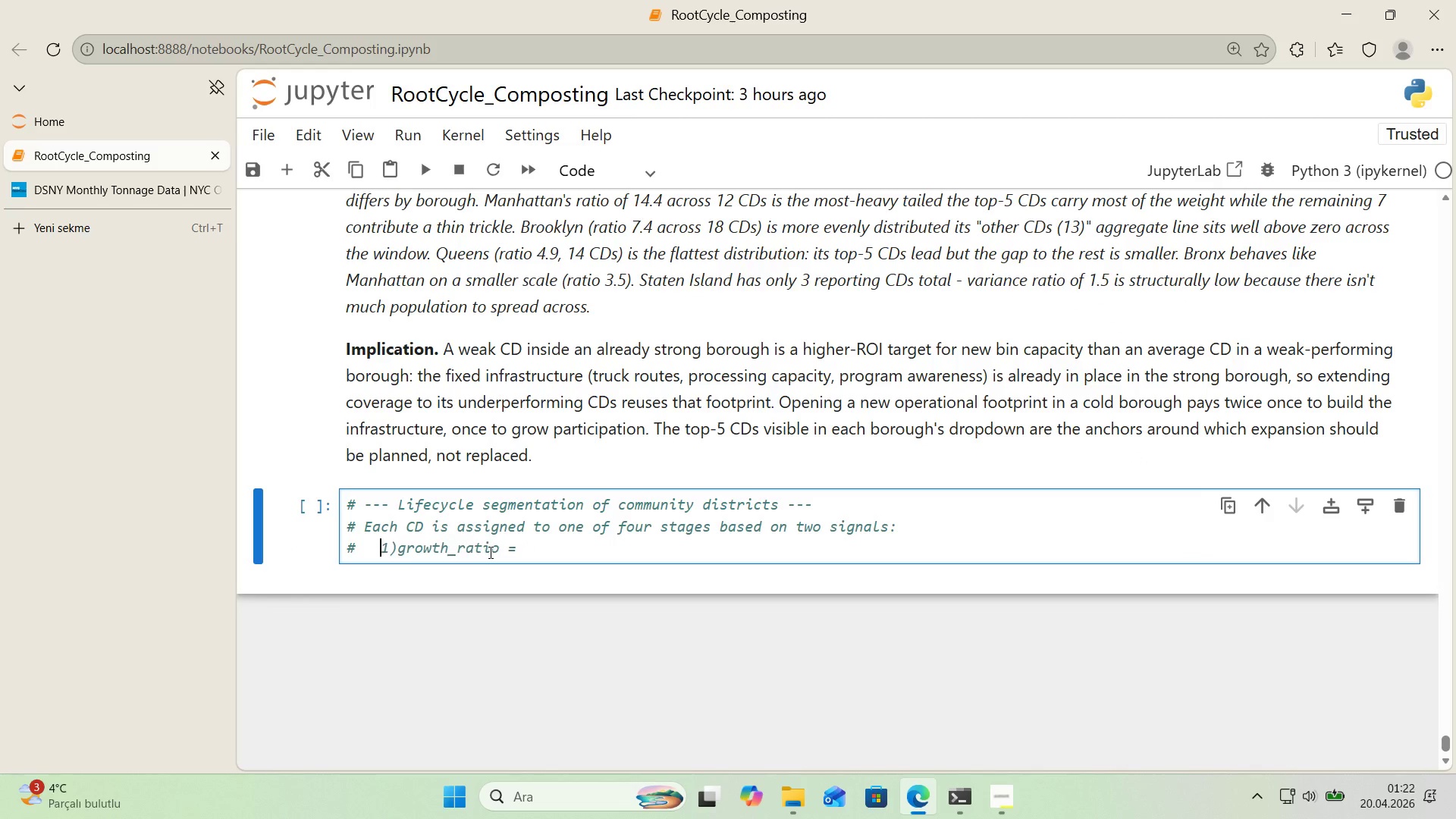 
key(Backspace)
 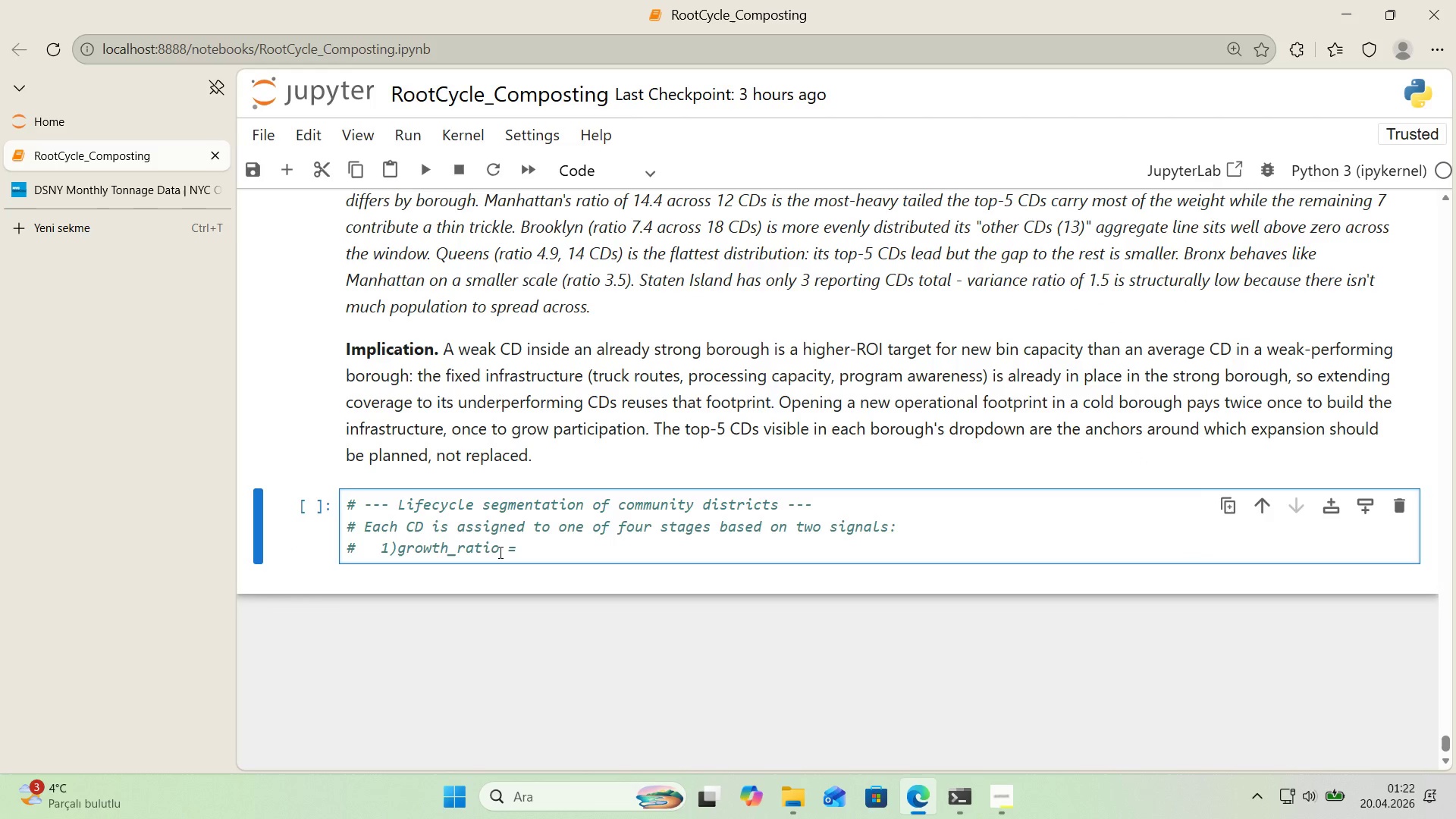 
left_click([521, 548])
 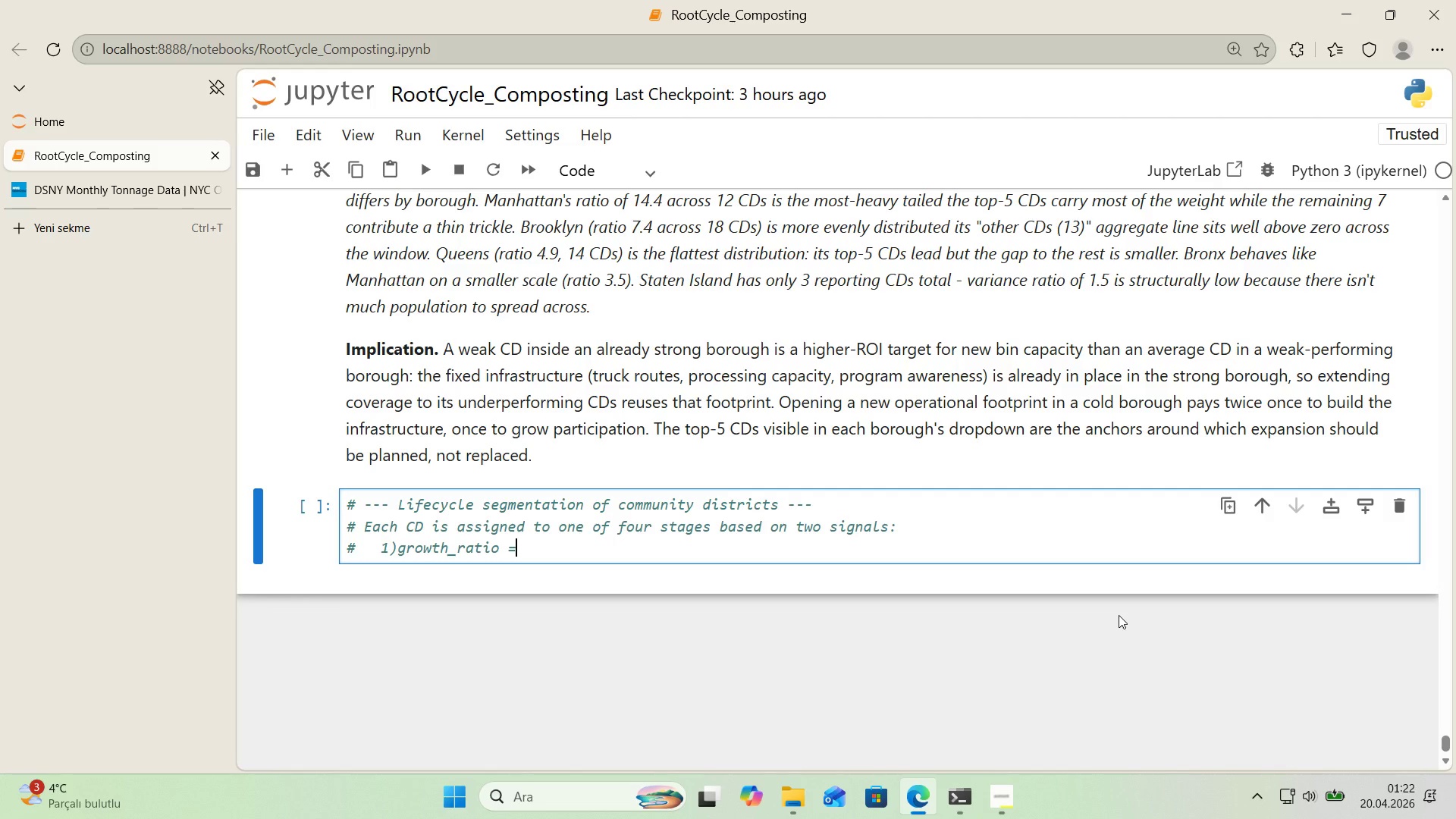 
type( *()
 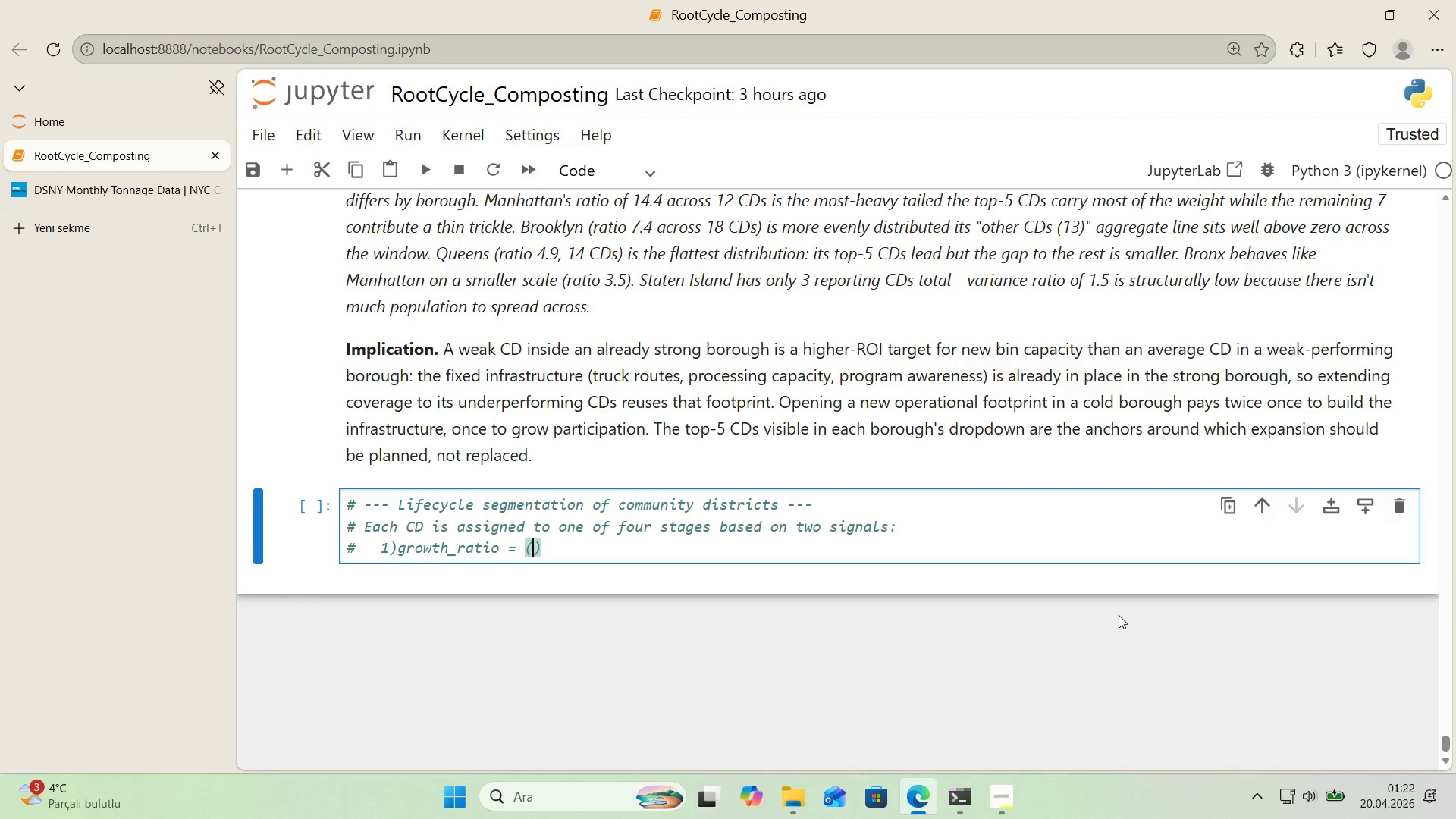 
 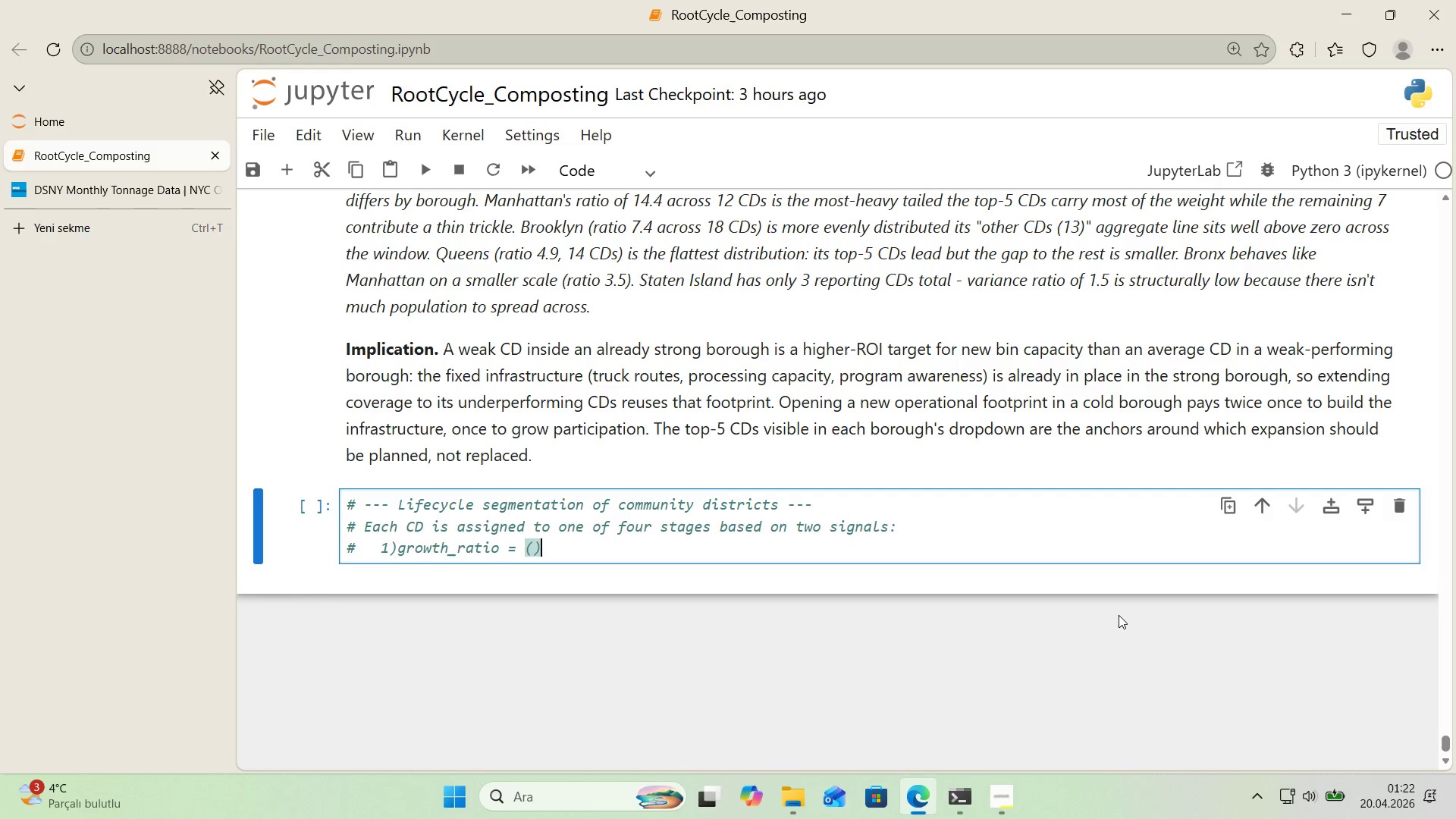 
key(ArrowLeft)
 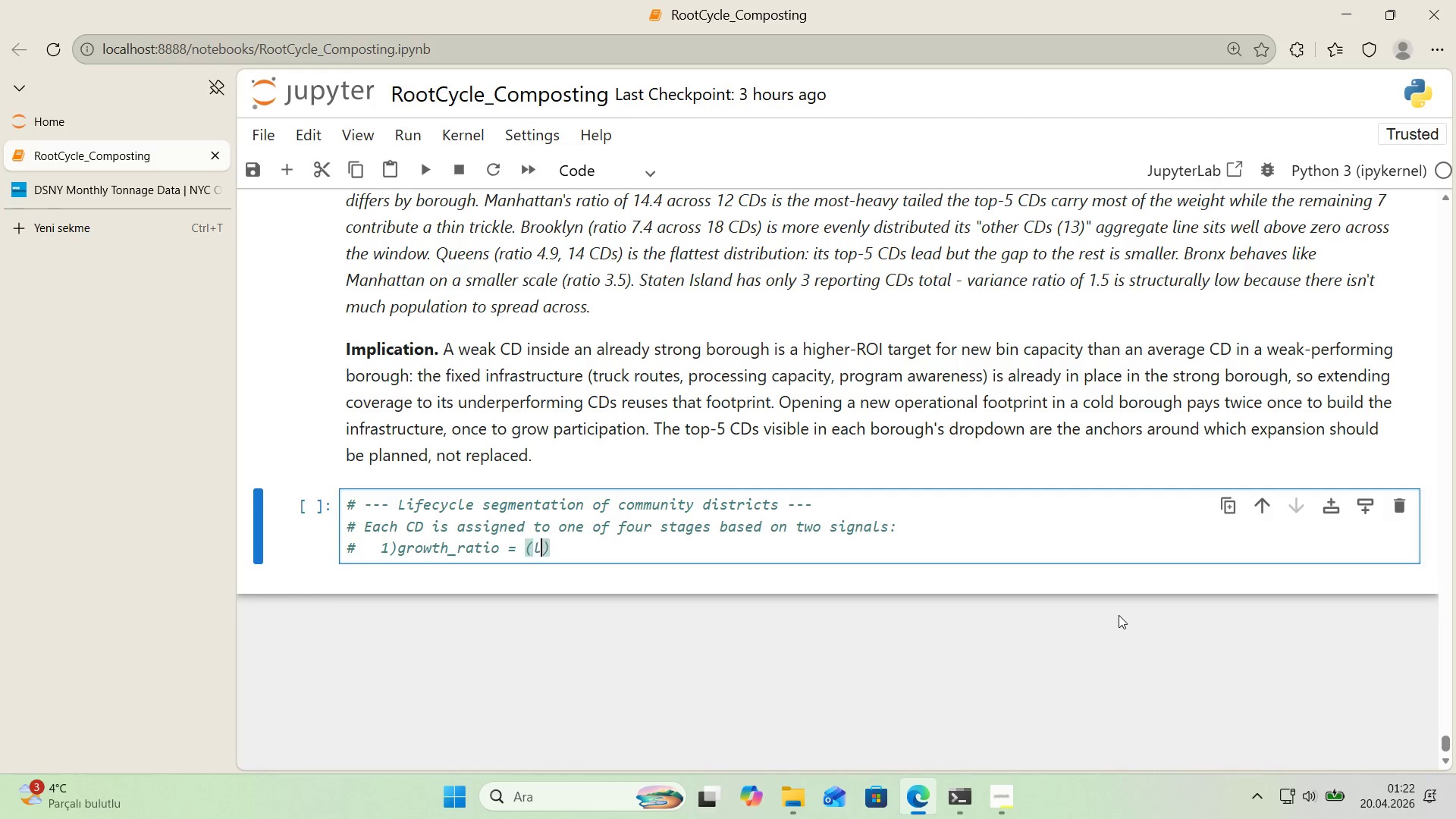 
type(last 6 months avg)
 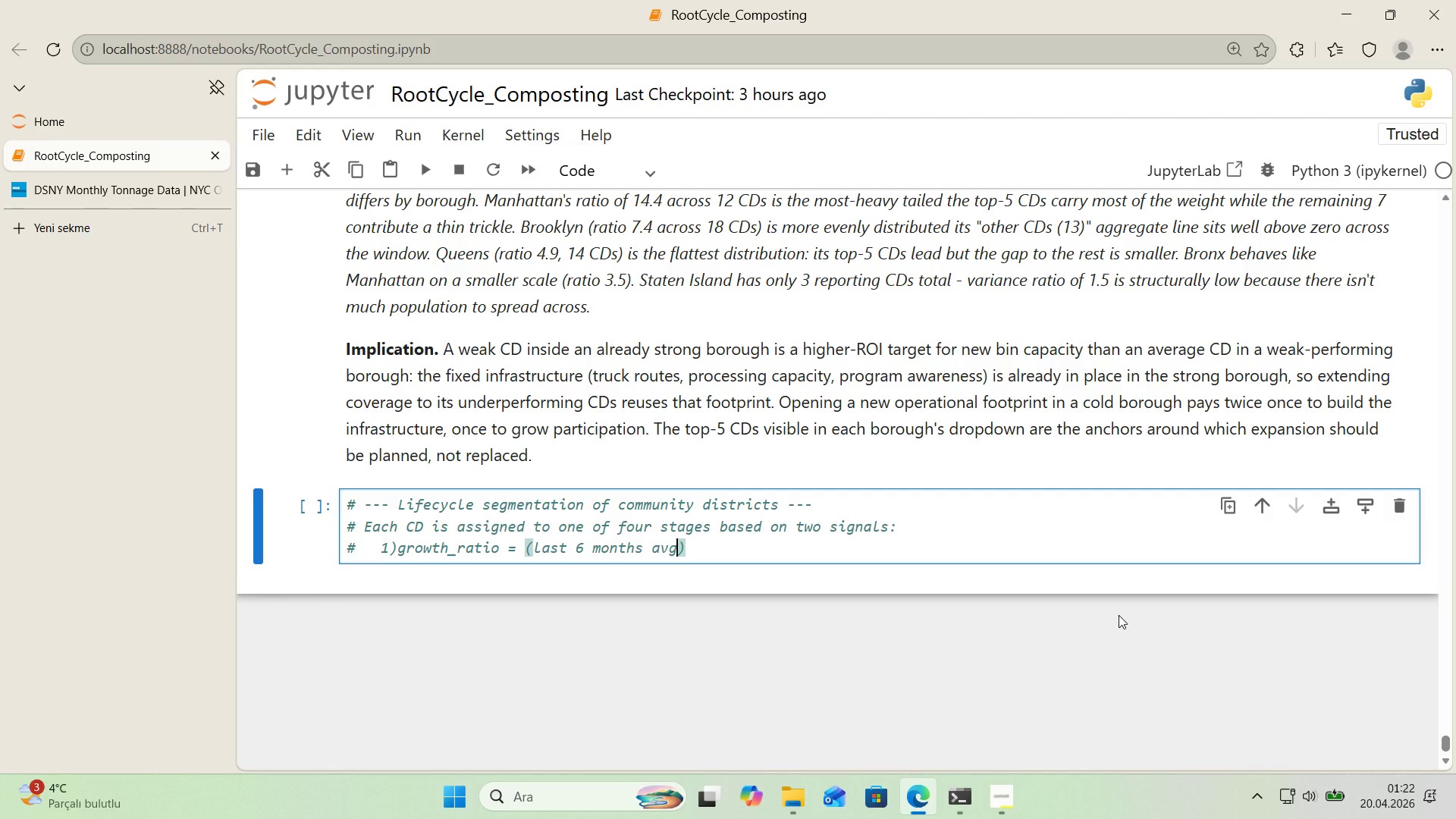 
key(ArrowRight)
 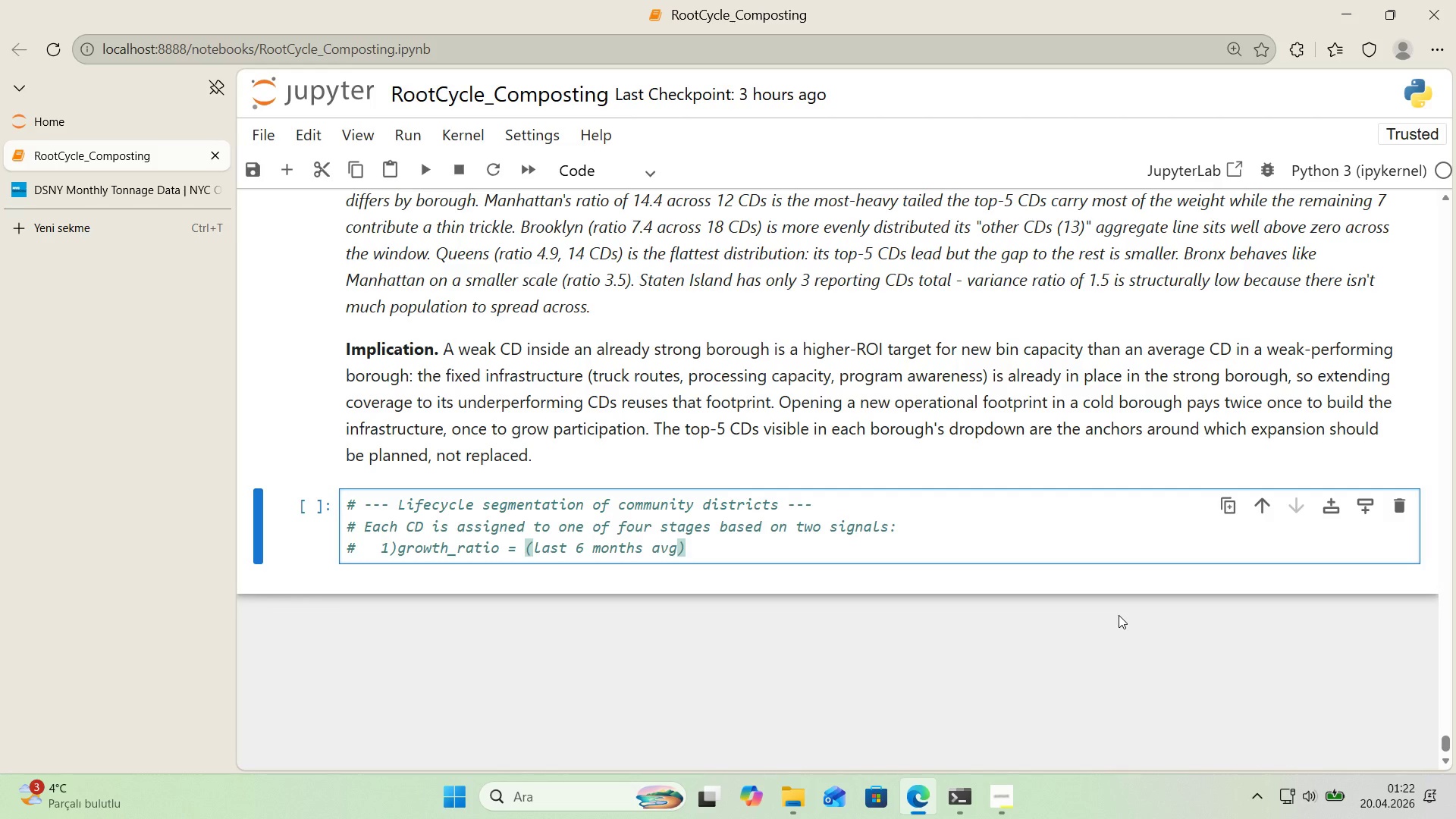 
type( & f'rst 6 months()
 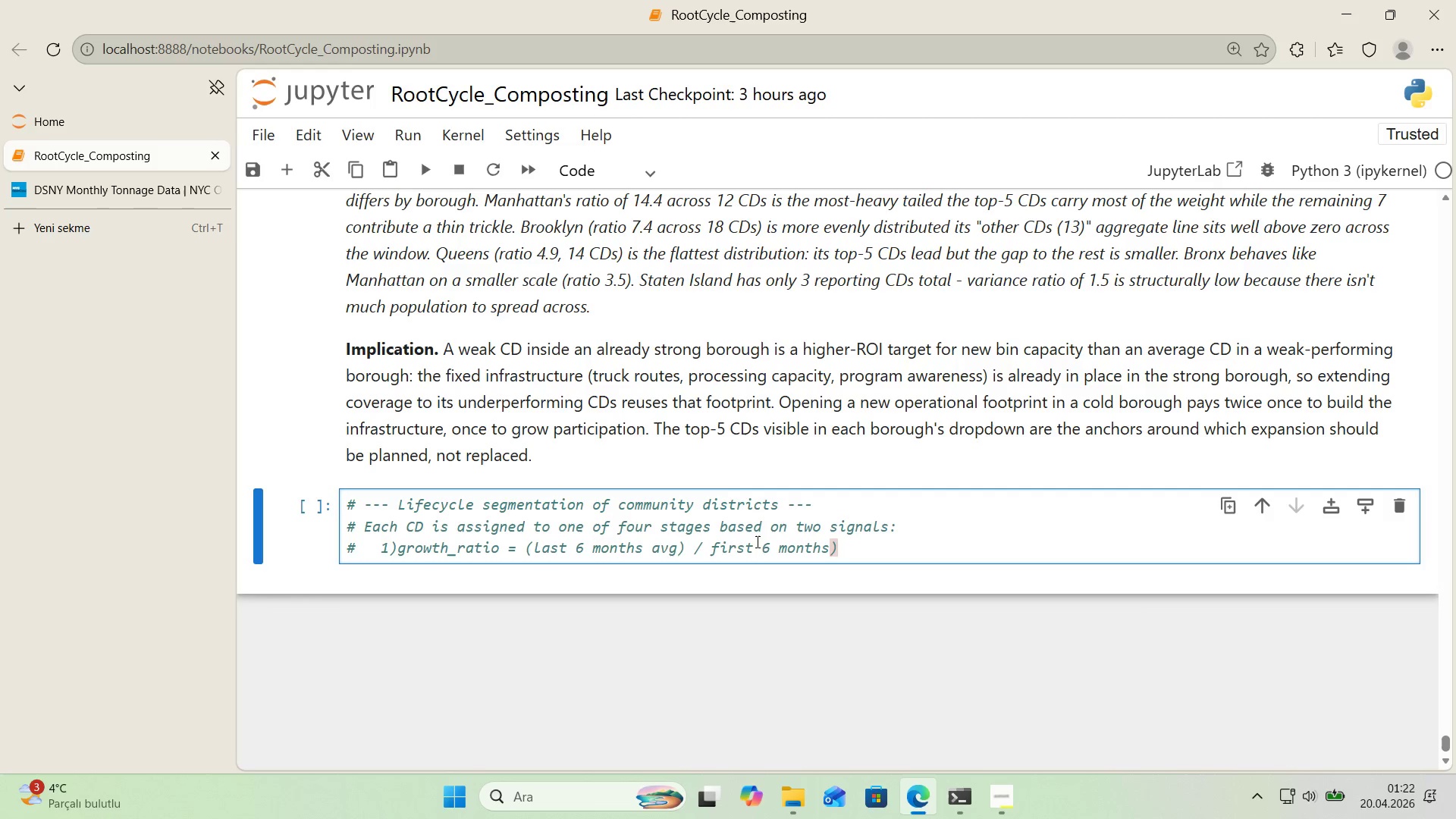 
left_click([715, 549])
 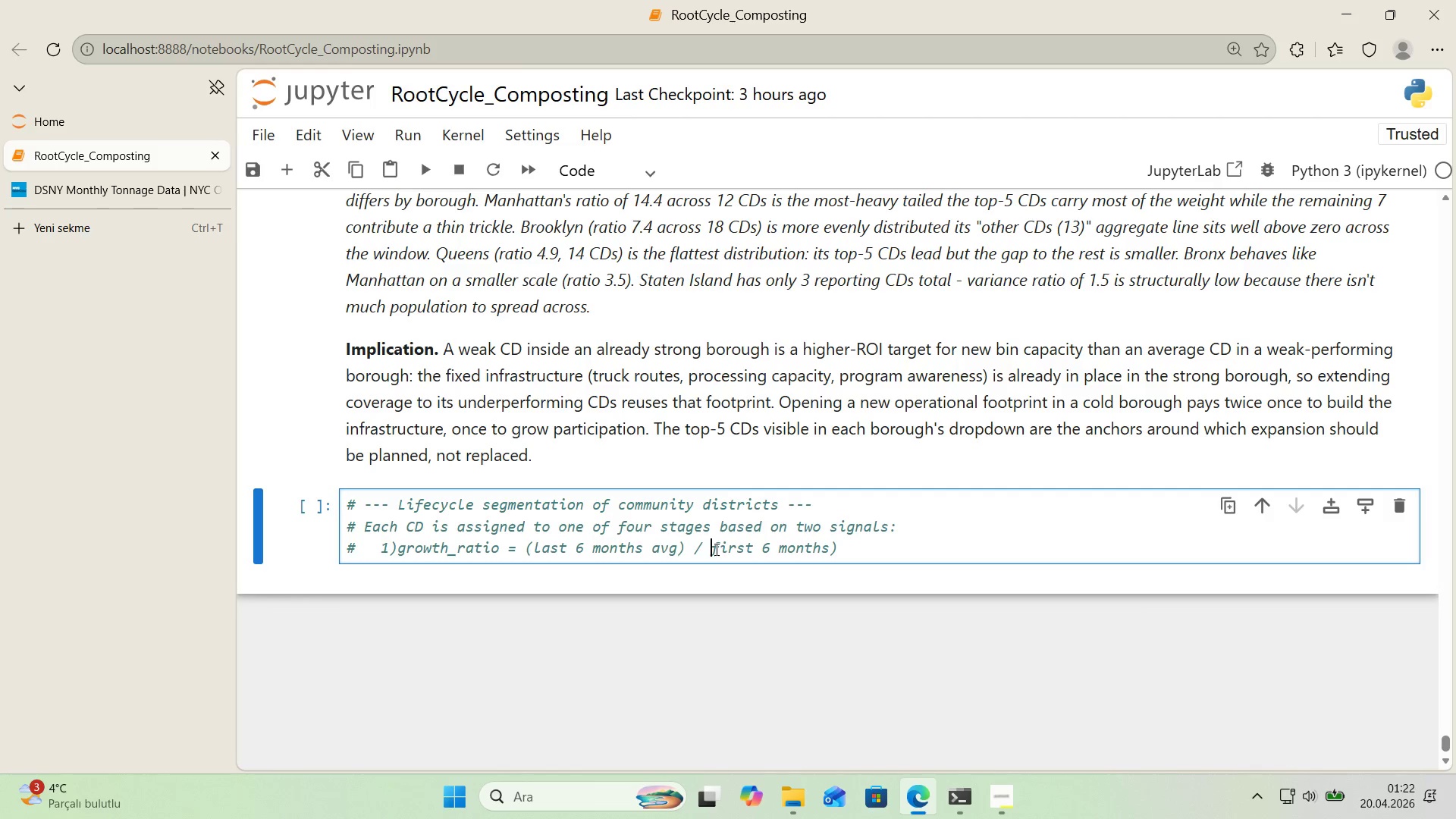 
key(Shift+ShiftRight)
 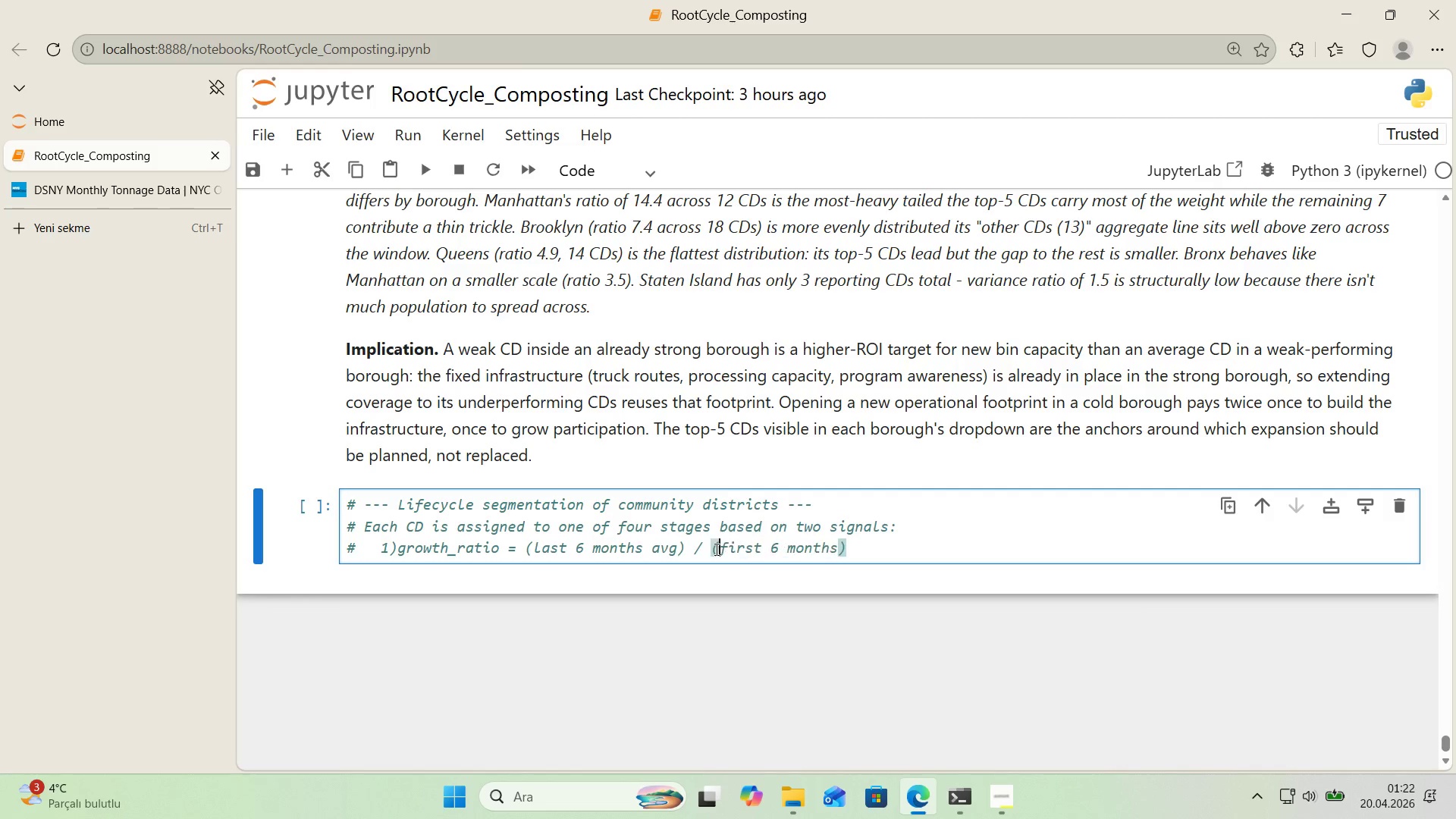 
key(Shift+8)
 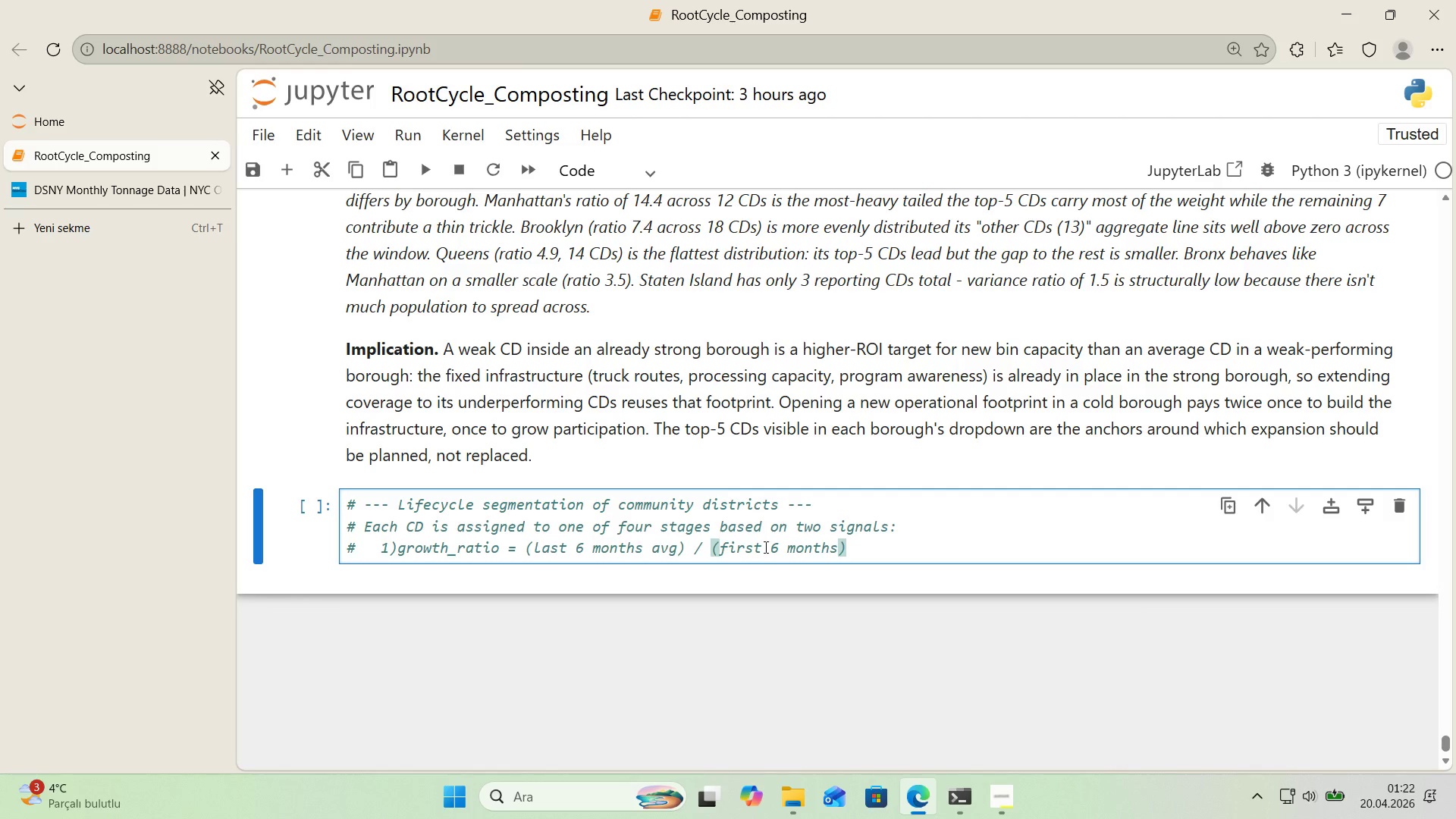 
left_click([883, 547])
 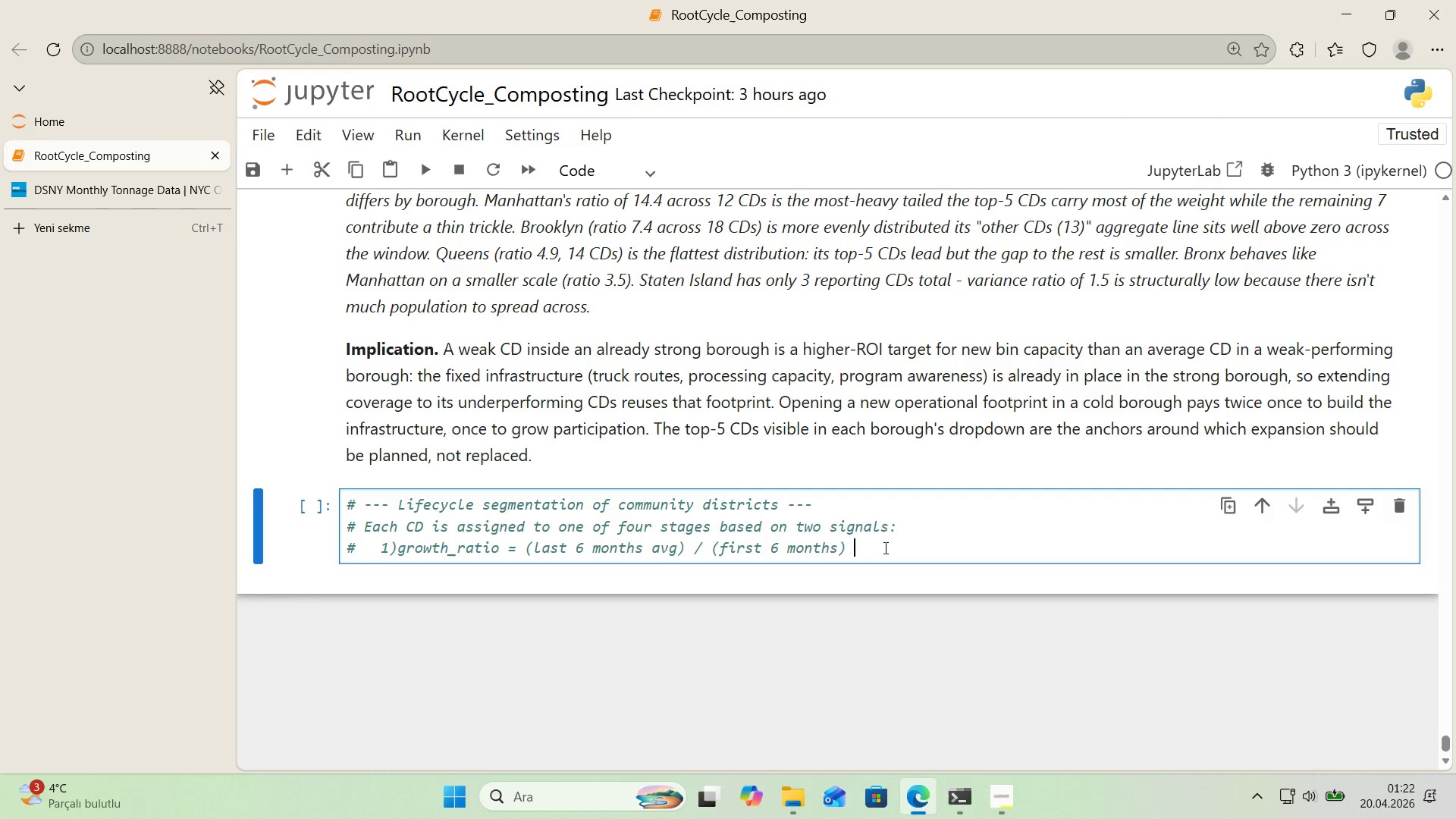 
key(ArrowLeft)
 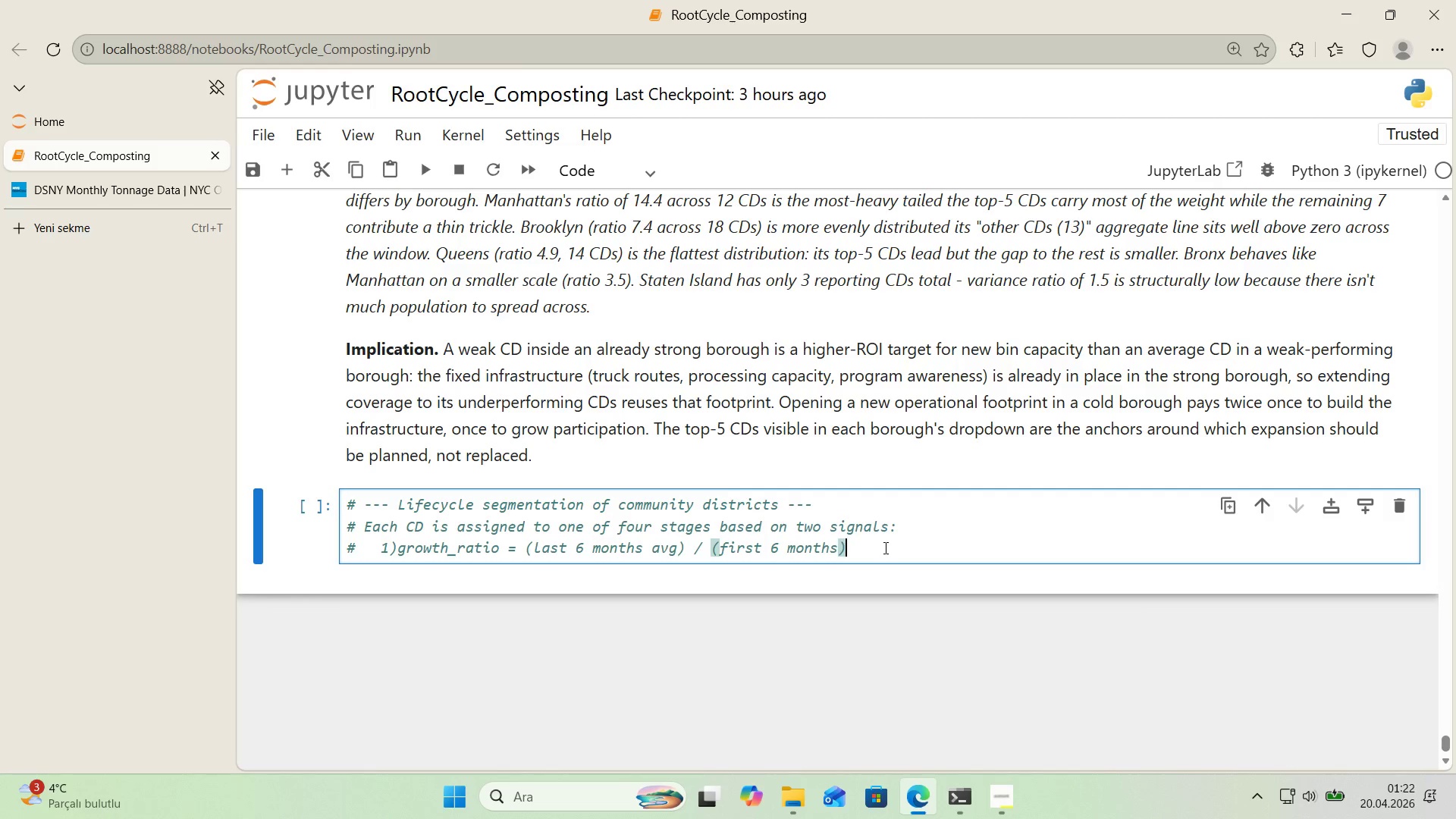 
key(ArrowLeft)
 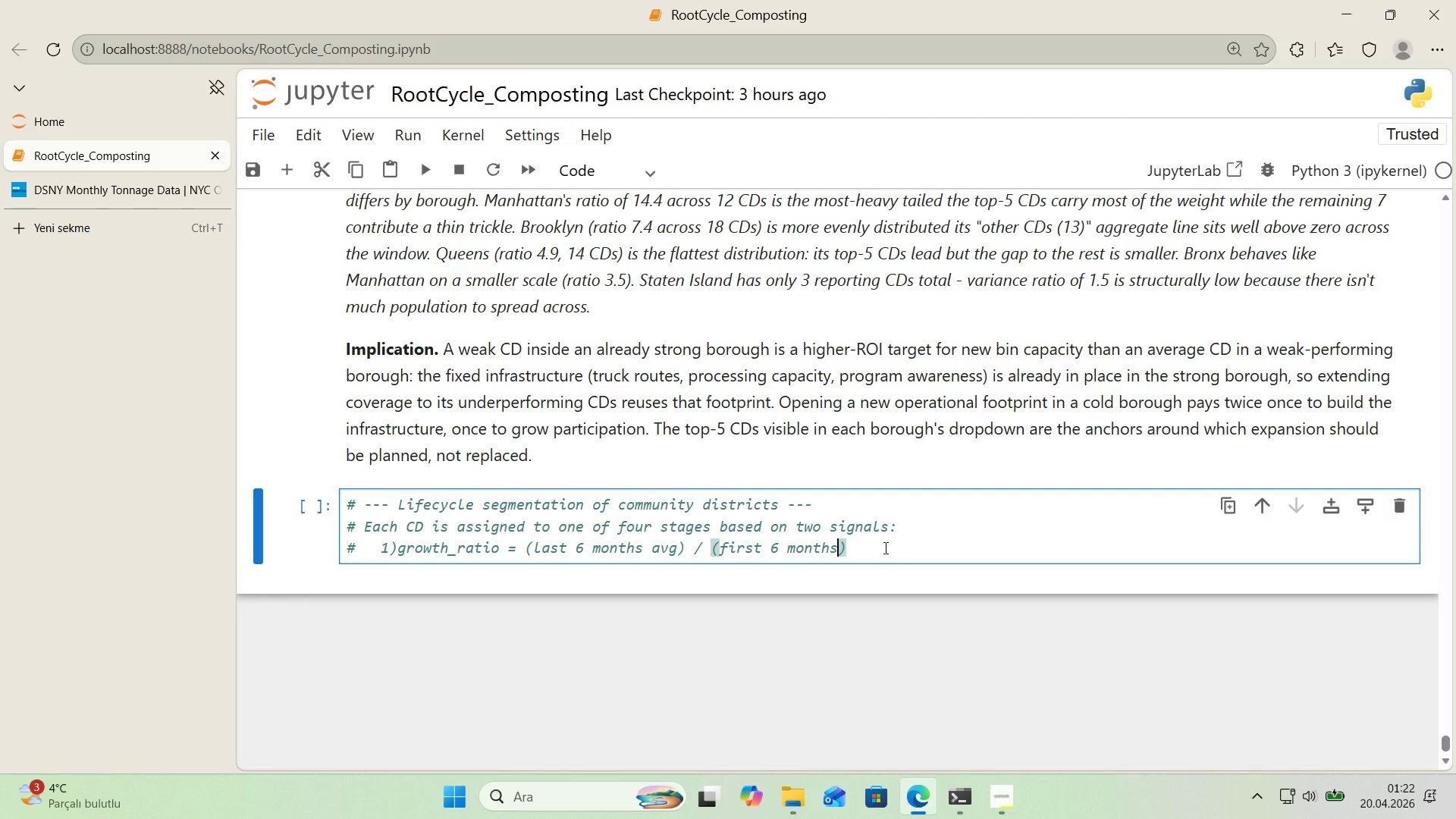 
type( avg)
 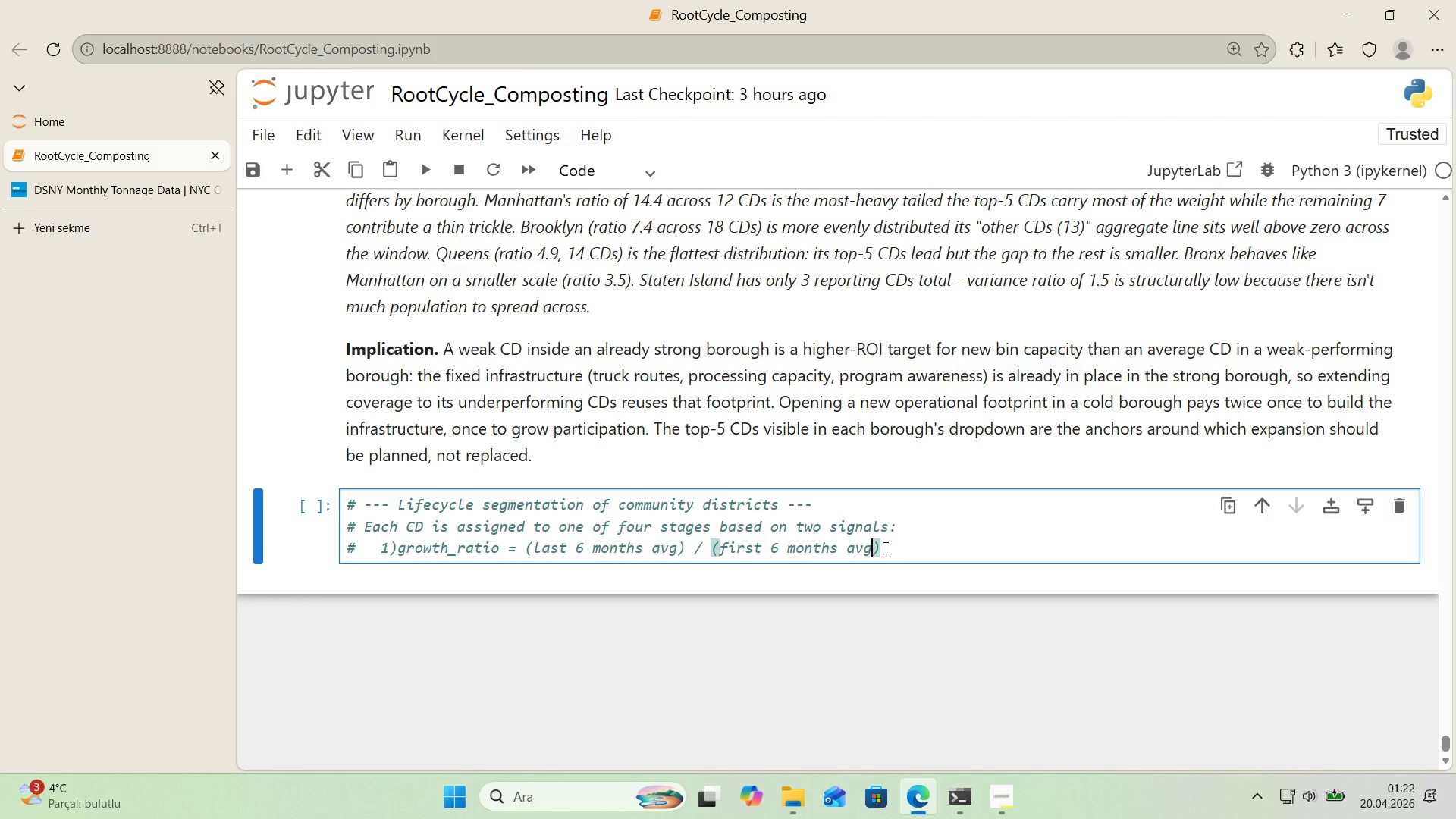 
key(ArrowRight)
 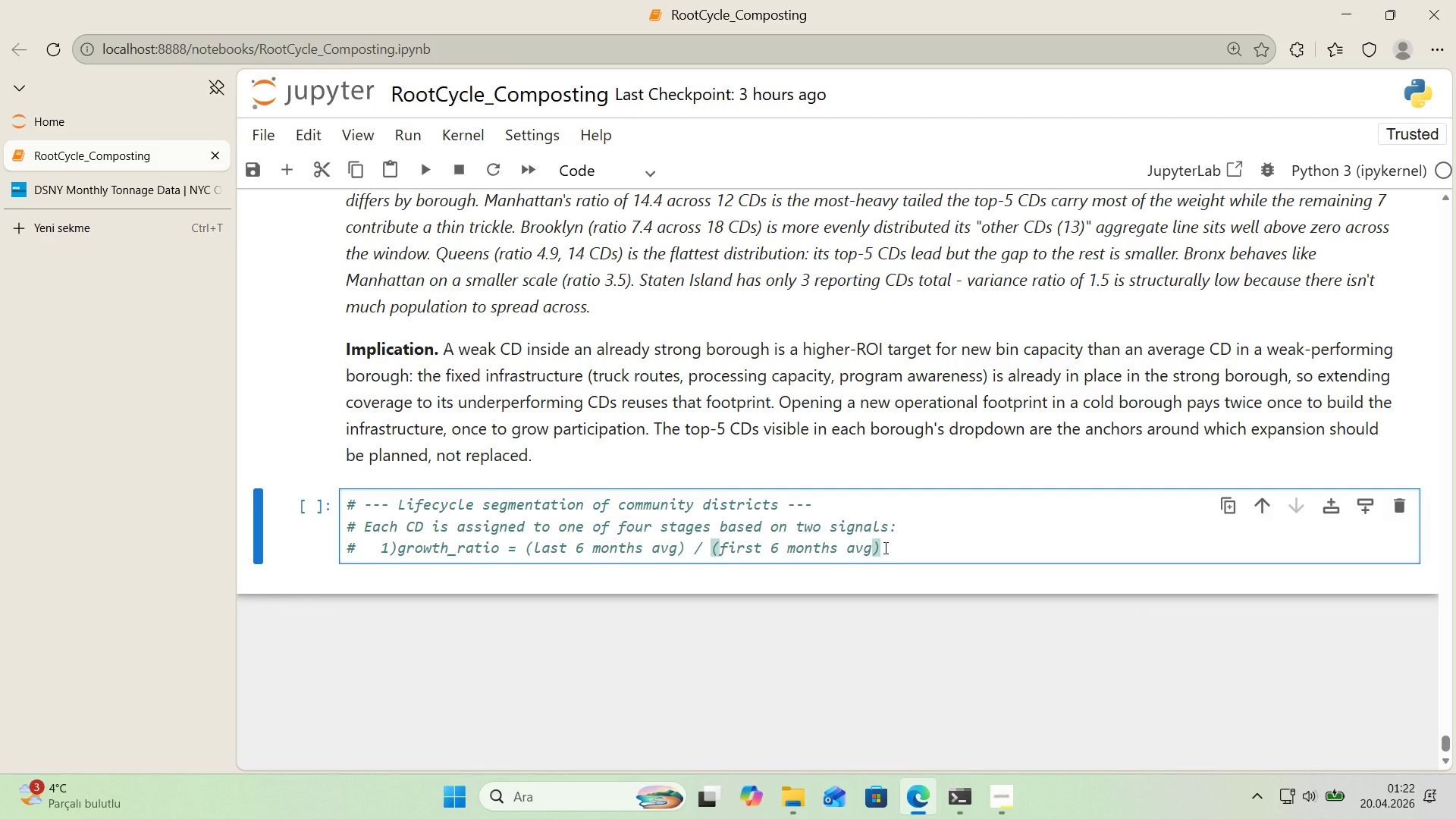 
key(Enter)
 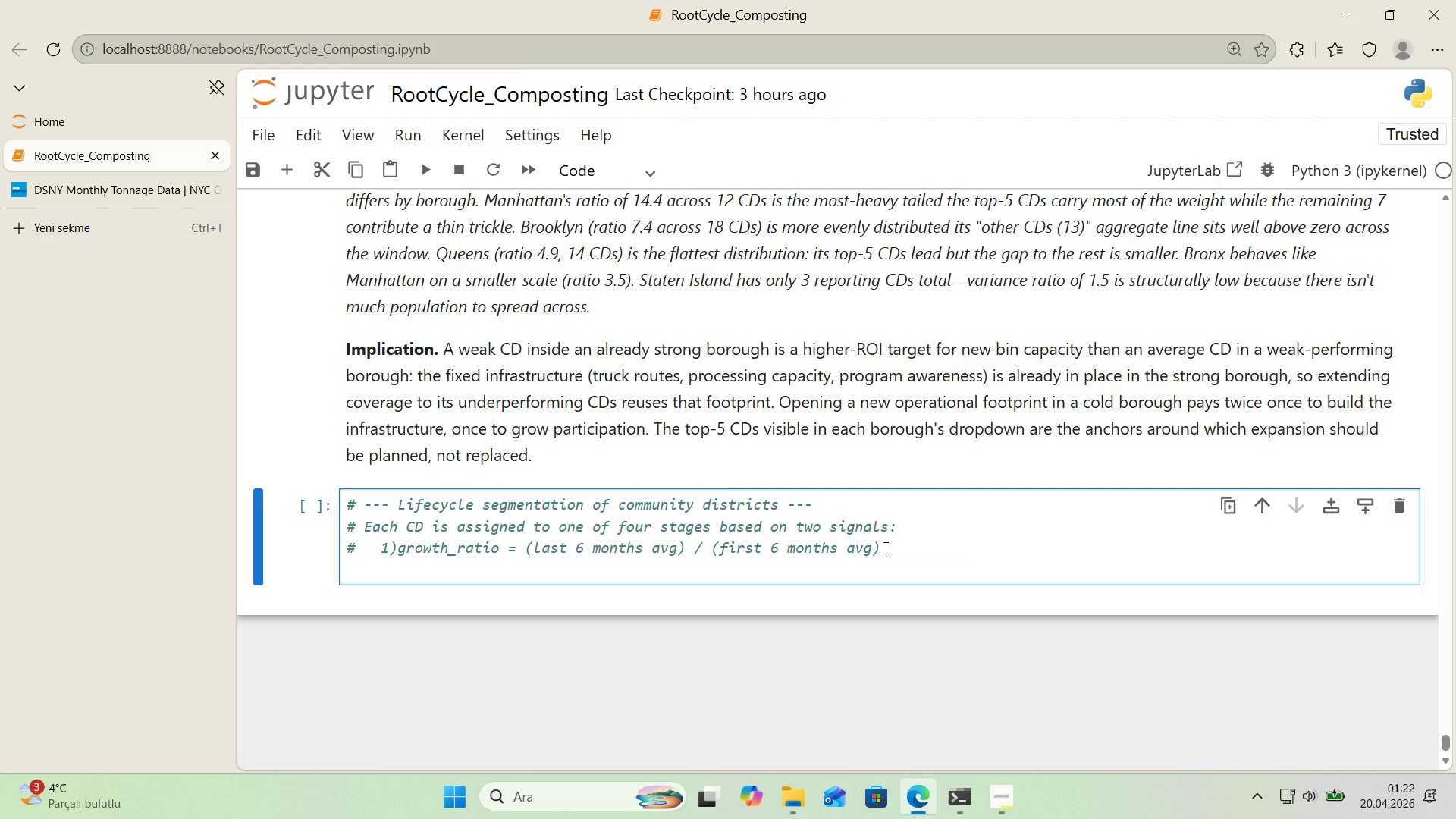 
key(Tab)
 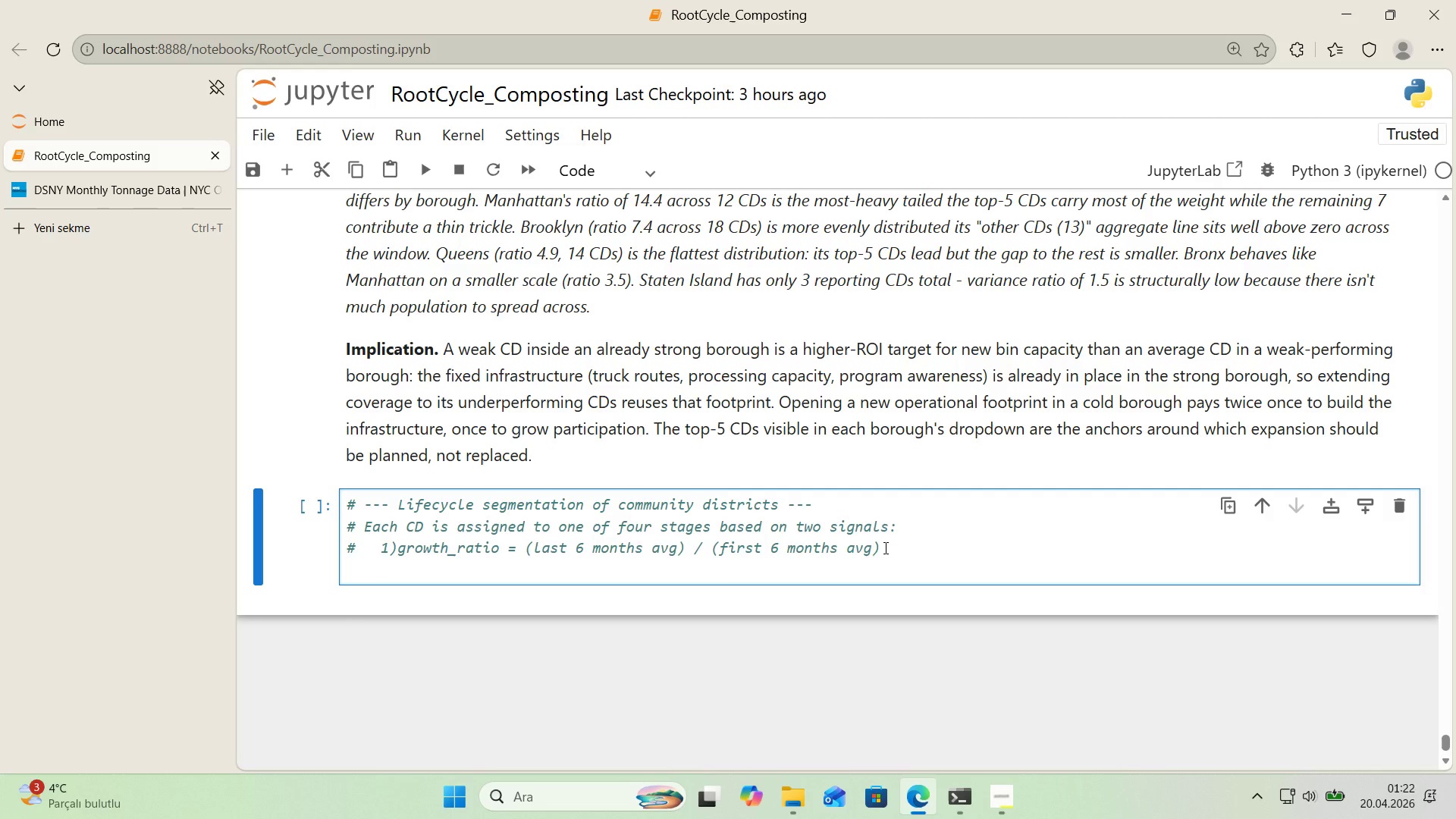 
key(Space)
 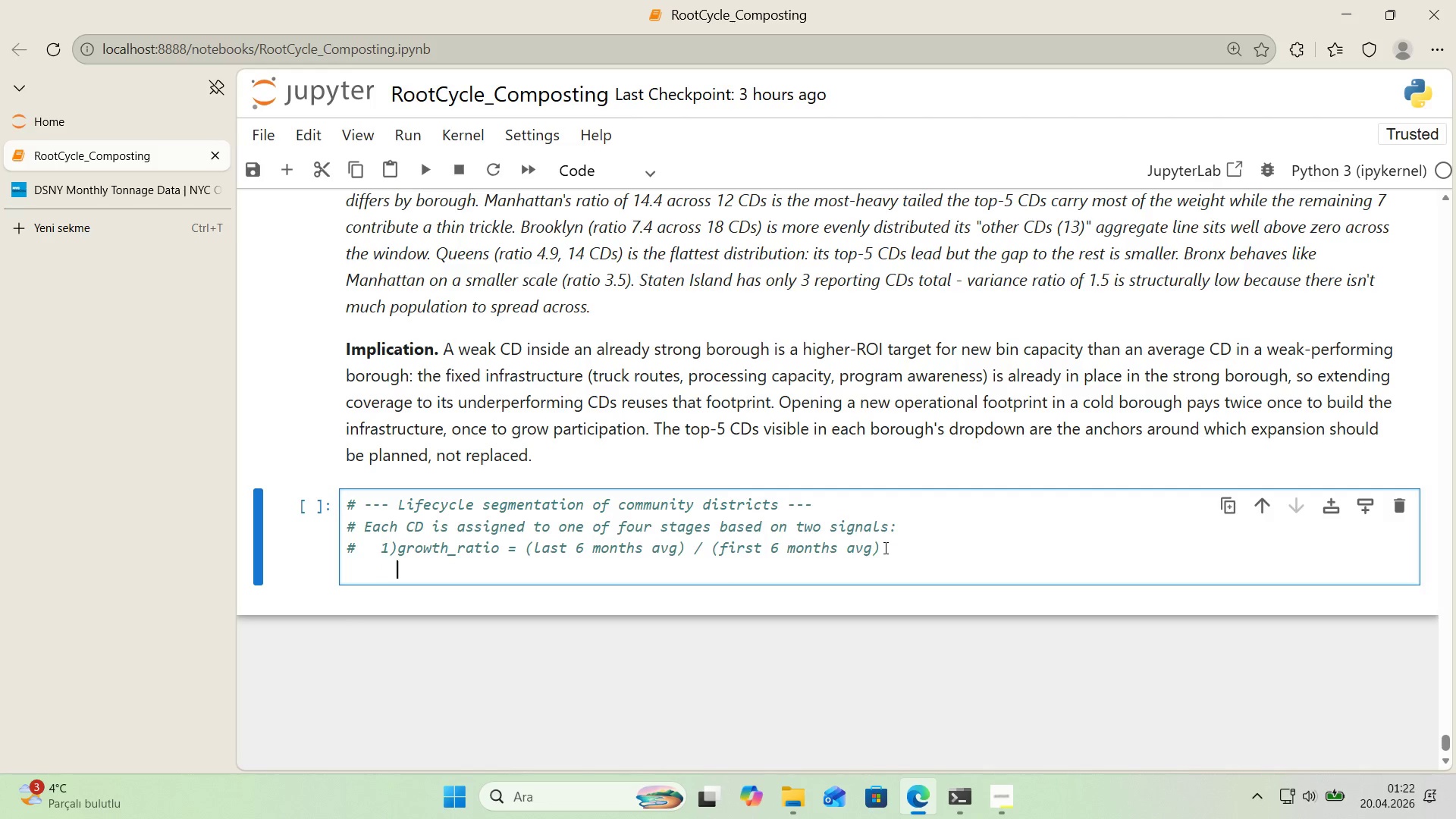 
key(Space)
 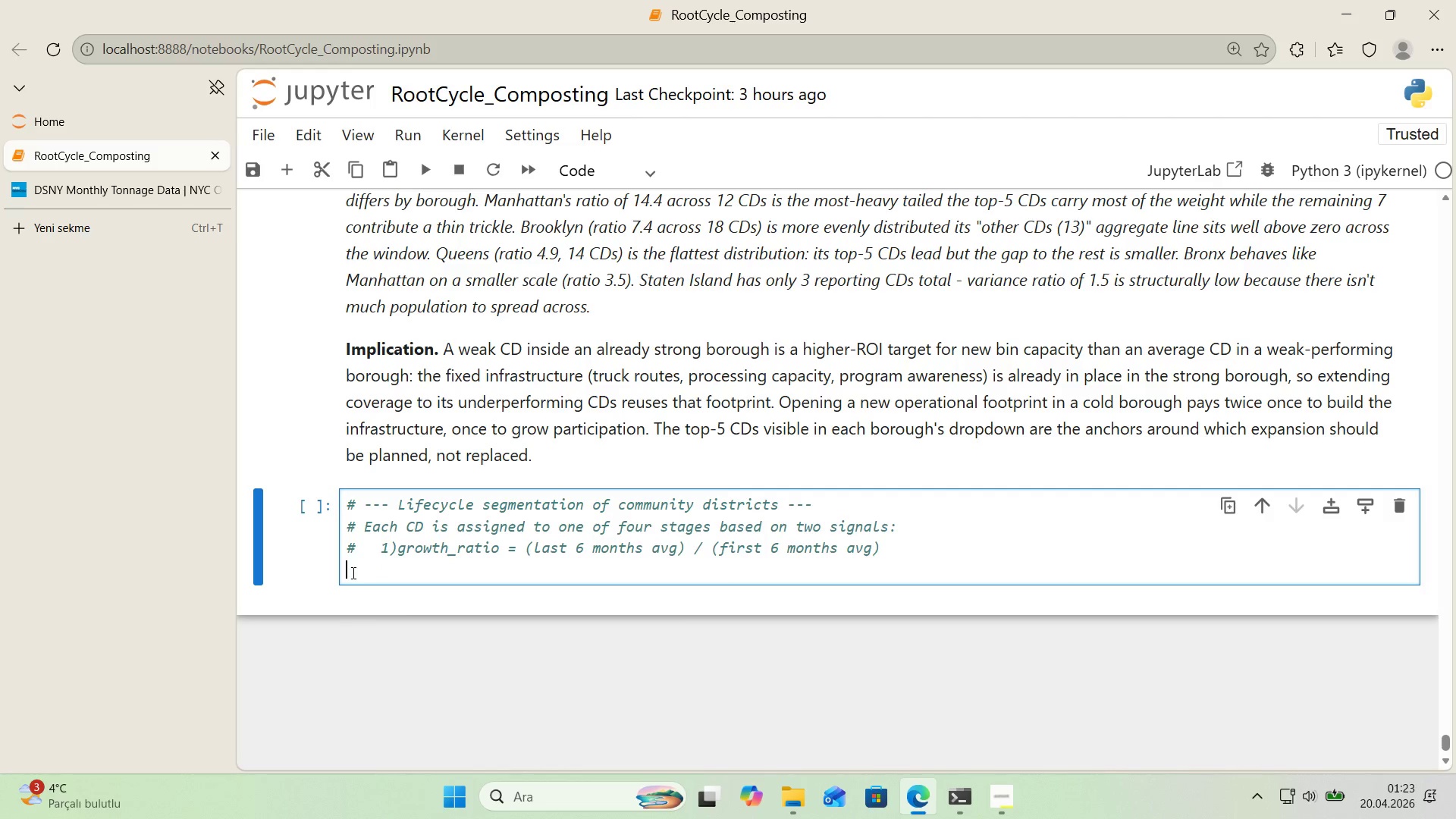 
key(Alt+Control+AltRight)
 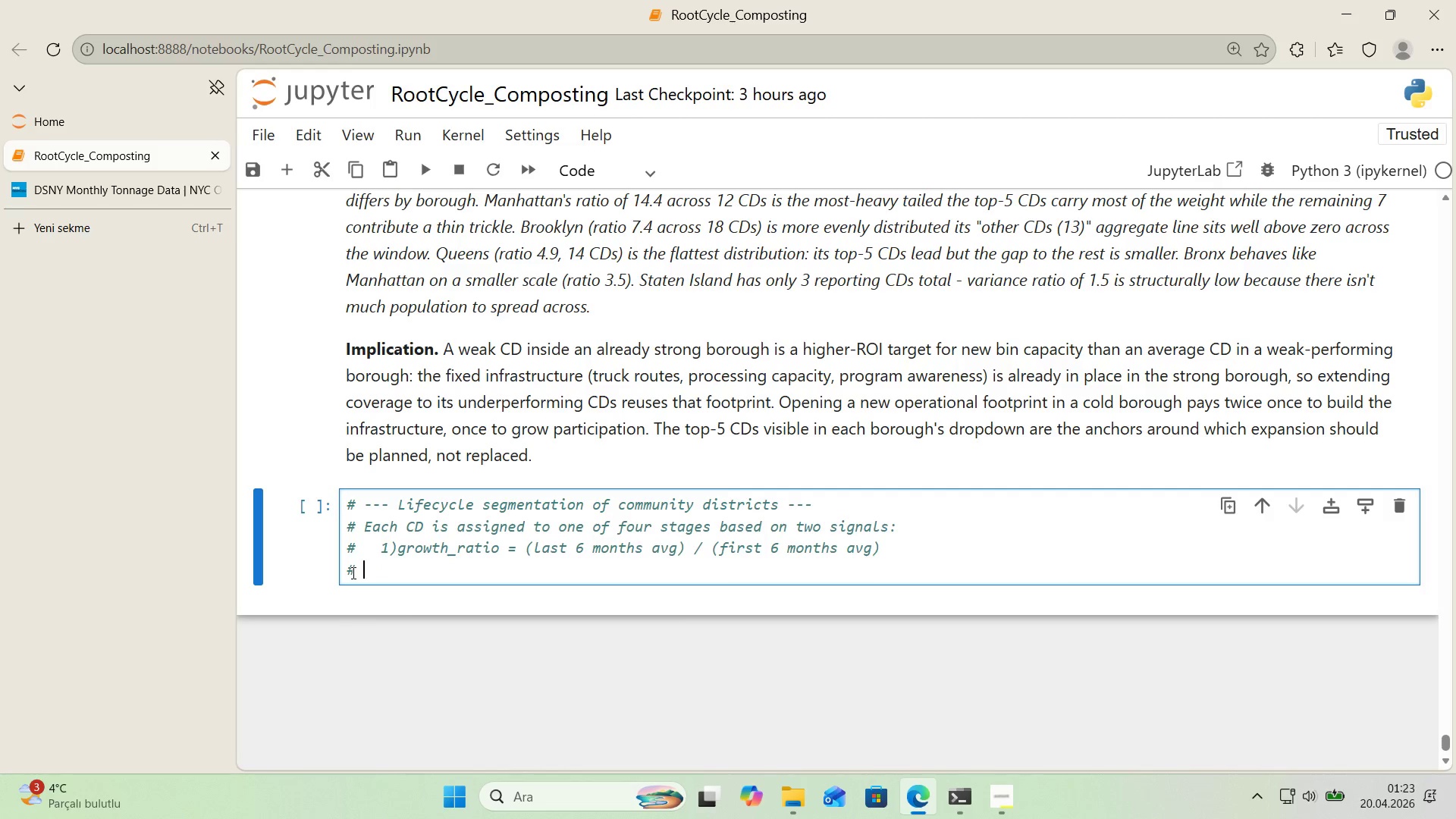 
key(Control+ControlLeft)
 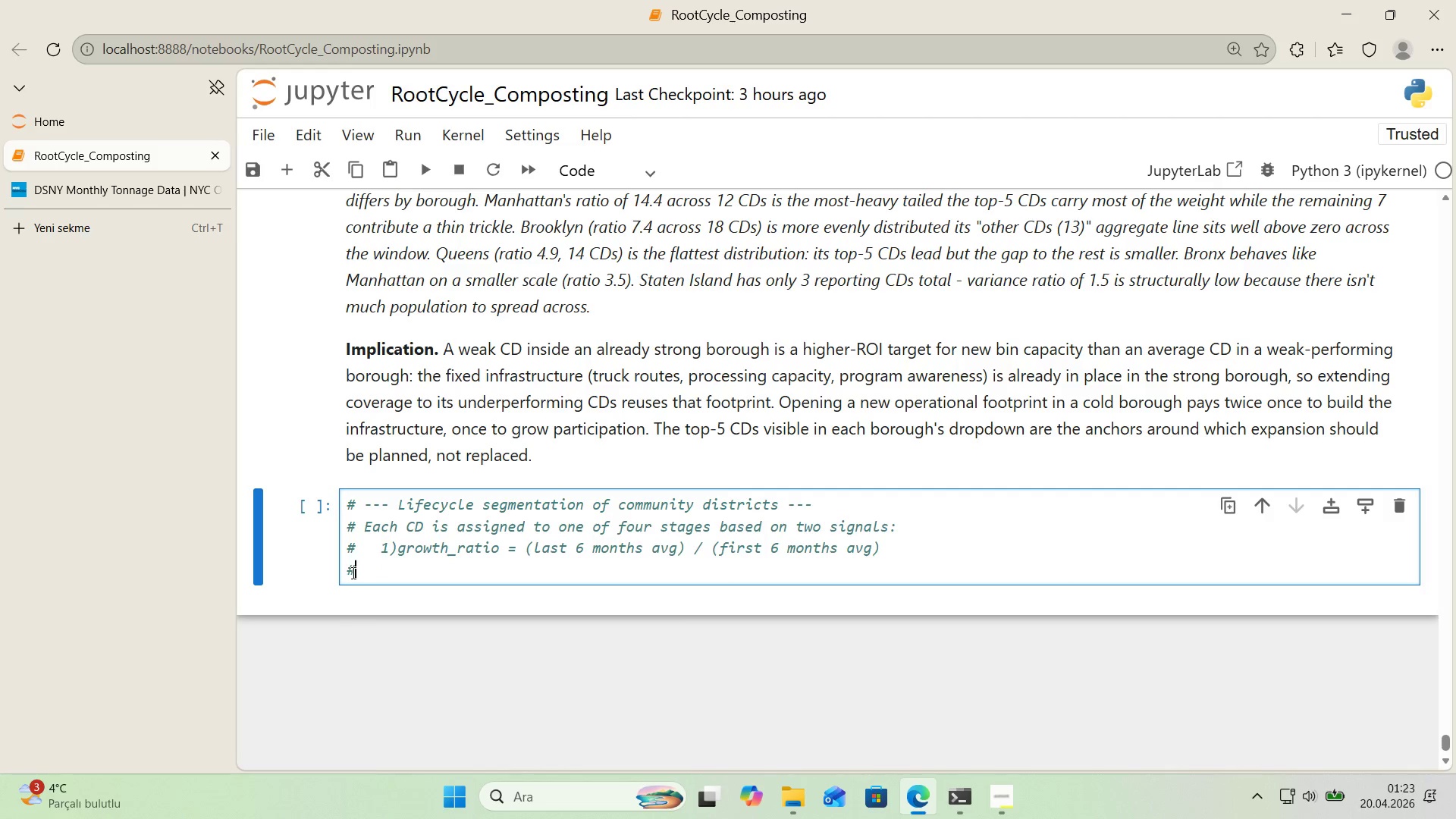 
key(Alt+Control+3)
 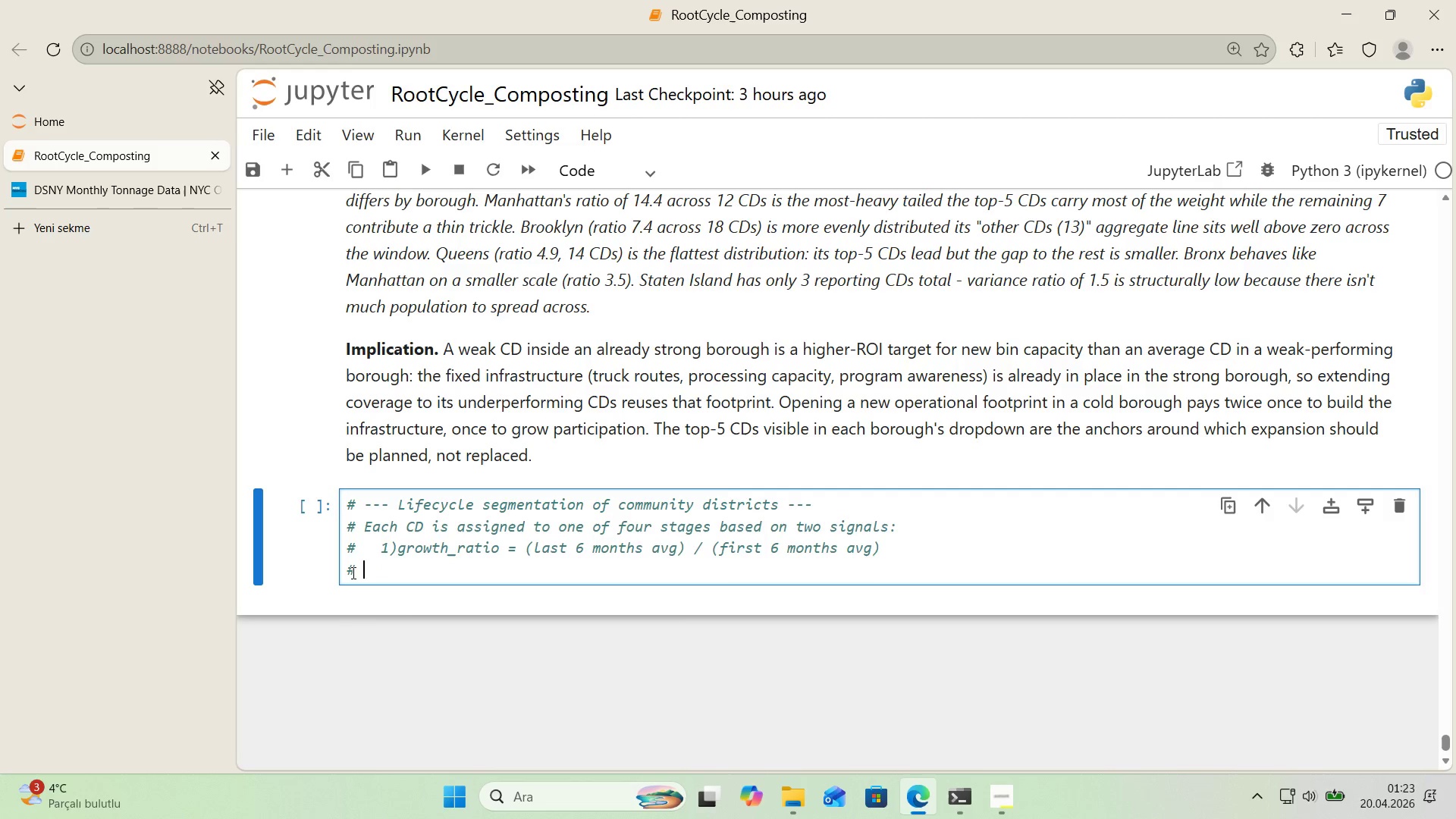 
key(Space)
 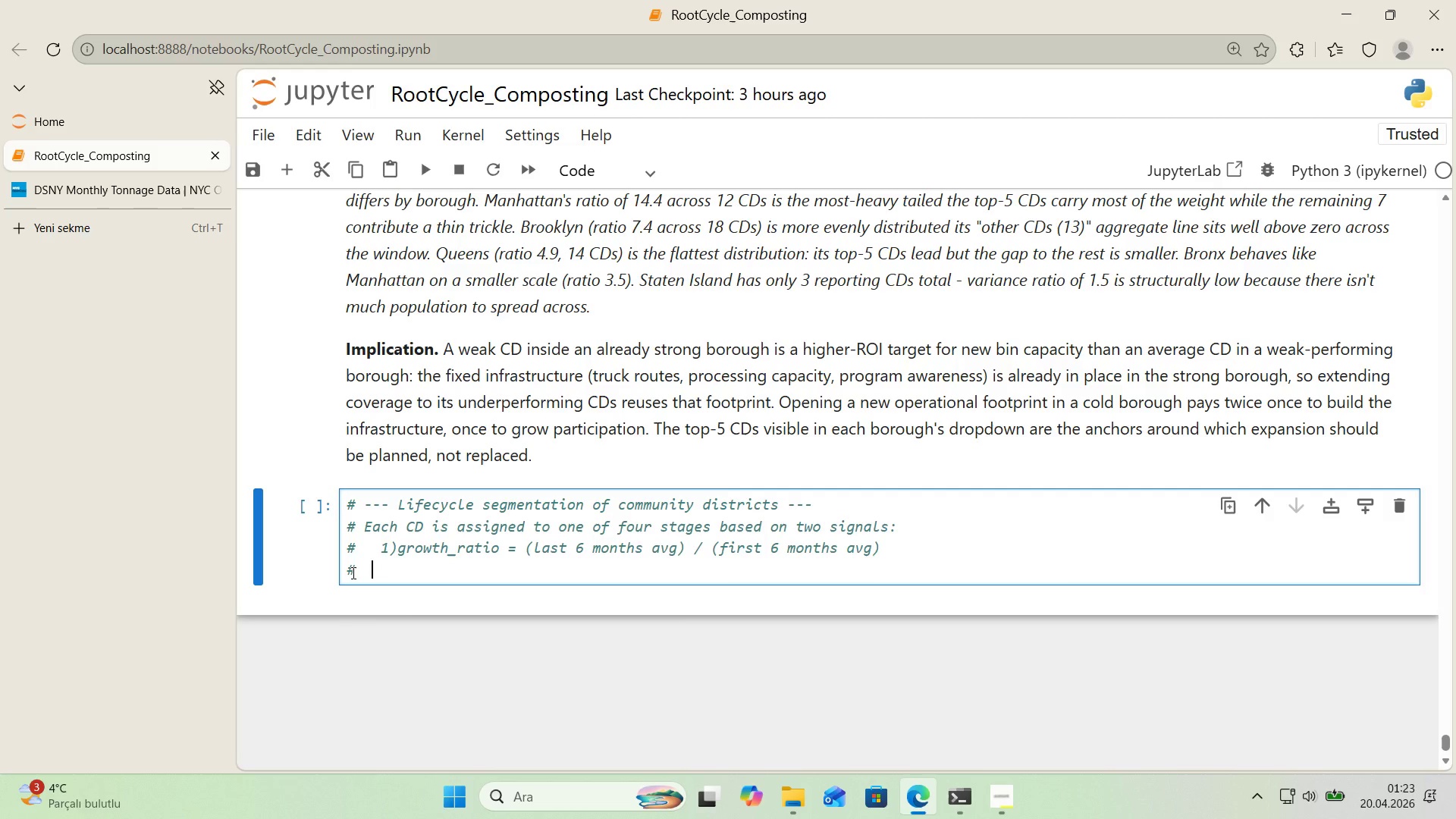 
key(Space)
 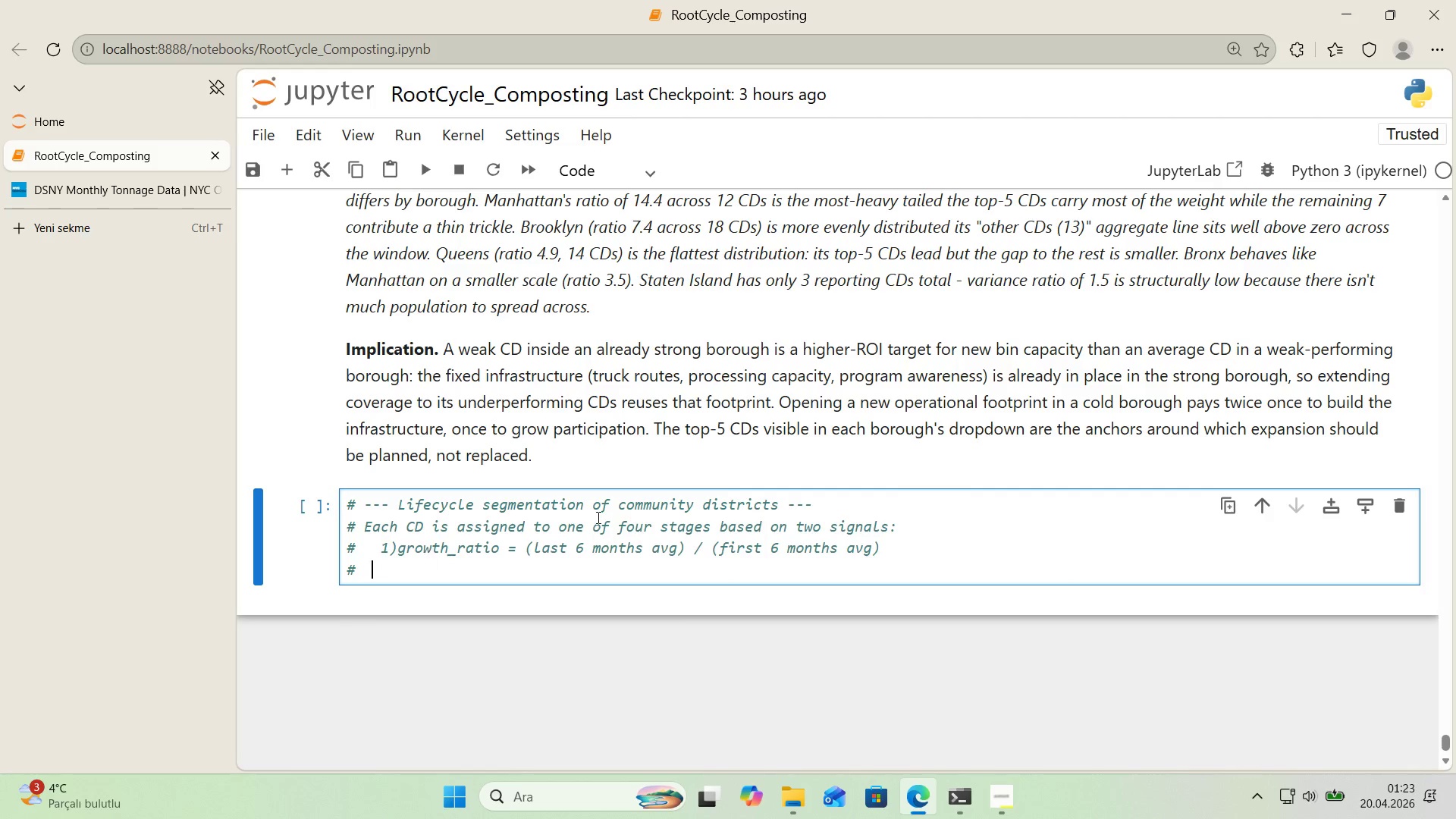 
type(   tells us he)
key(Backspace)
key(Backspace)
type(whether the CD 's grow'ng, flat, or decl'n'ng)
 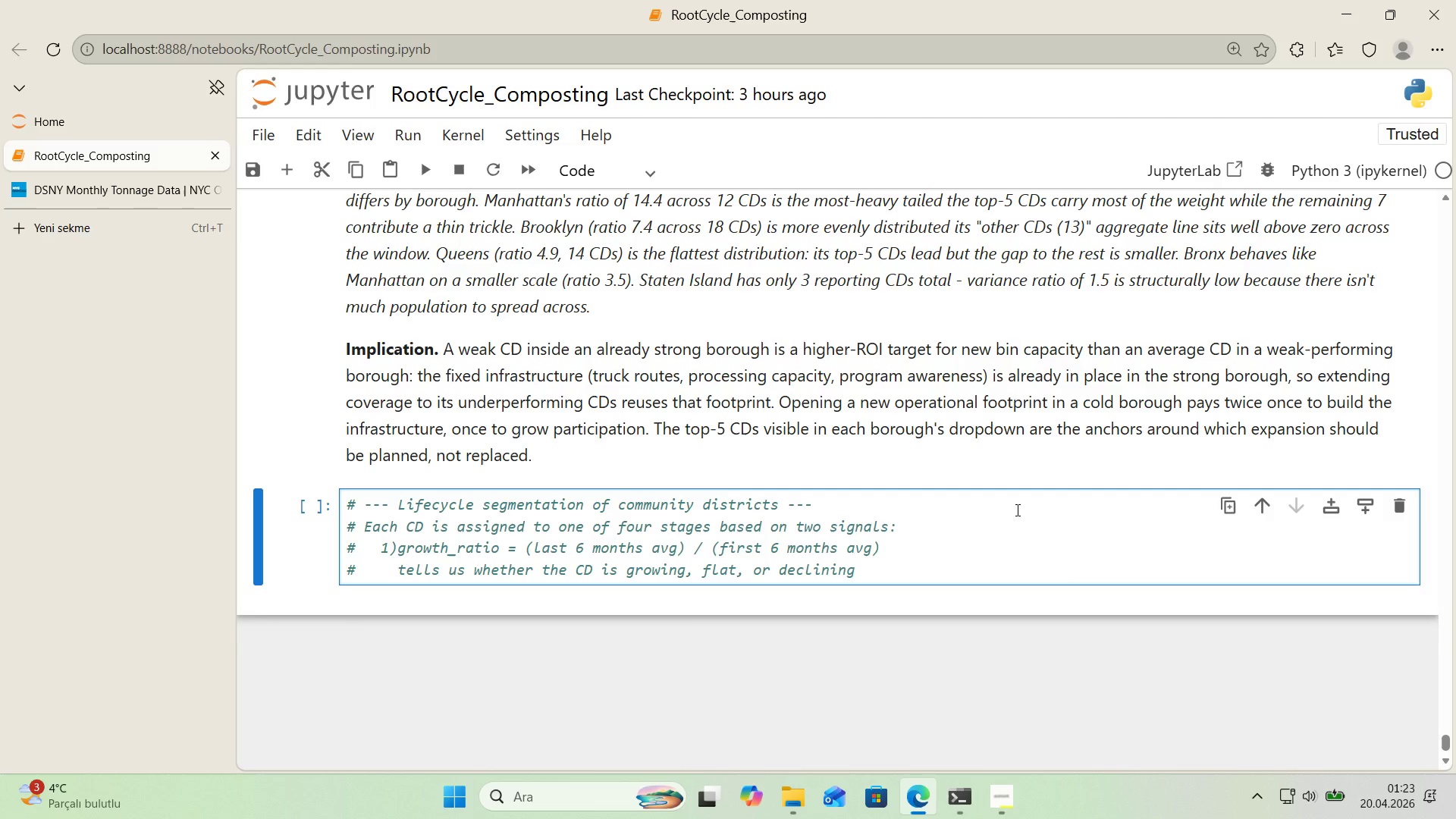 
key(Enter)
 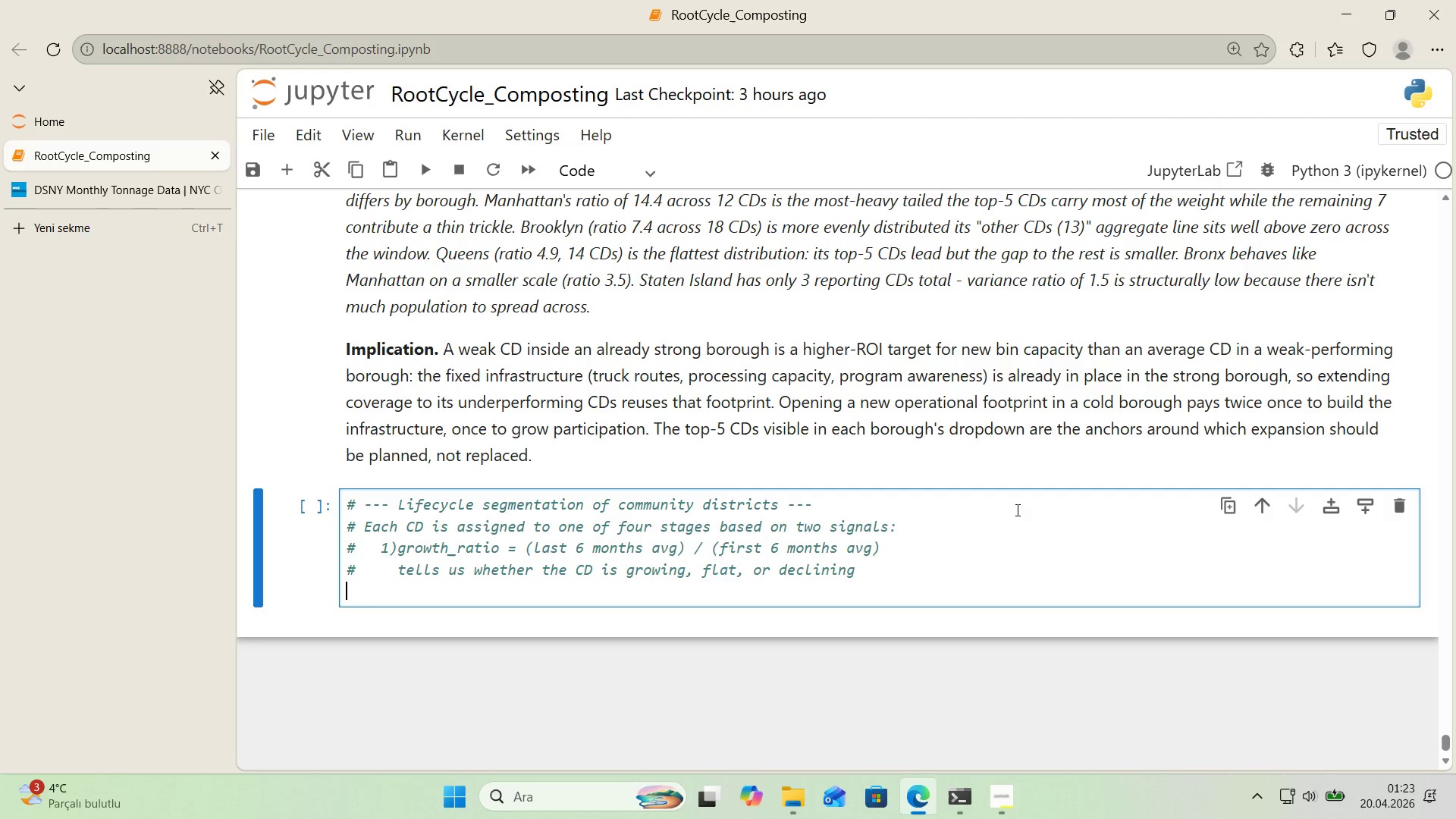 
key(Alt+Control+AltRight)
 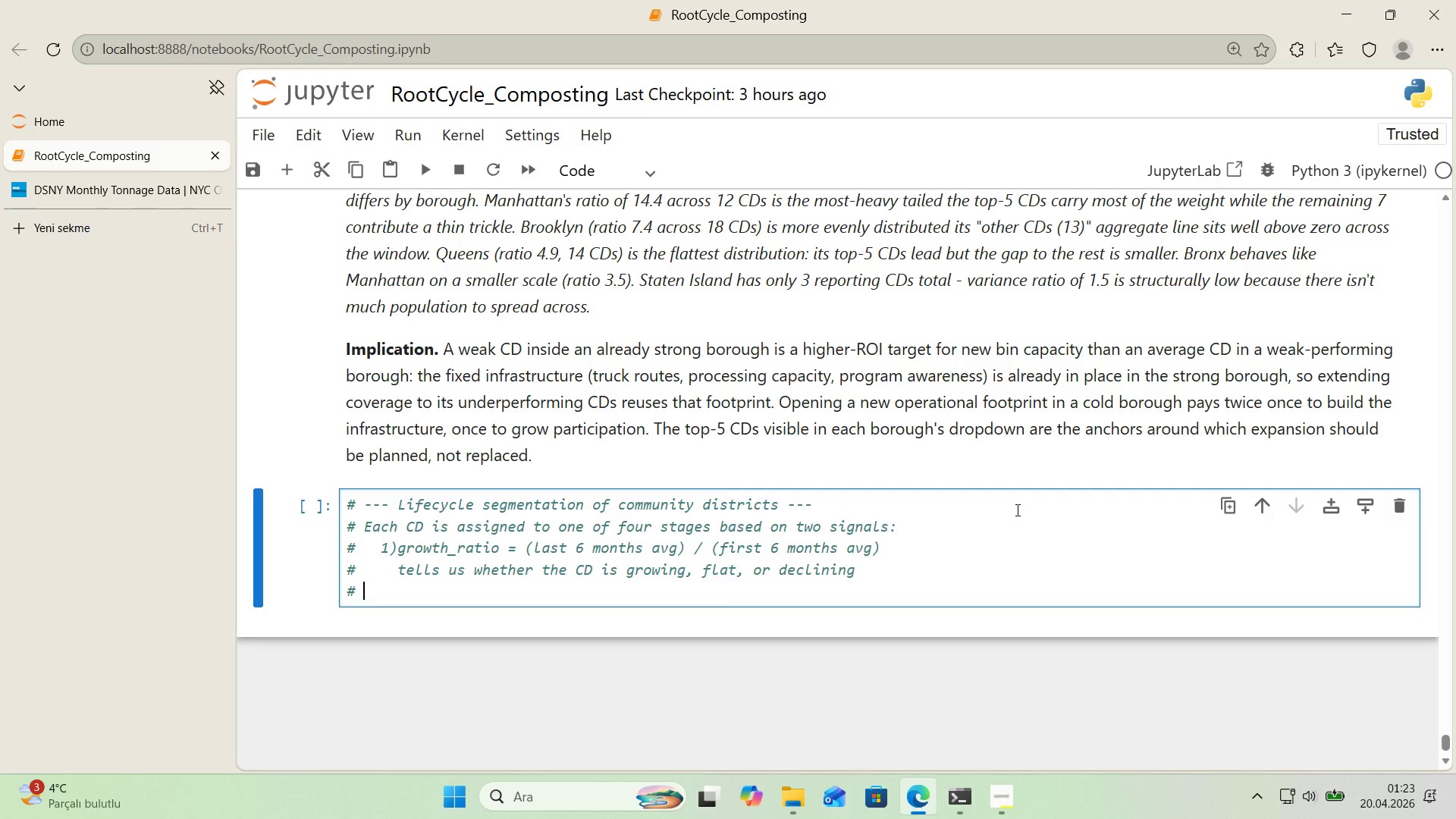 
key(Control+ControlLeft)
 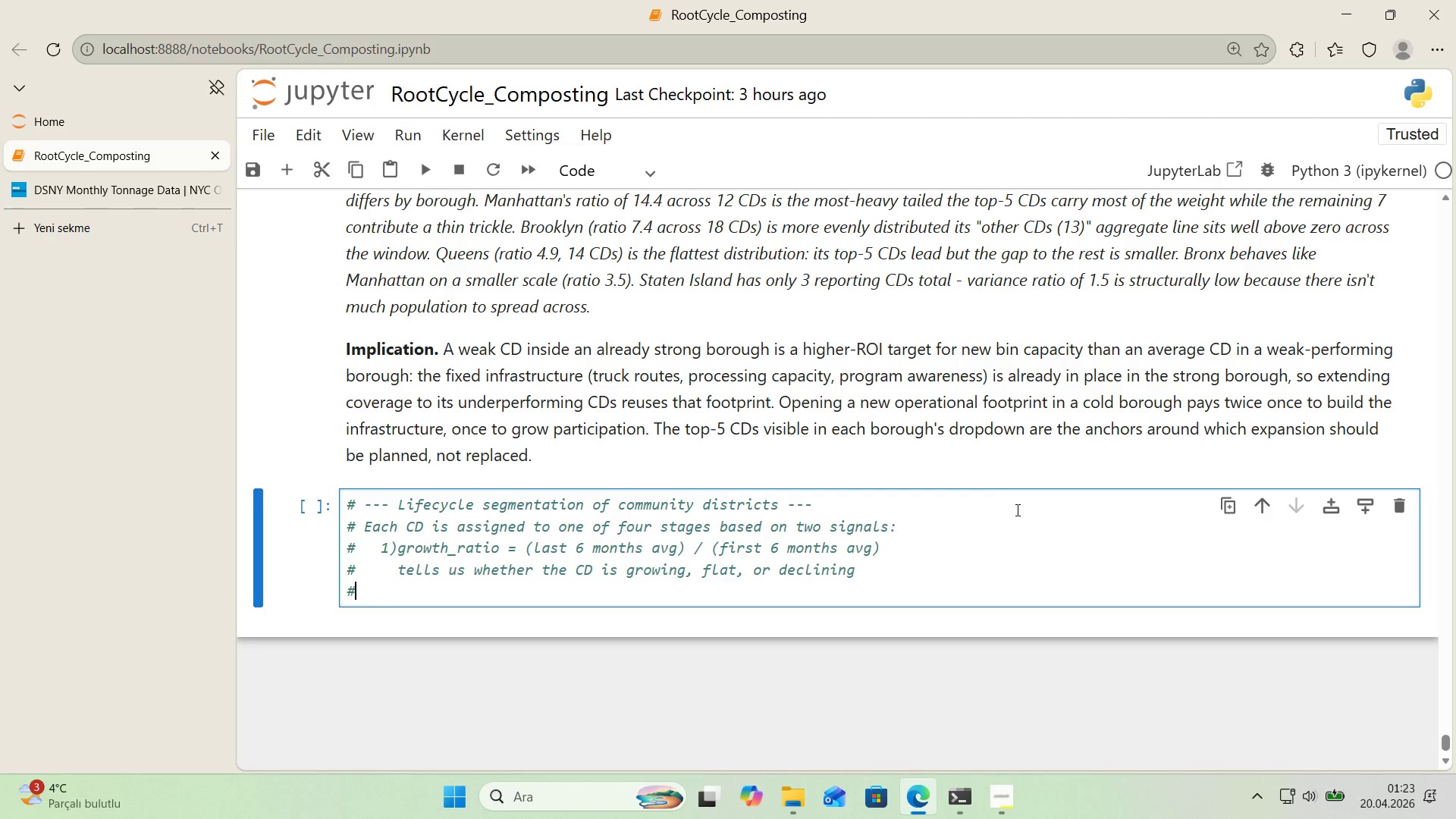 
key(Alt+Control+3)
 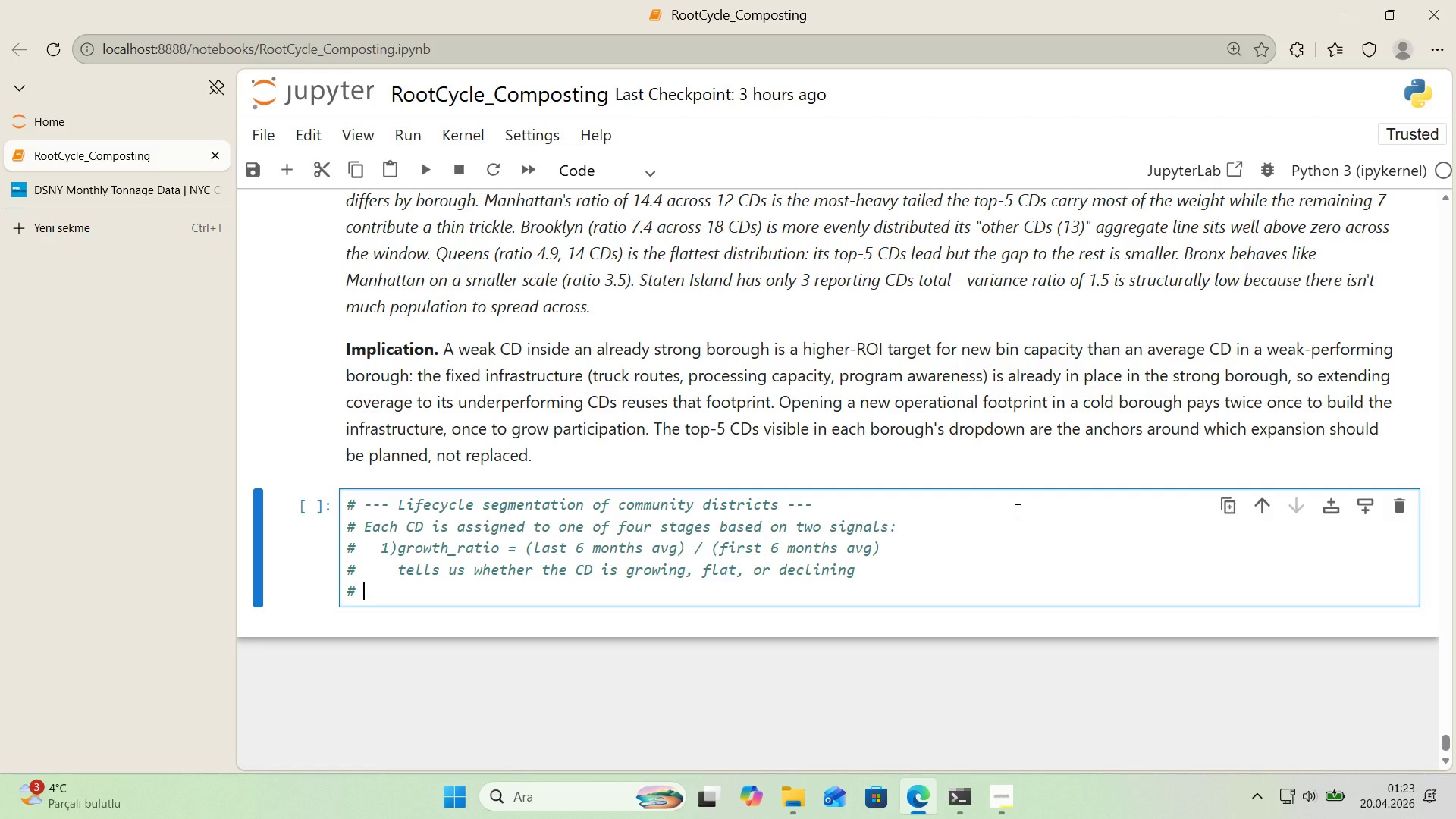 
type(     )
key(Backspace)
key(Backspace)
type(2( total_tons ) total tons across the 24-month w'ndows)
key(Backspace)
 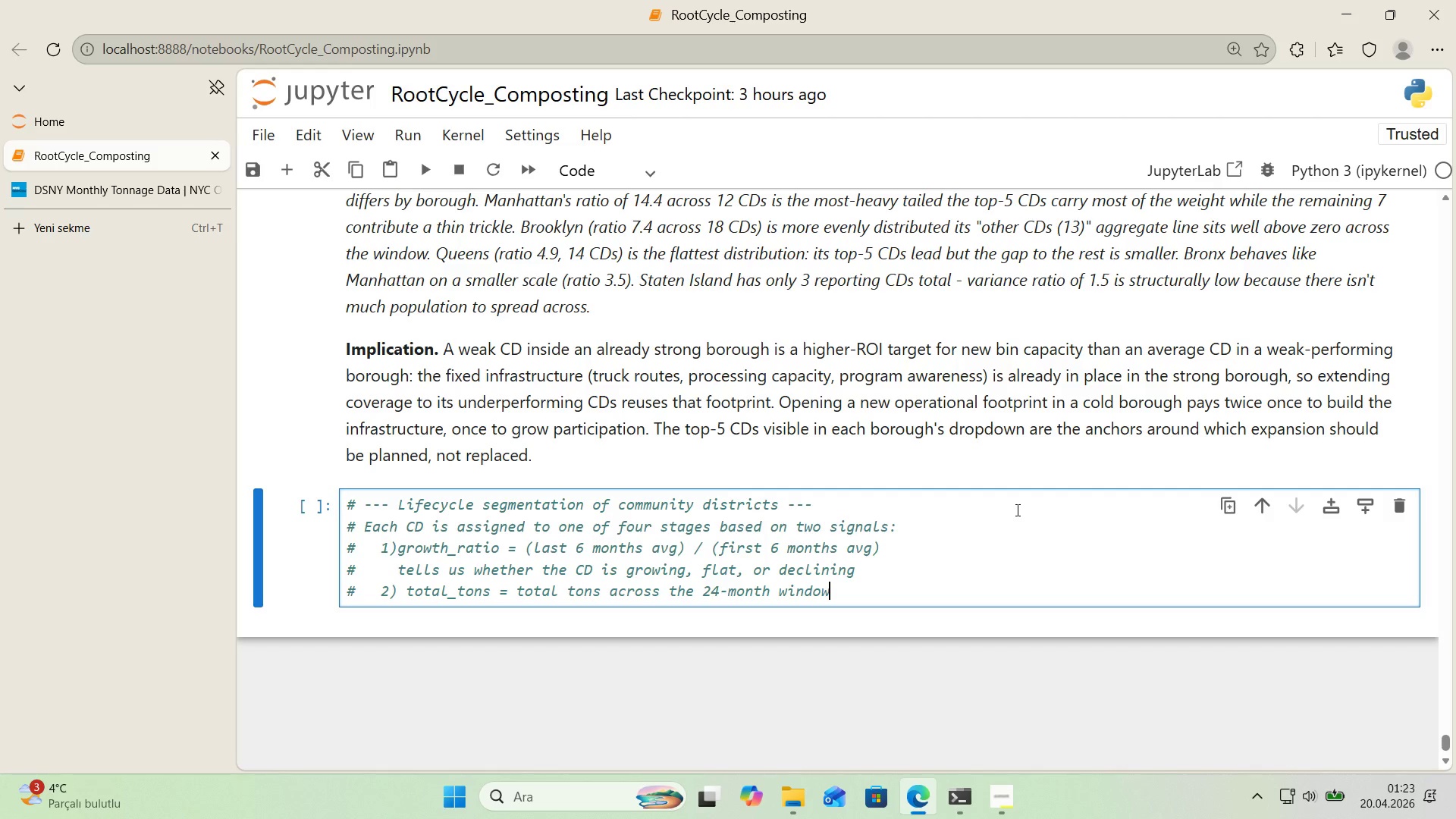 
key(Enter)
 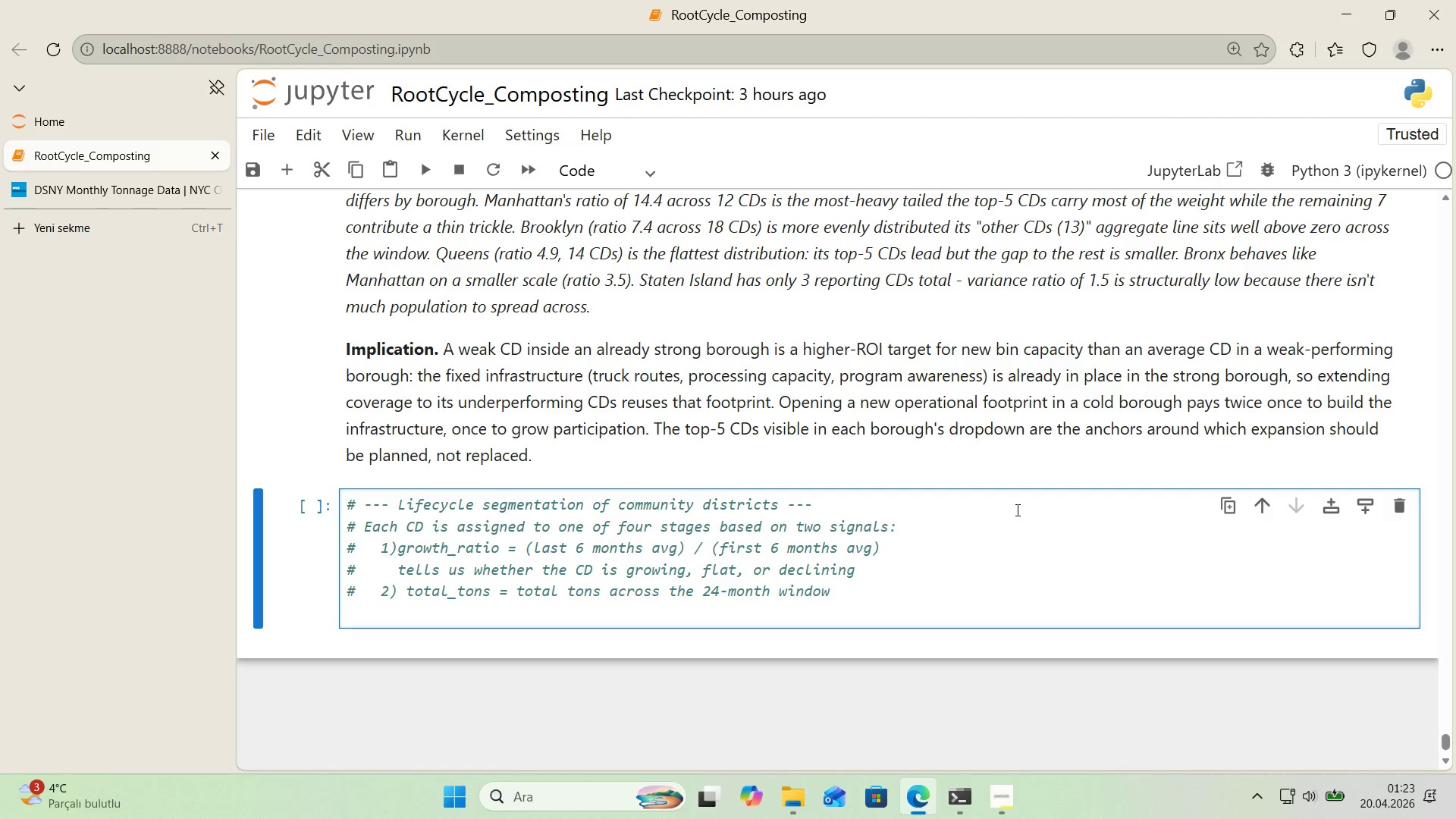 
type(      rw)
key(Backspace)
key(Backspace)
type(tell )
key(Backspace)
type(s us whether the CD 's operat'onally mean'ngful or near-zero)
 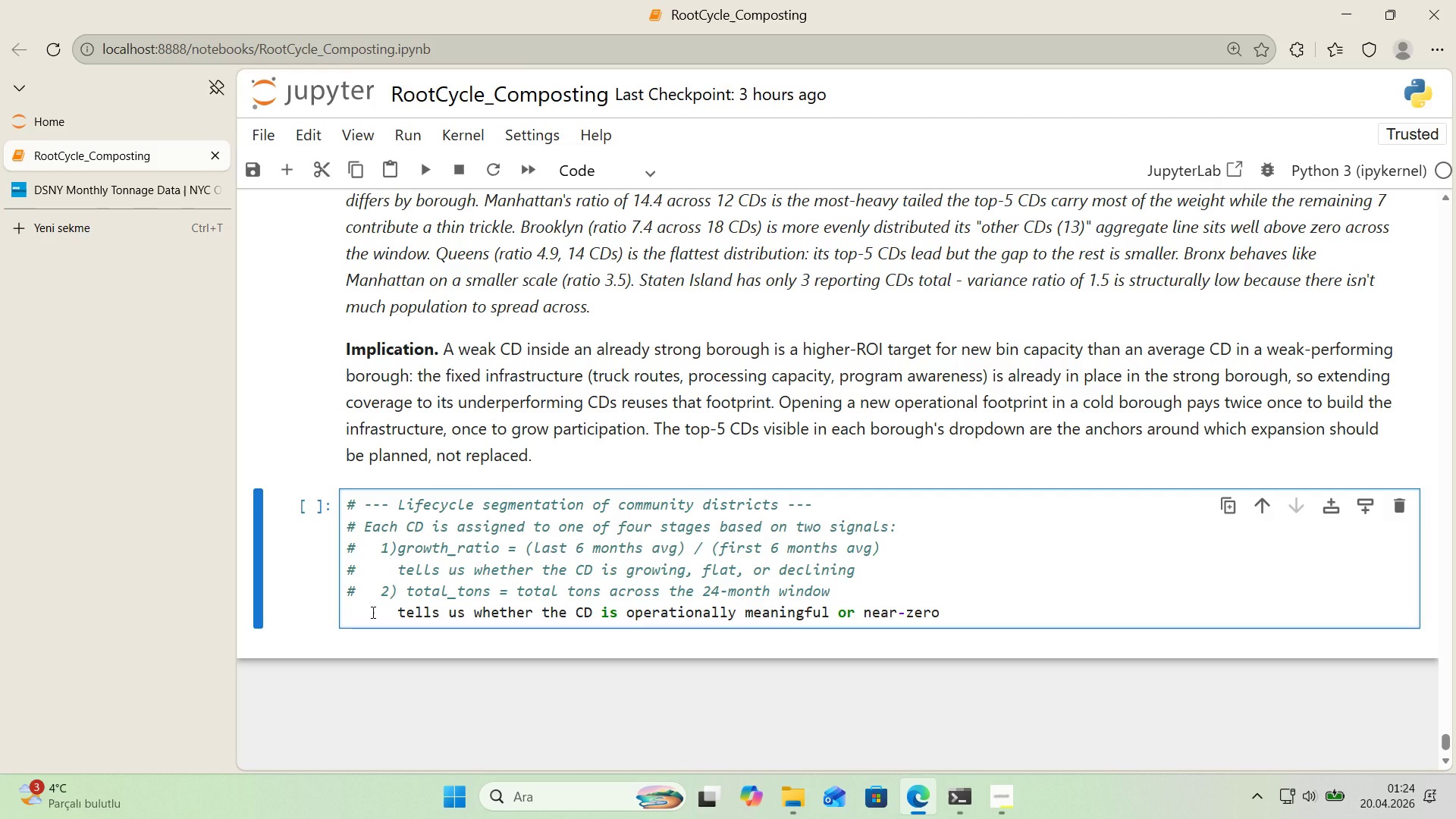 
key(ArrowLeft)
 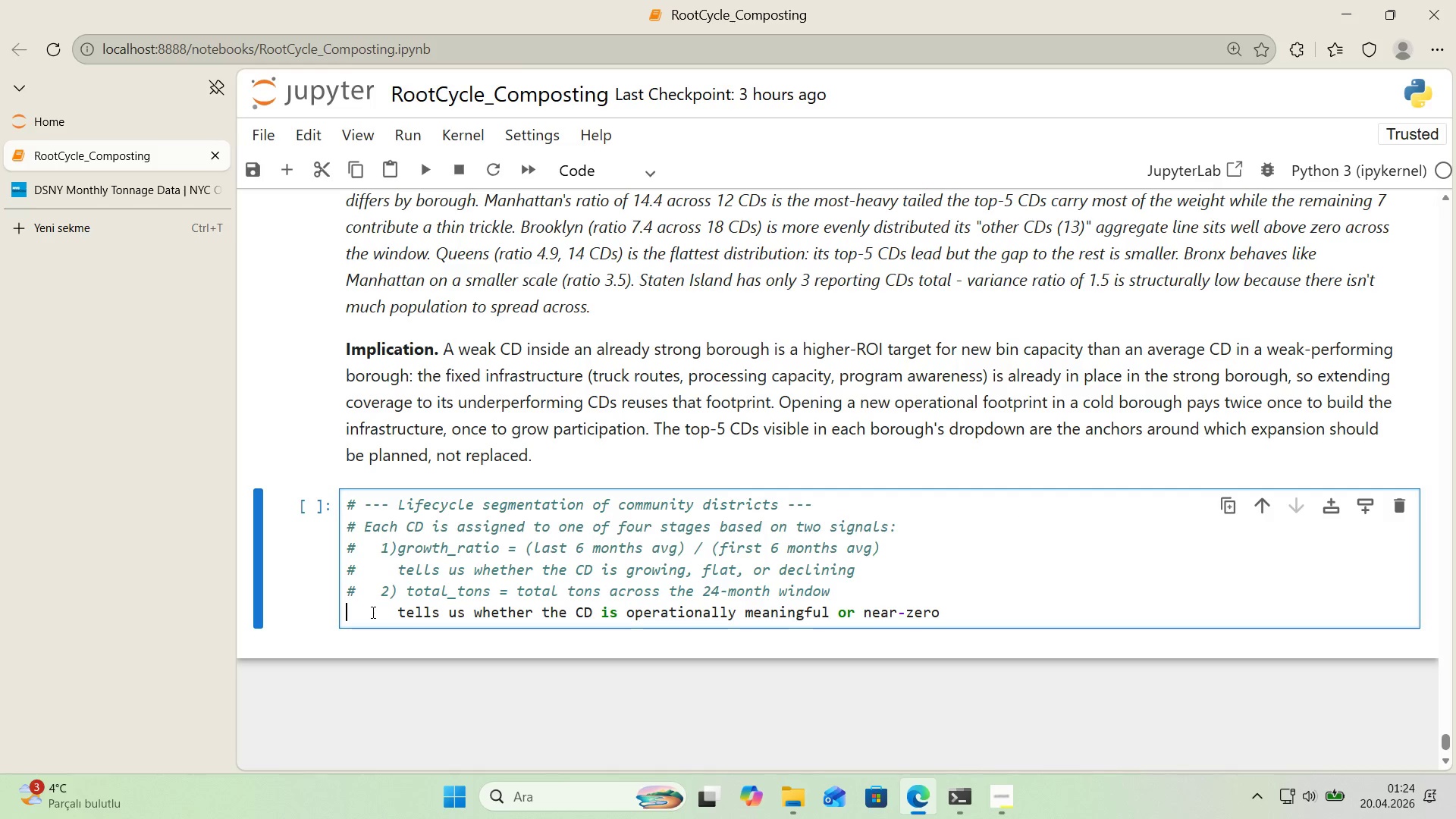 
key(Alt+Control+3)
 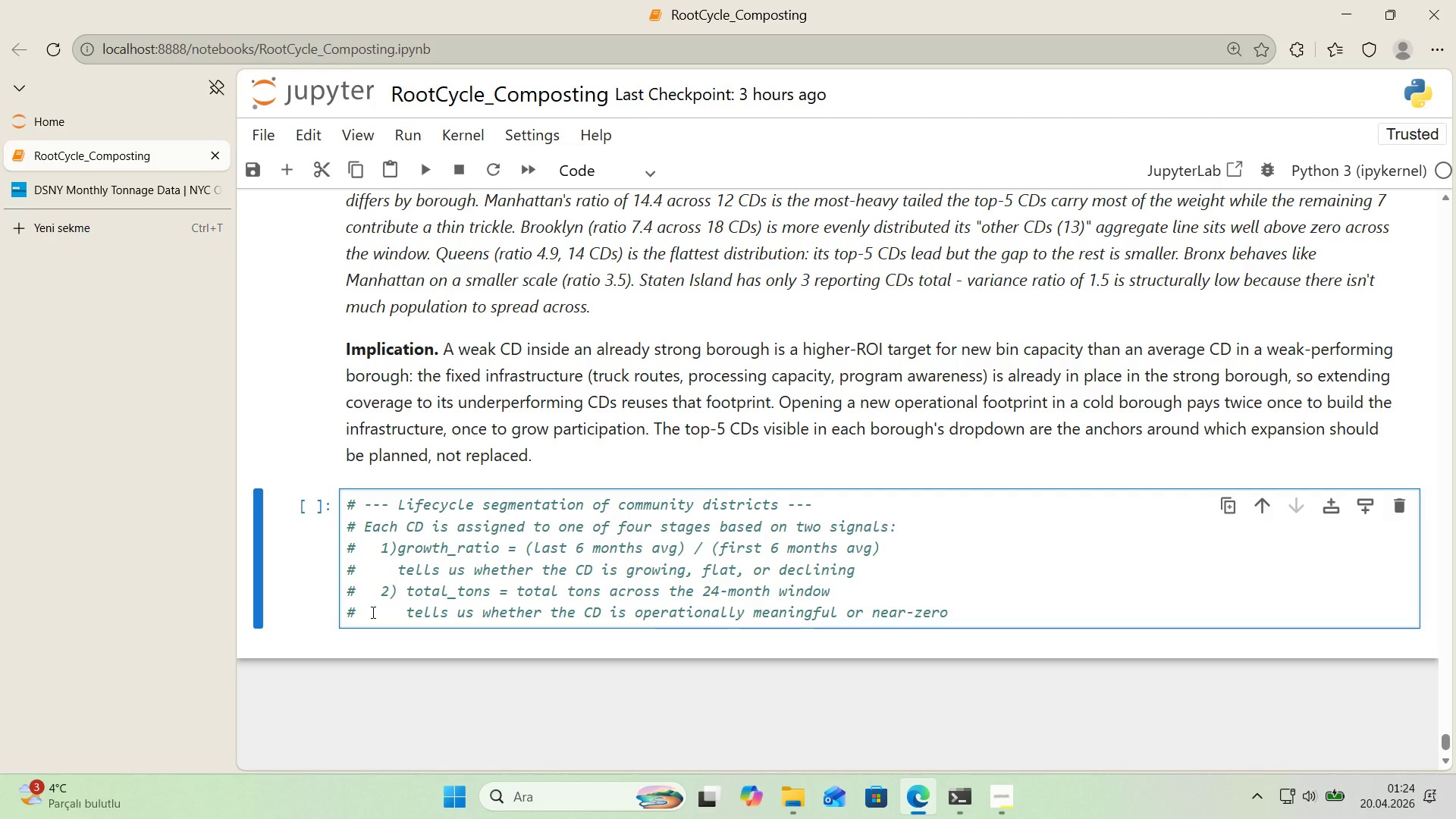 
key(Delete)
 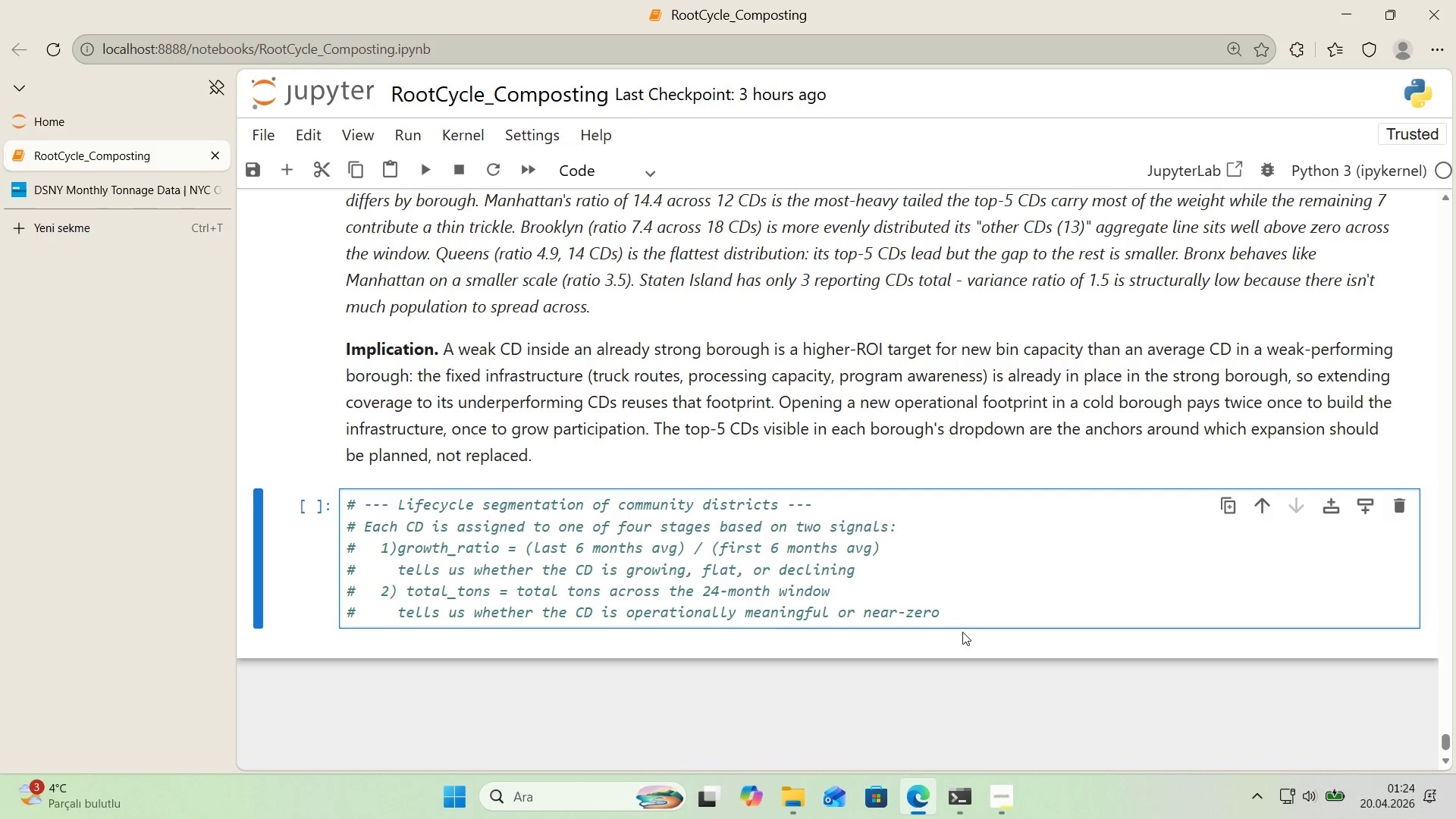 
left_click([986, 614])
 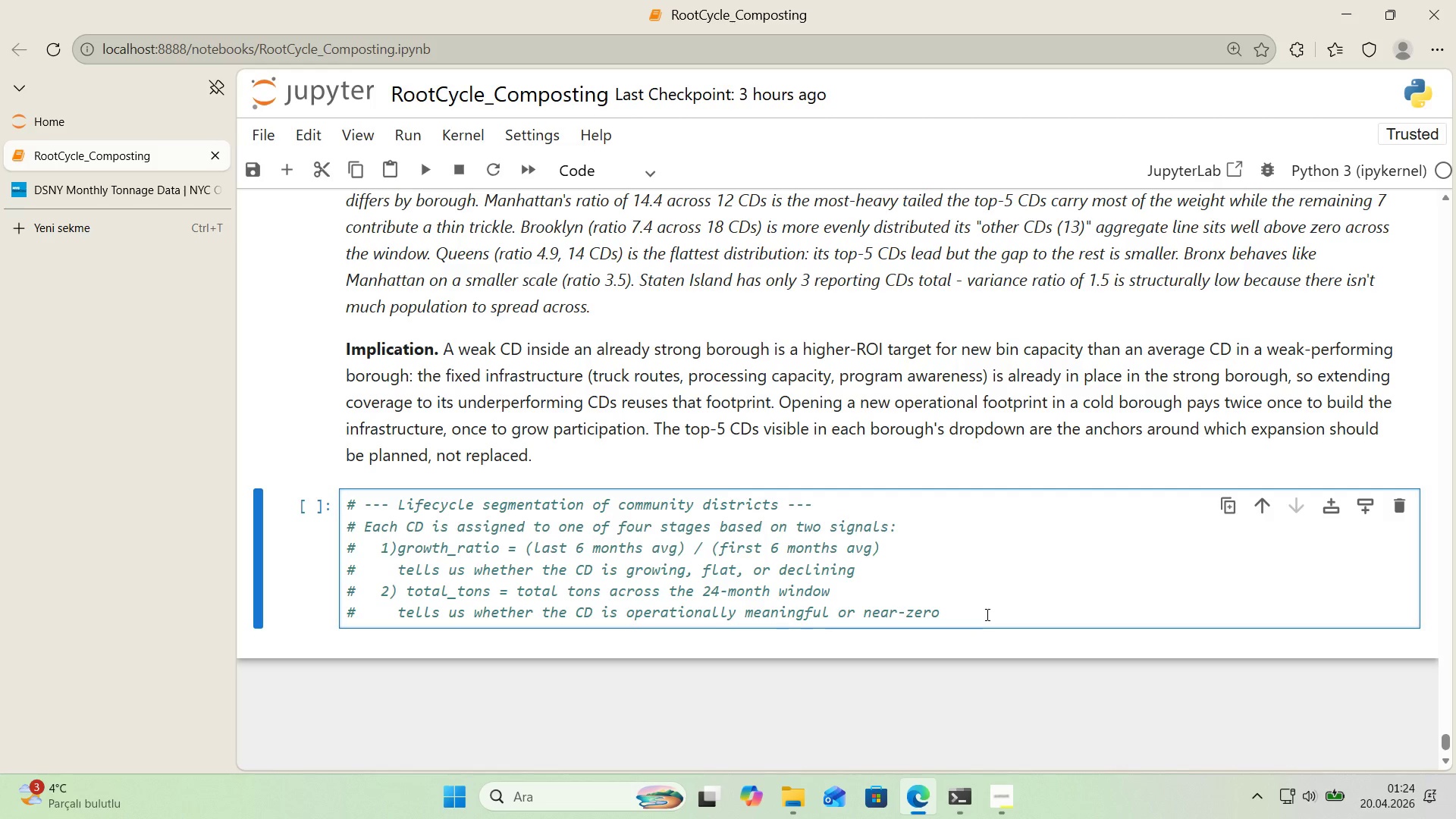 
key(Enter)
 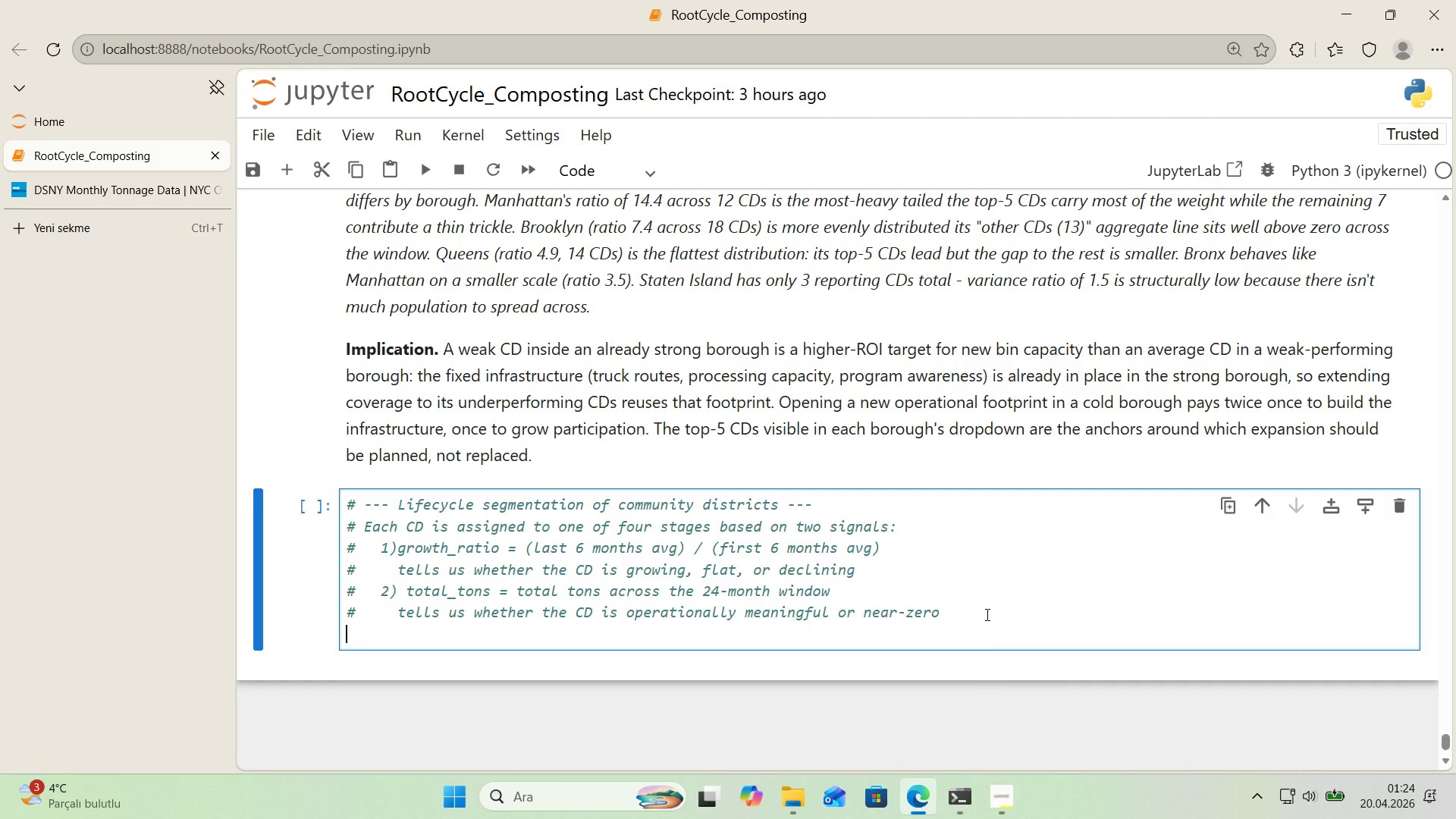 
key(Alt+Control+AltRight)
 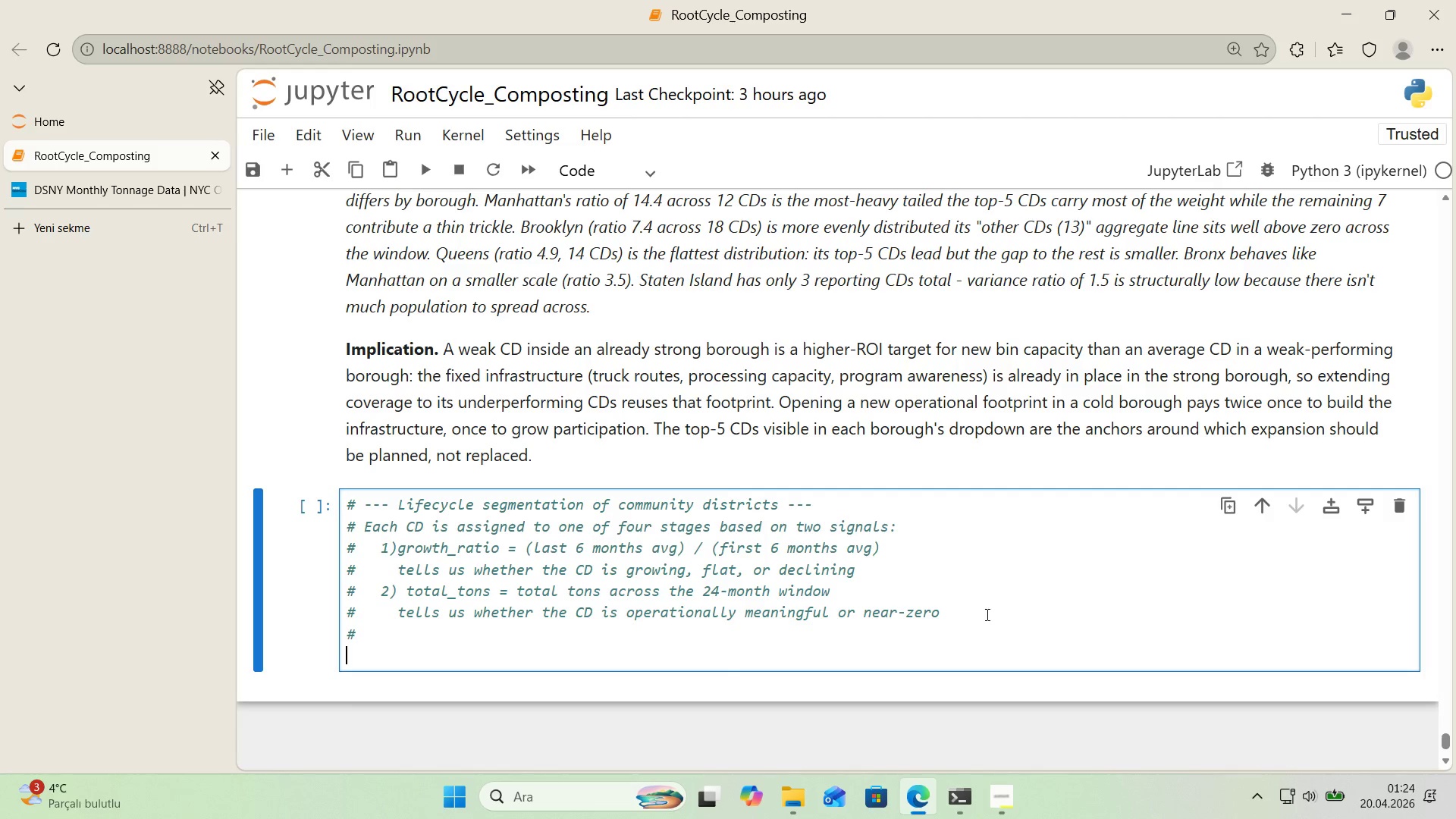 
key(Control+ControlLeft)
 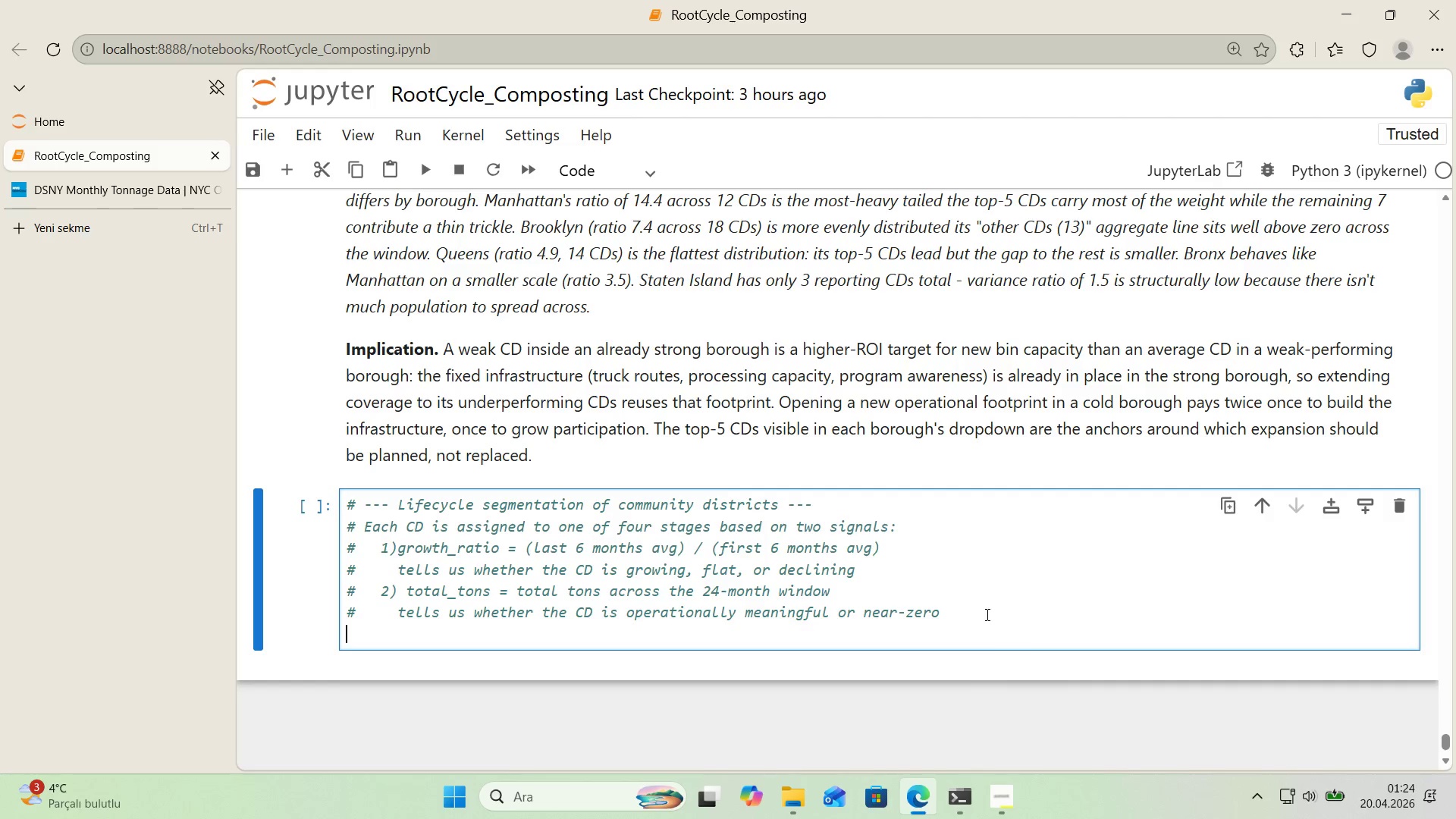 
key(Alt+Control+3)
 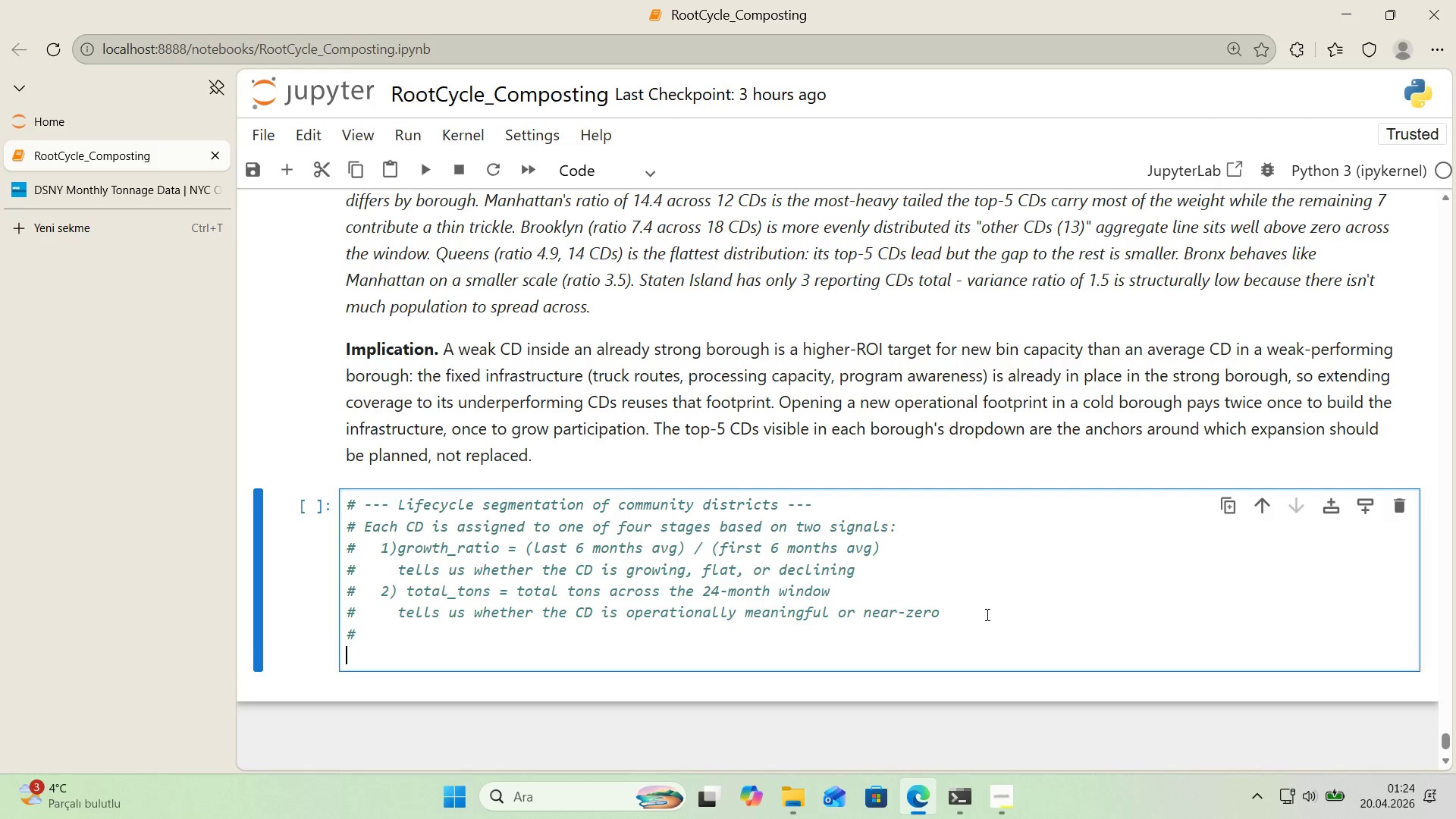 
key(Enter)
 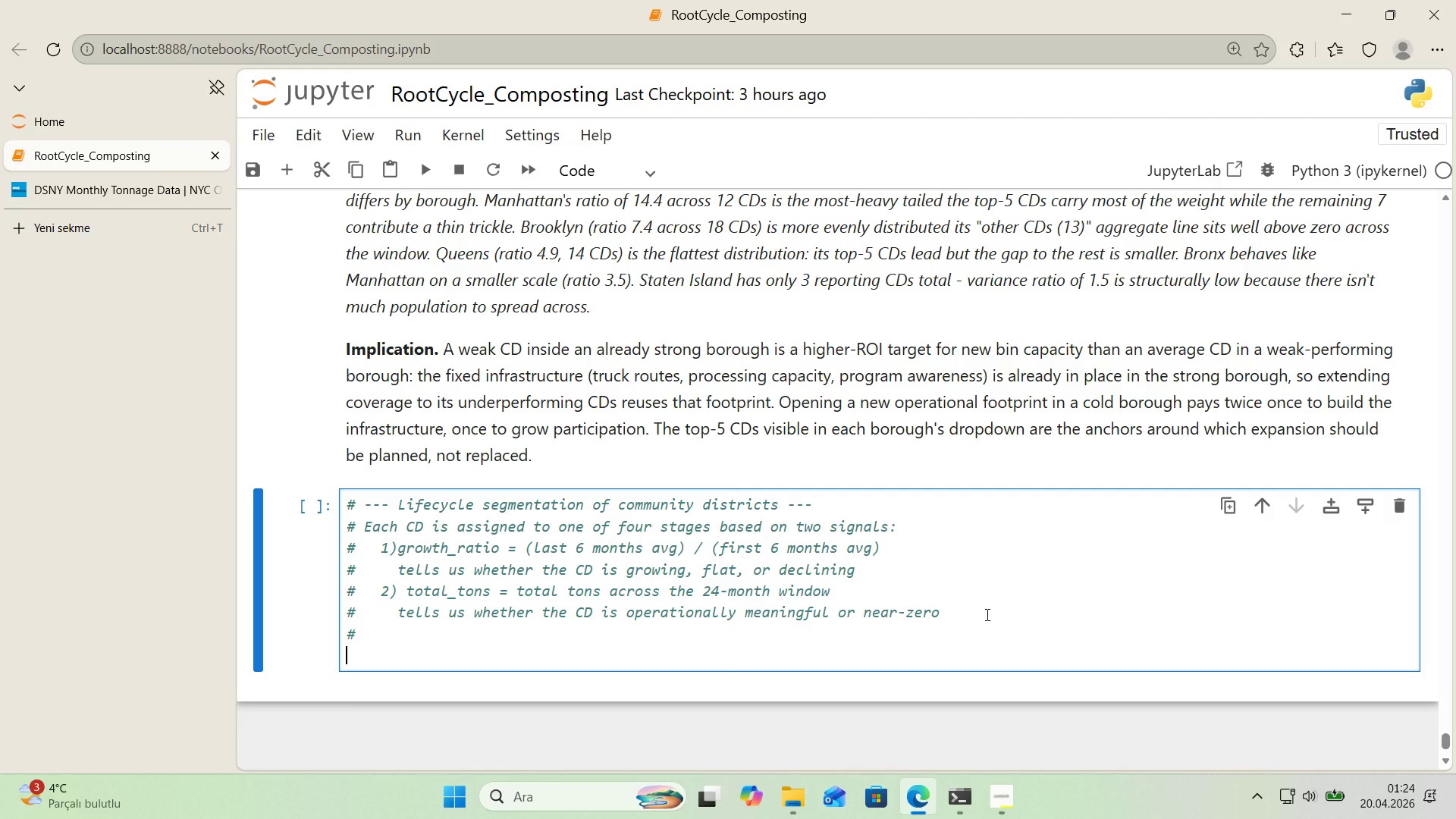 
key(Alt+Control+AltRight)
 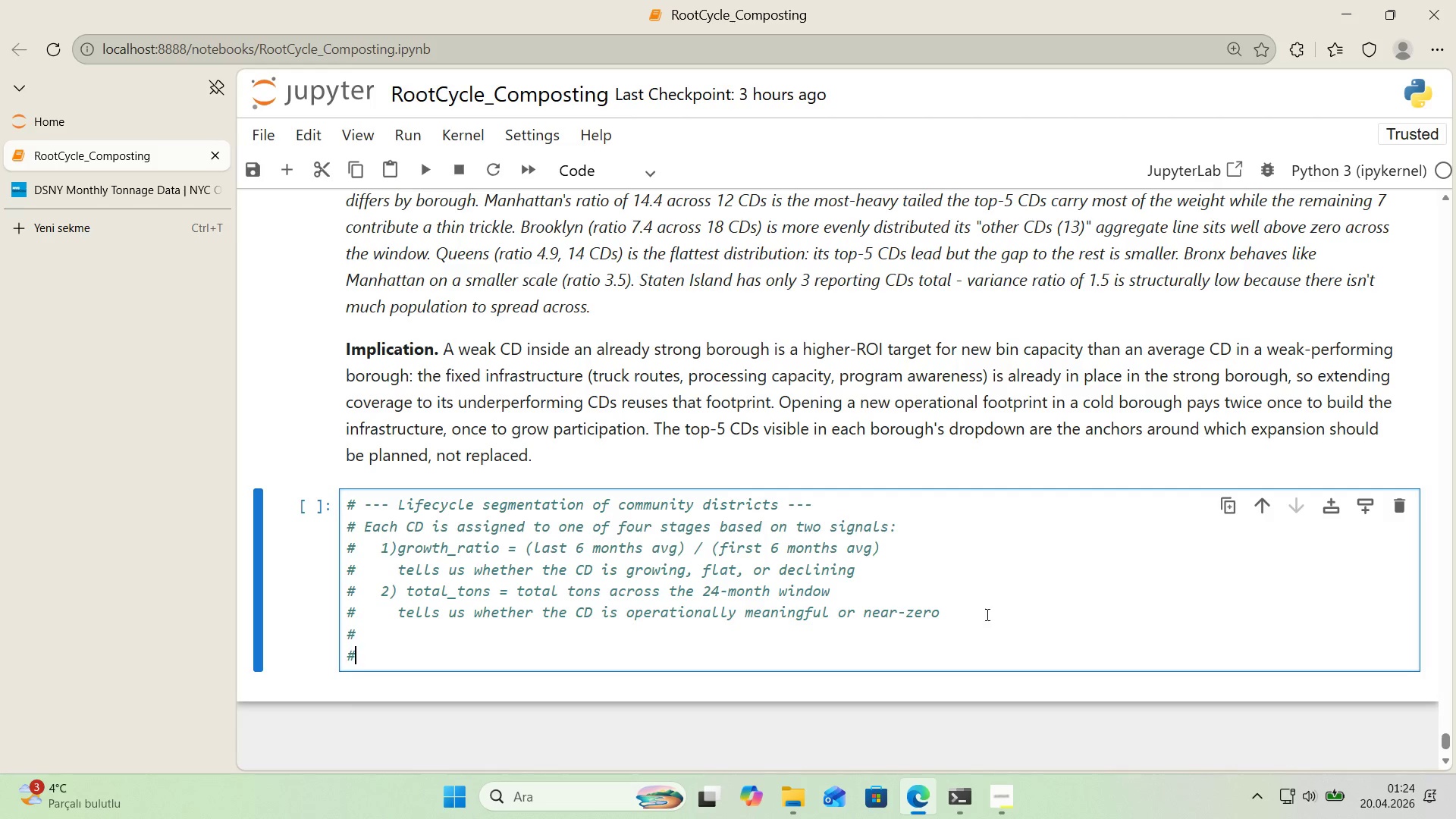 
key(Control+ControlLeft)
 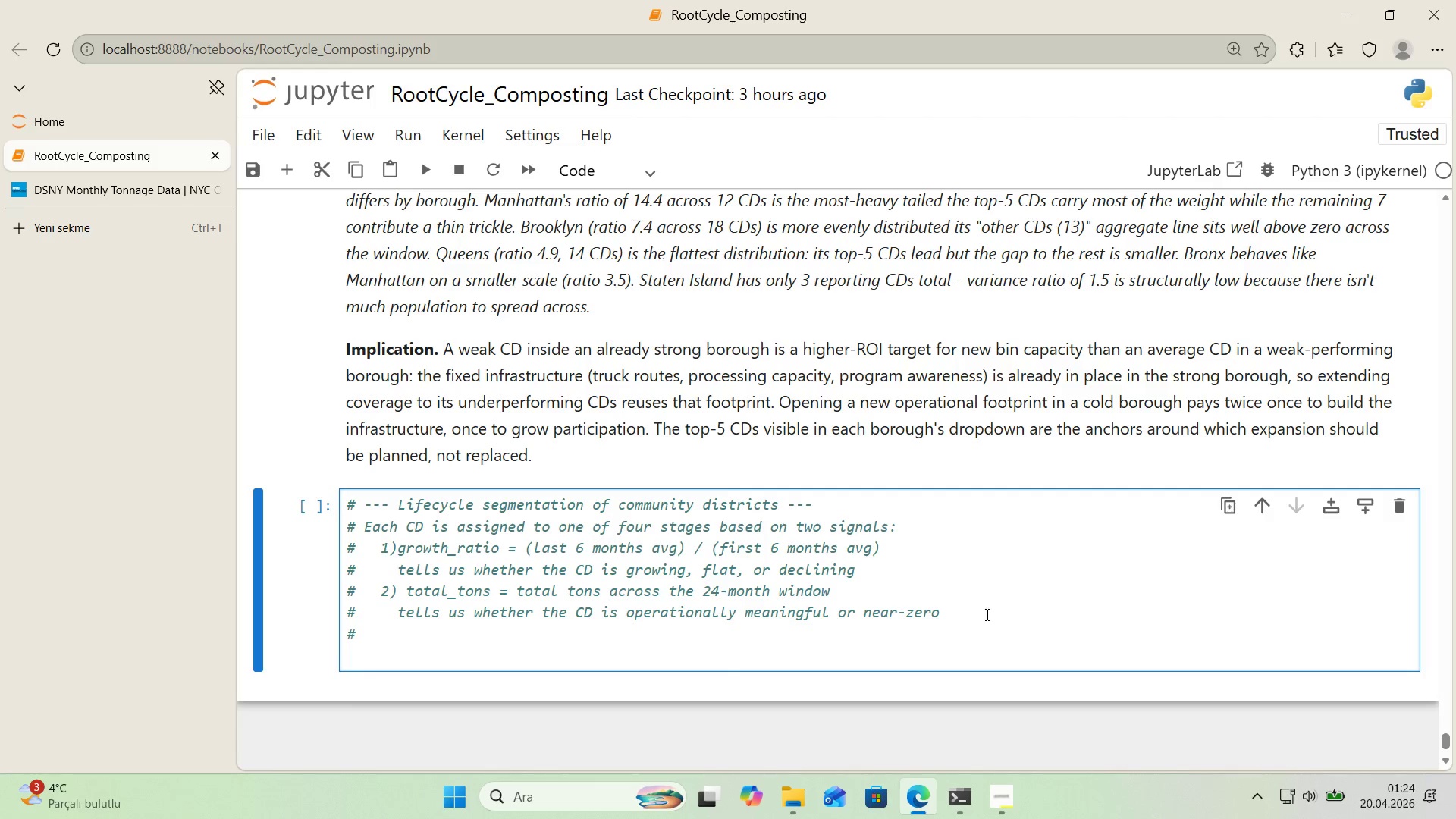 
key(Control+ControlLeft)
 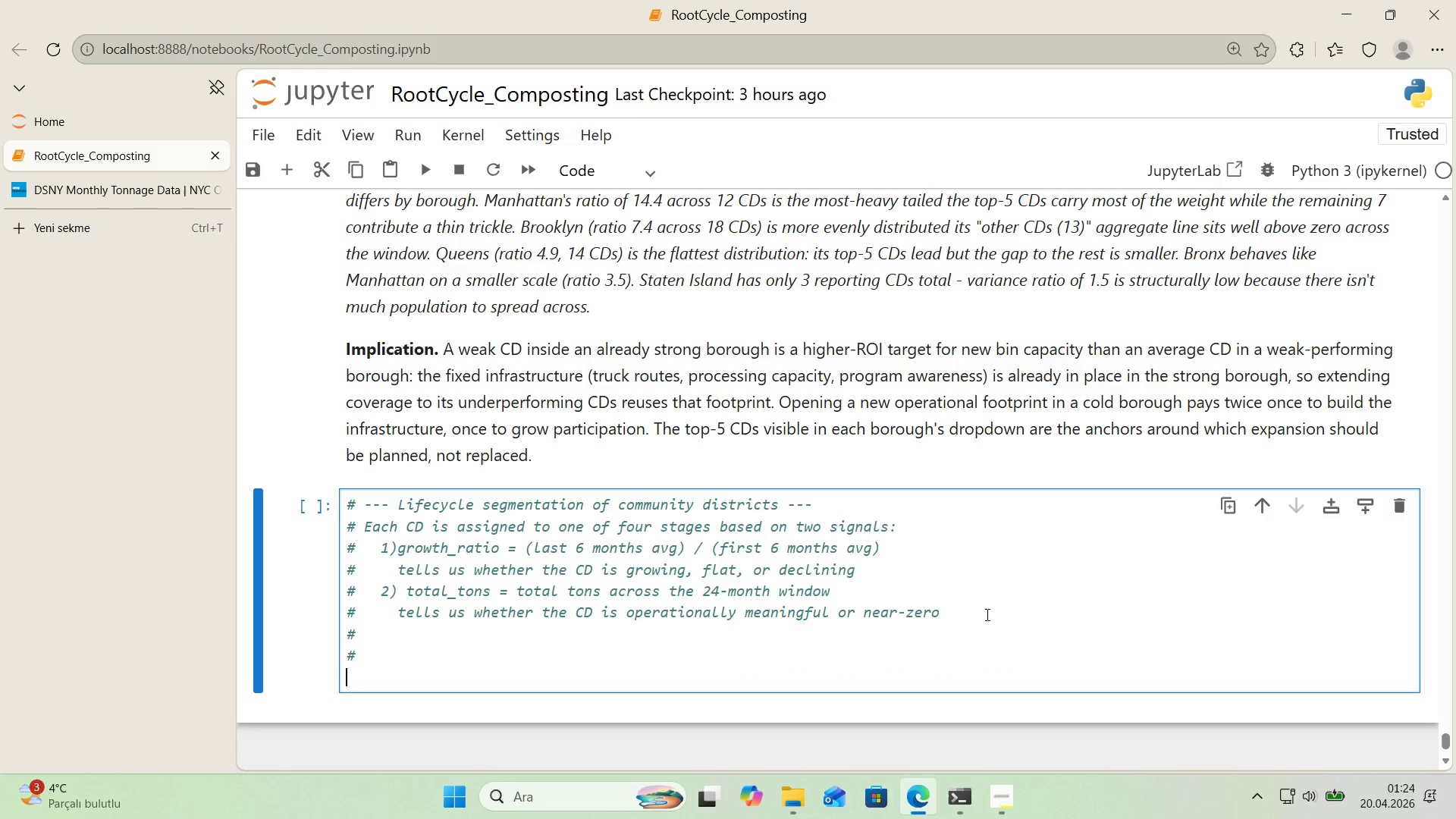 
key(Alt+Control+AltRight)
 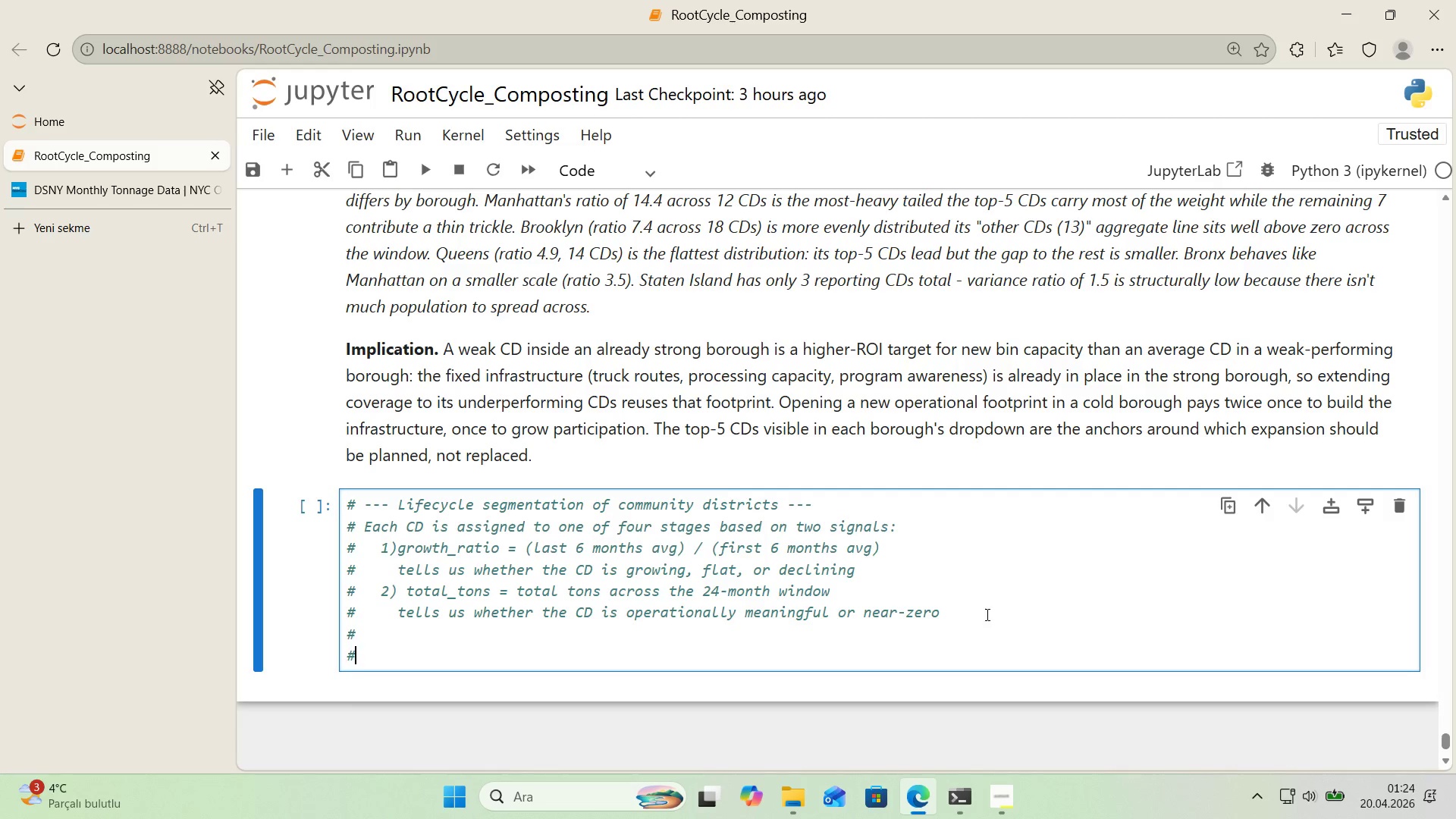 
key(Alt+Control+3)
 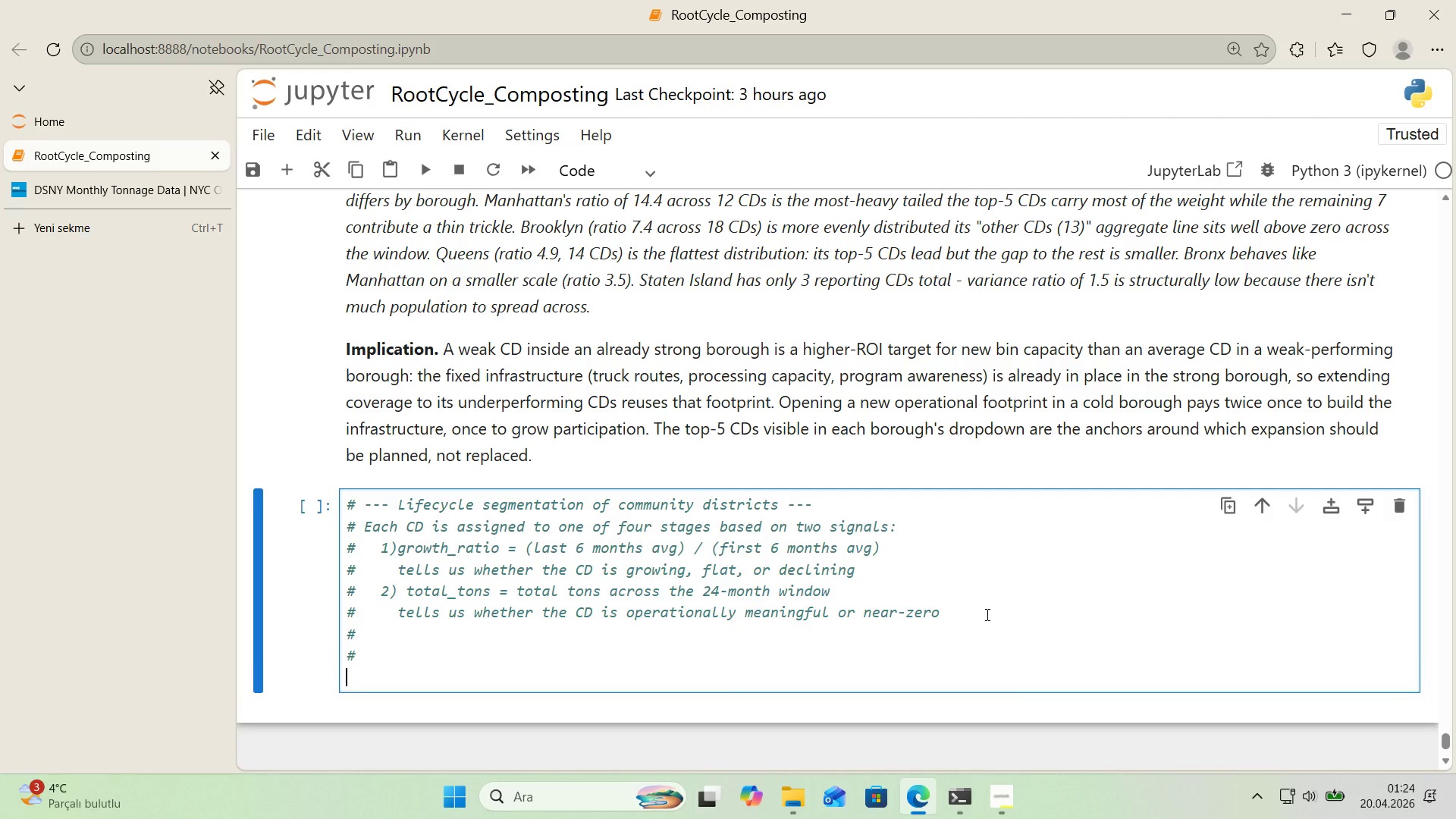 
key(Enter)
 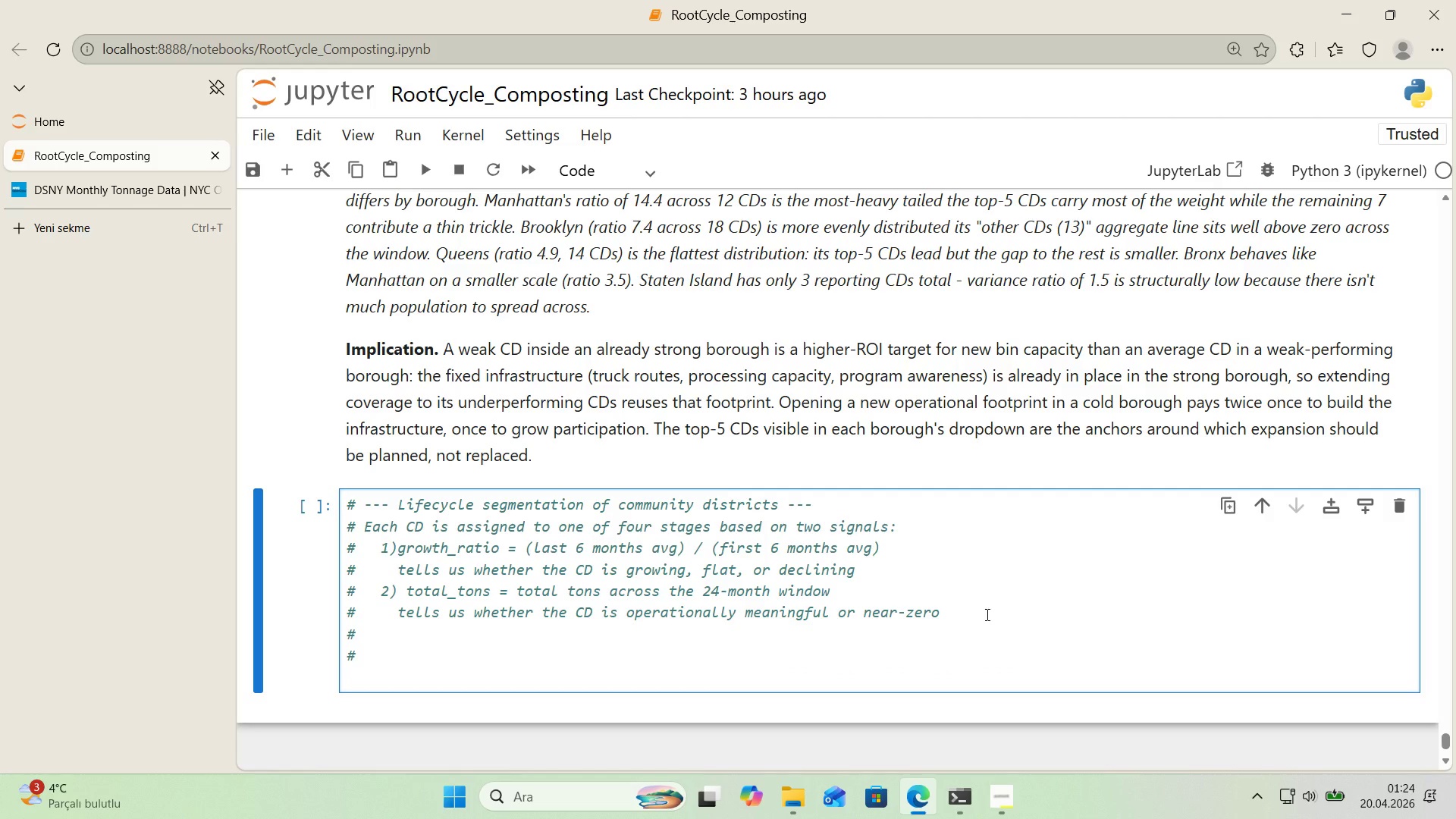 
key(Control+ControlLeft)
 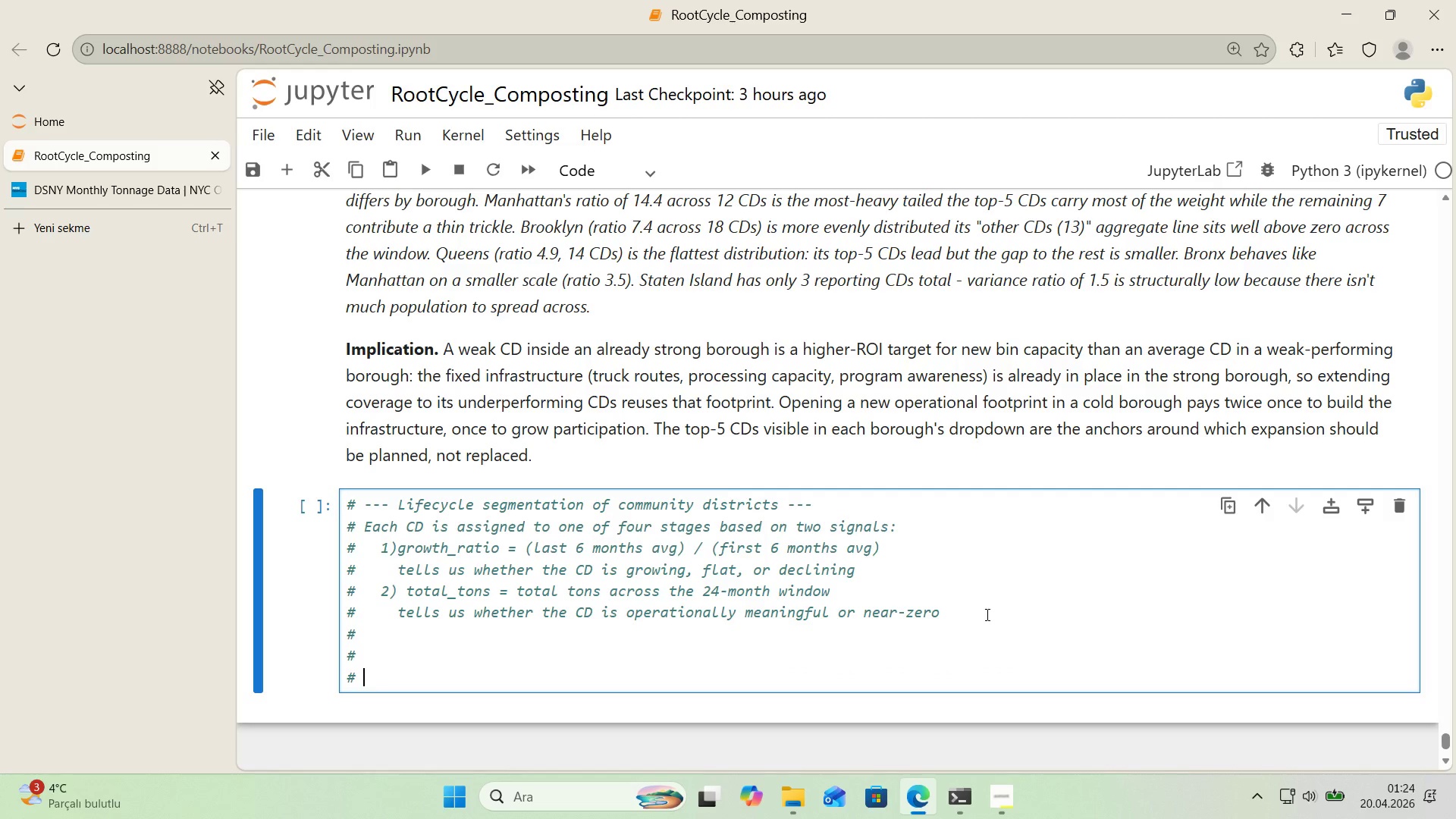 
key(Alt+Control+AltRight)
 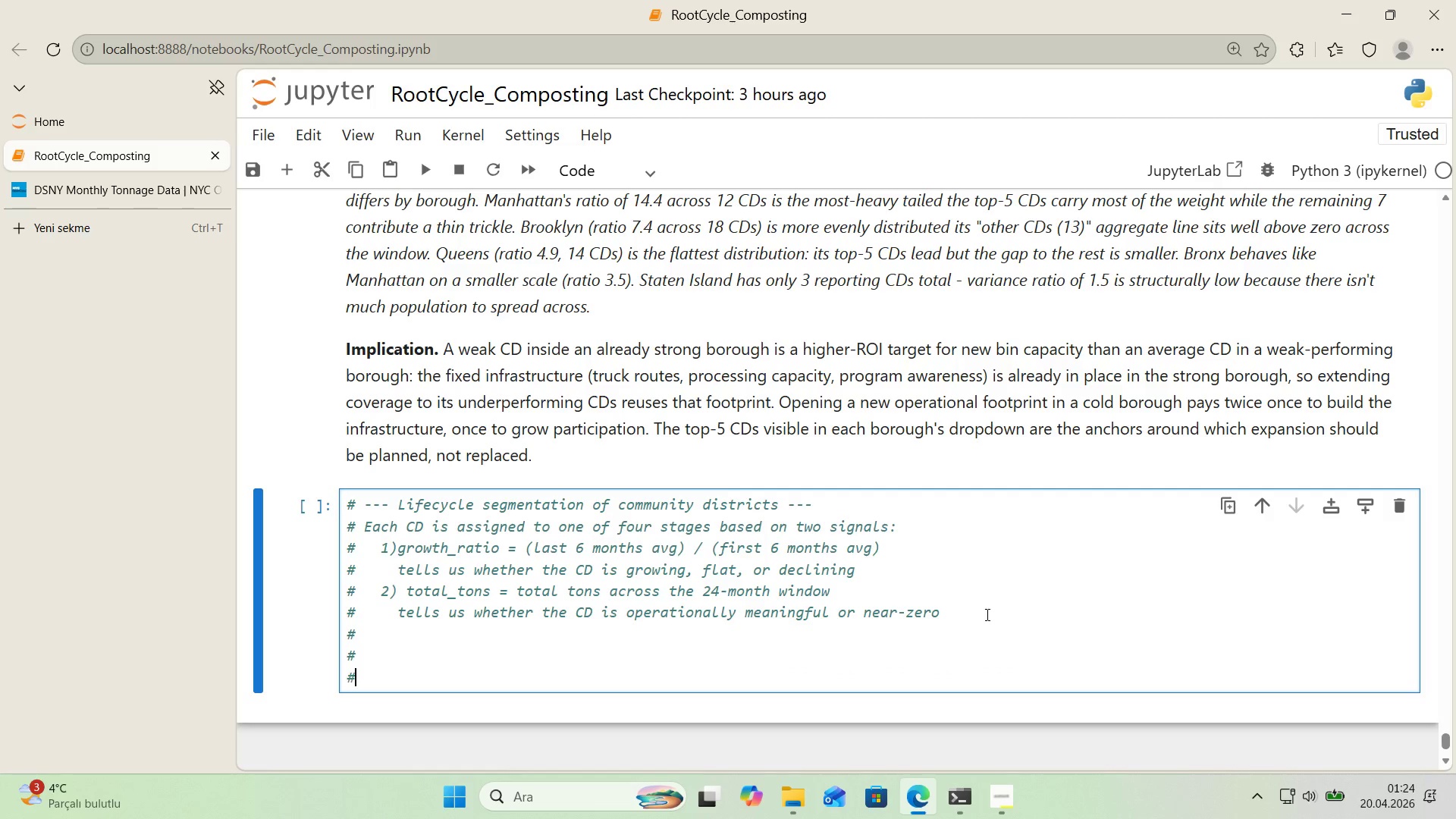 
key(Alt+Control+3)
 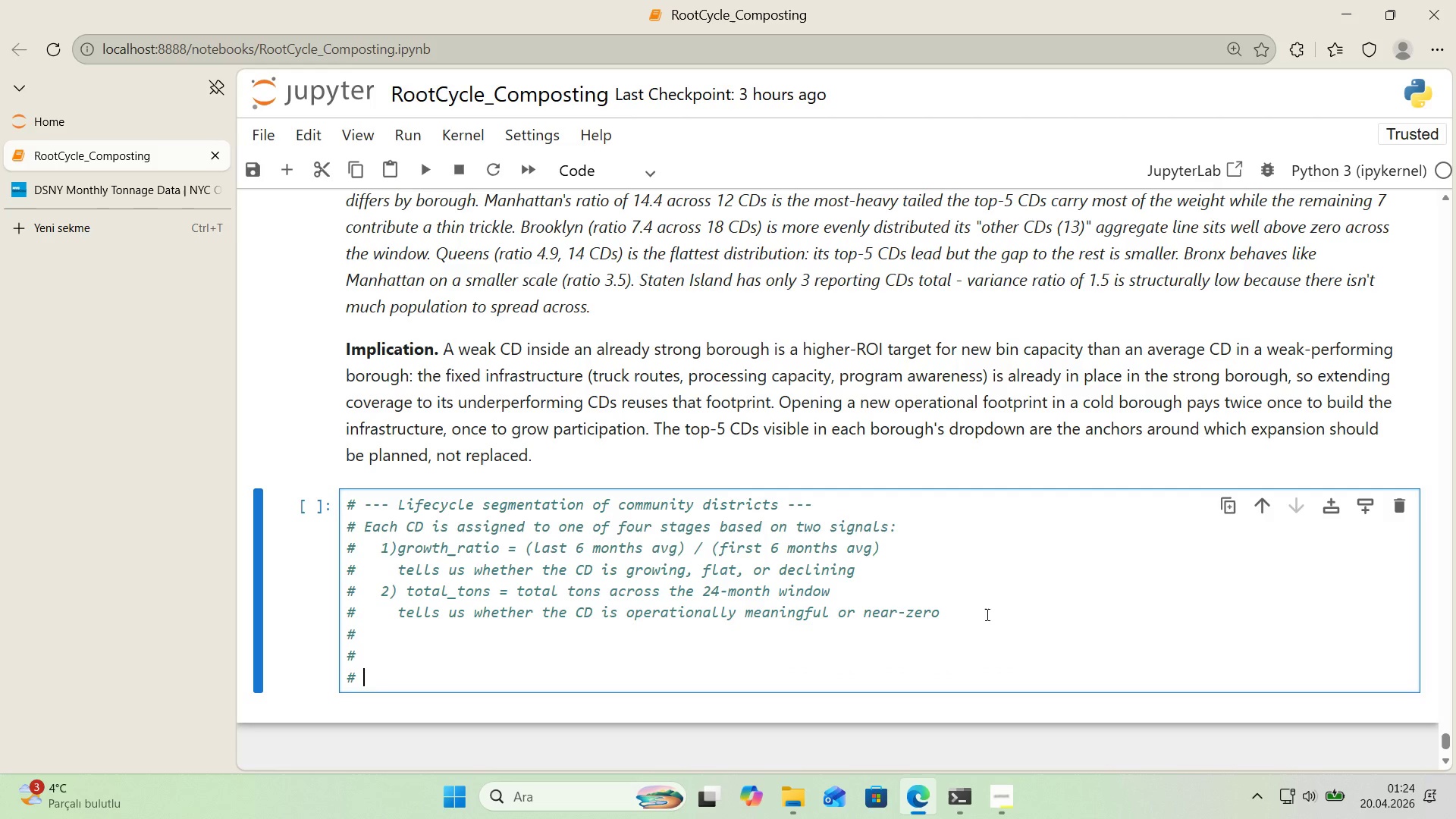 
type( Stage log'c)
 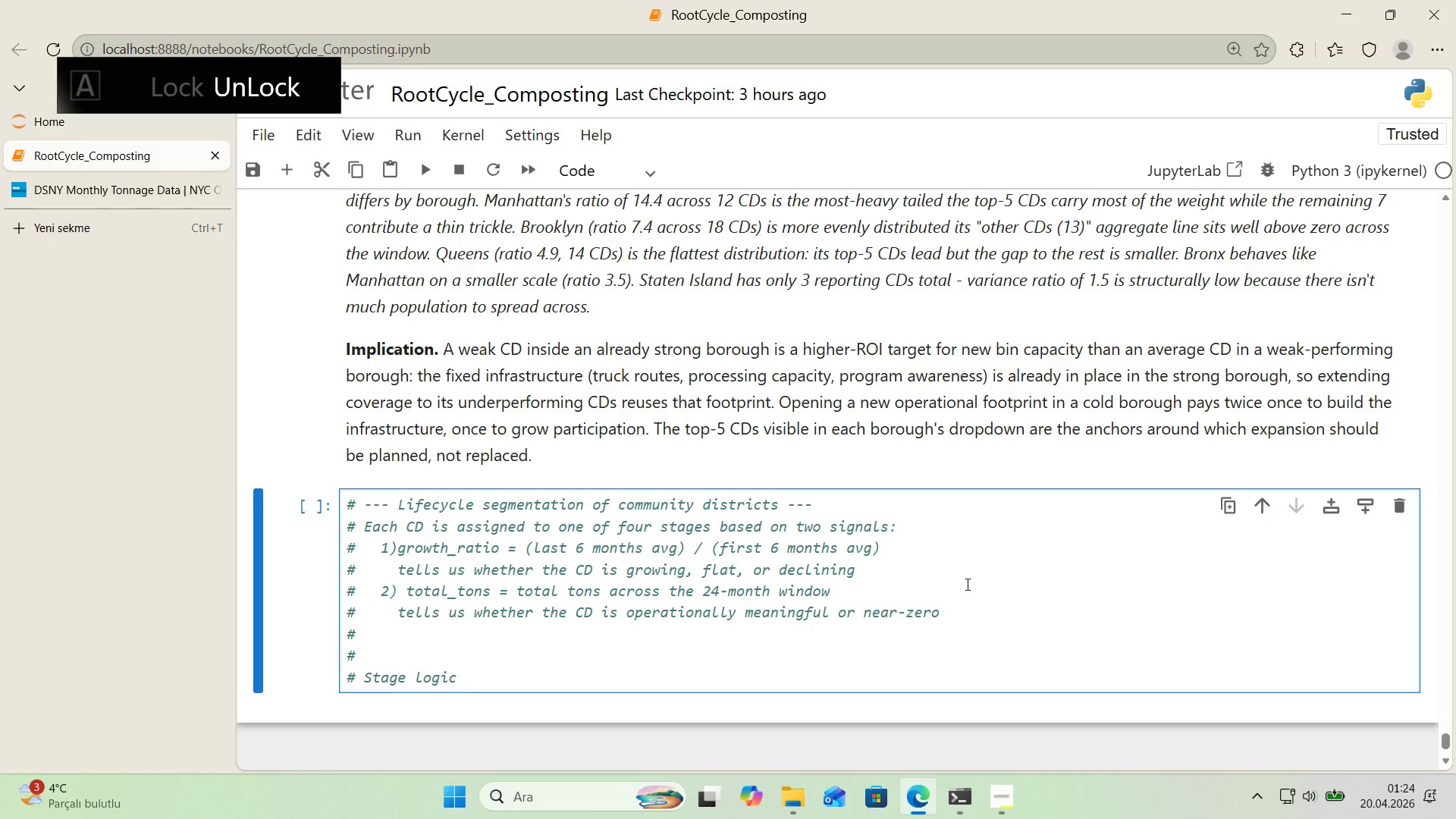 
scroll: coordinate [964, 584], scroll_direction: down, amount: 1.0
 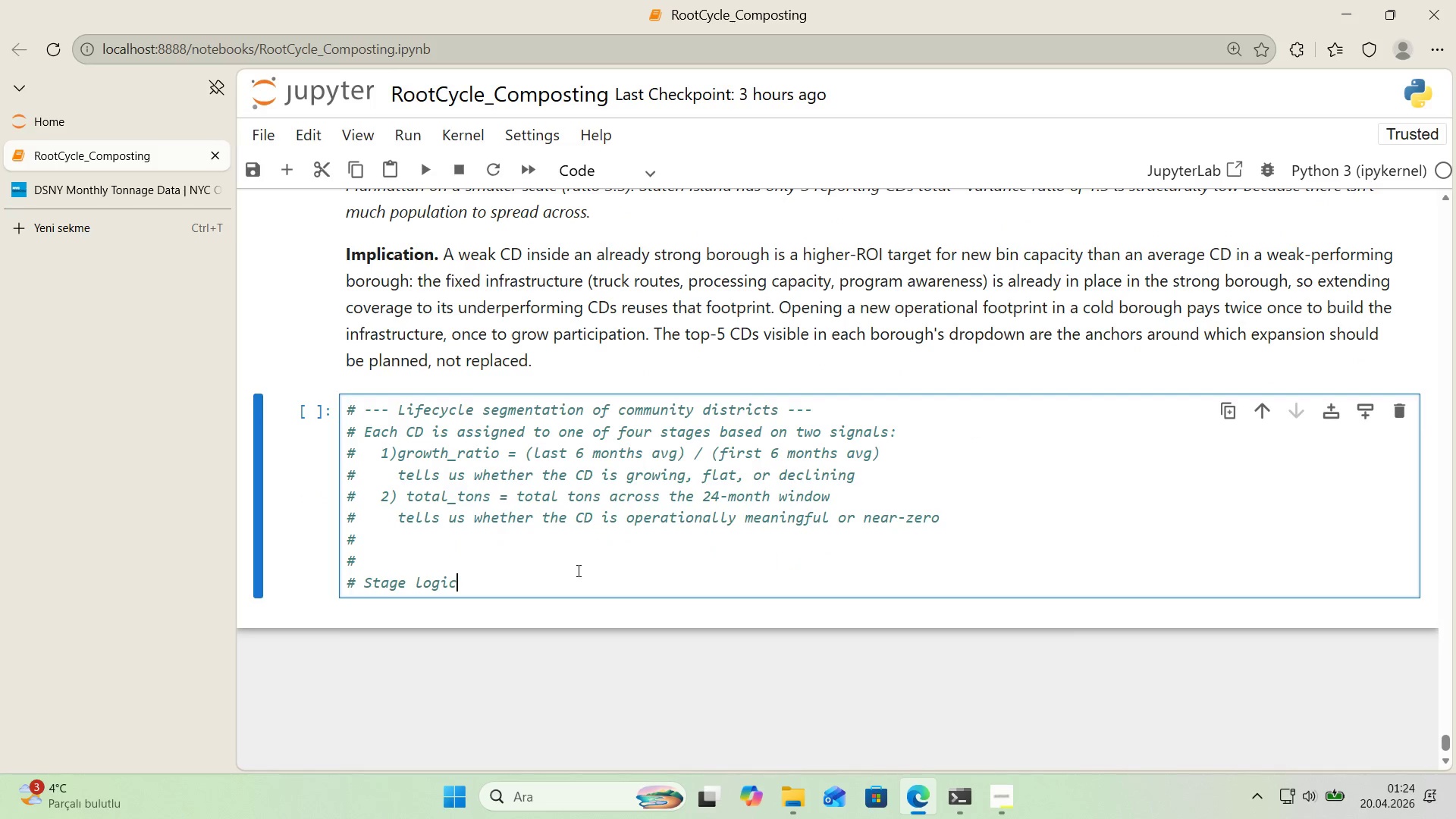 
left_click([558, 575])
 